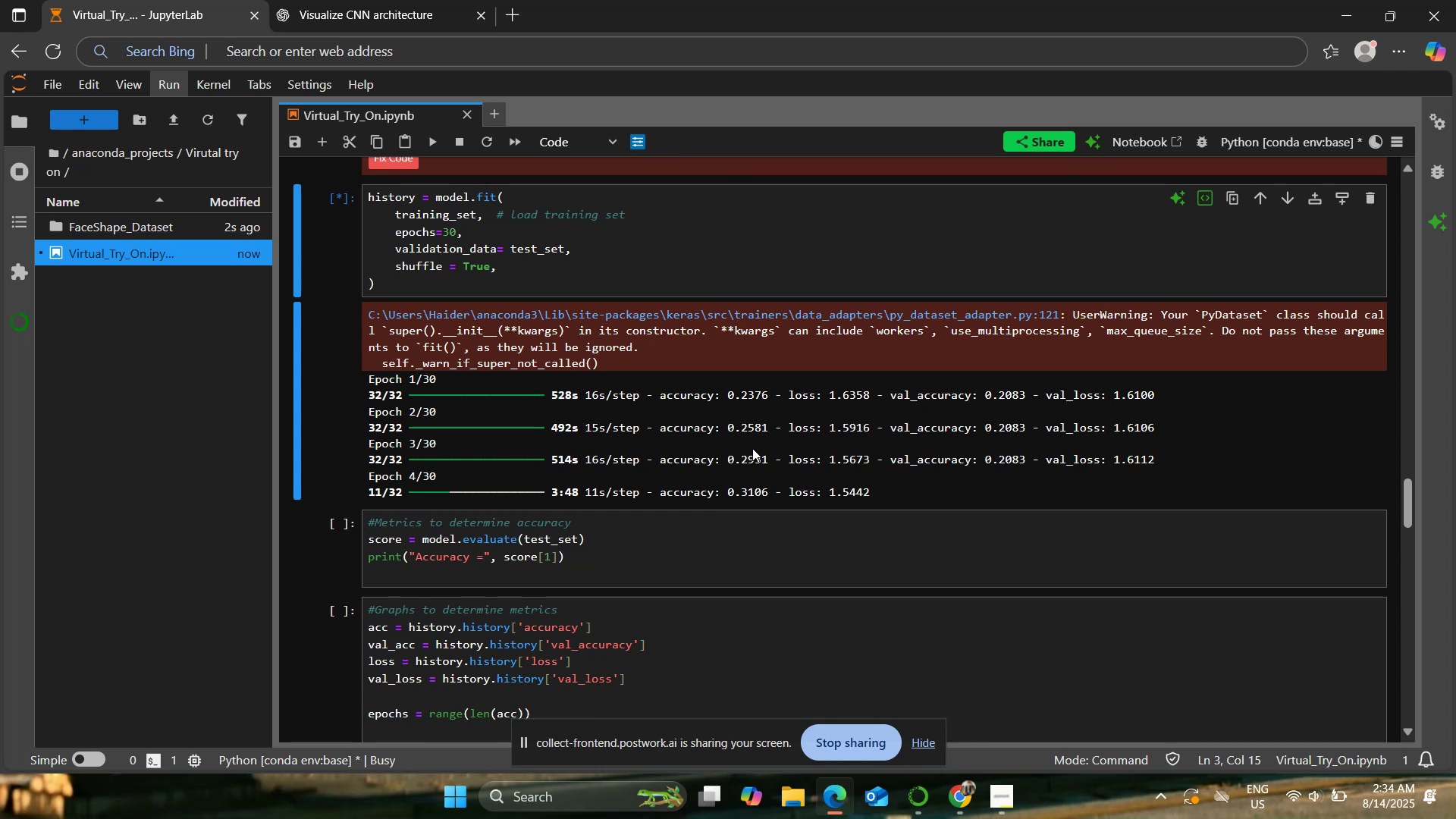 
scroll: coordinate [654, 474], scroll_direction: none, amount: 0.0
 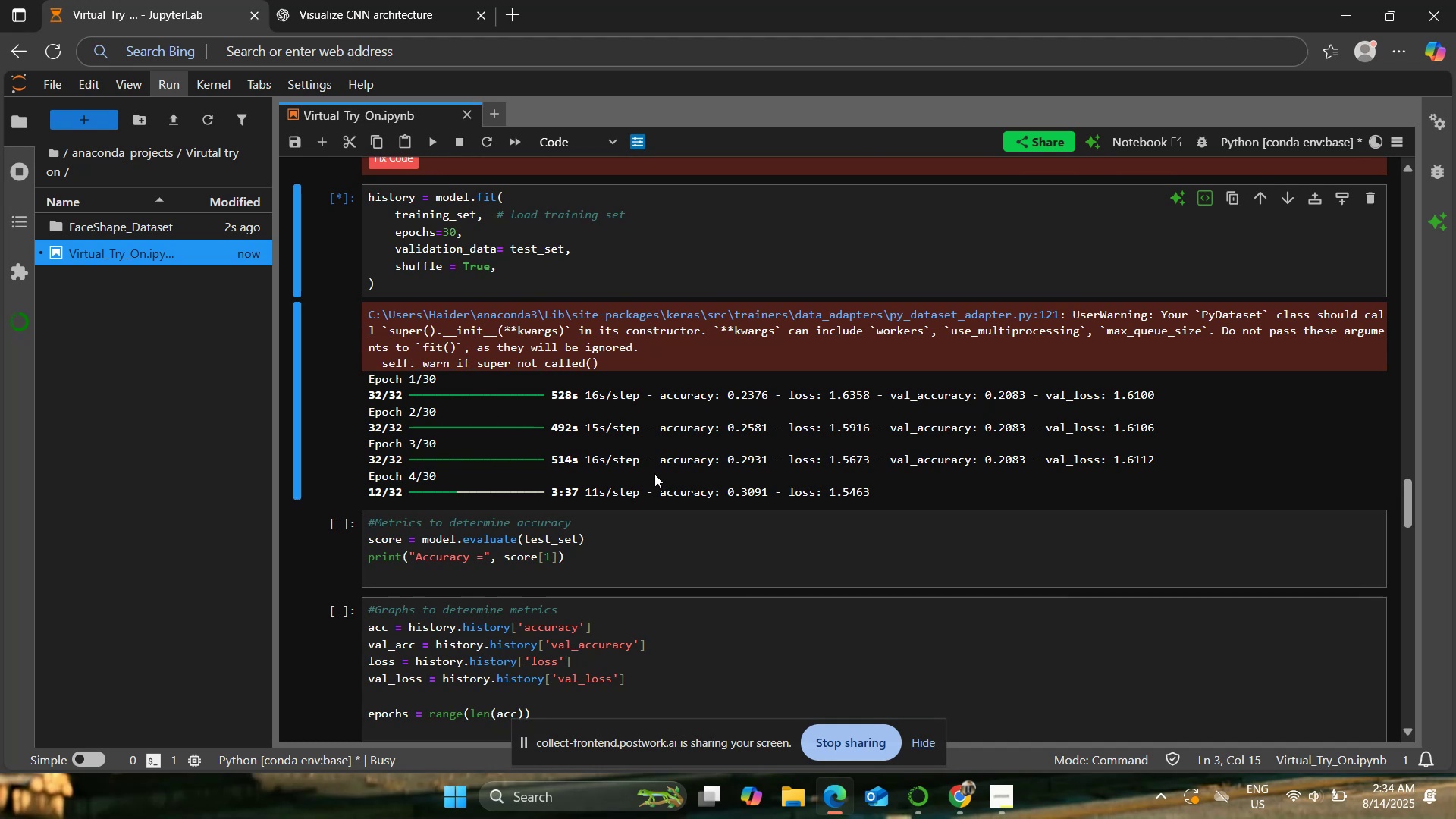 
scroll: coordinate [654, 474], scroll_direction: up, amount: 2.0
 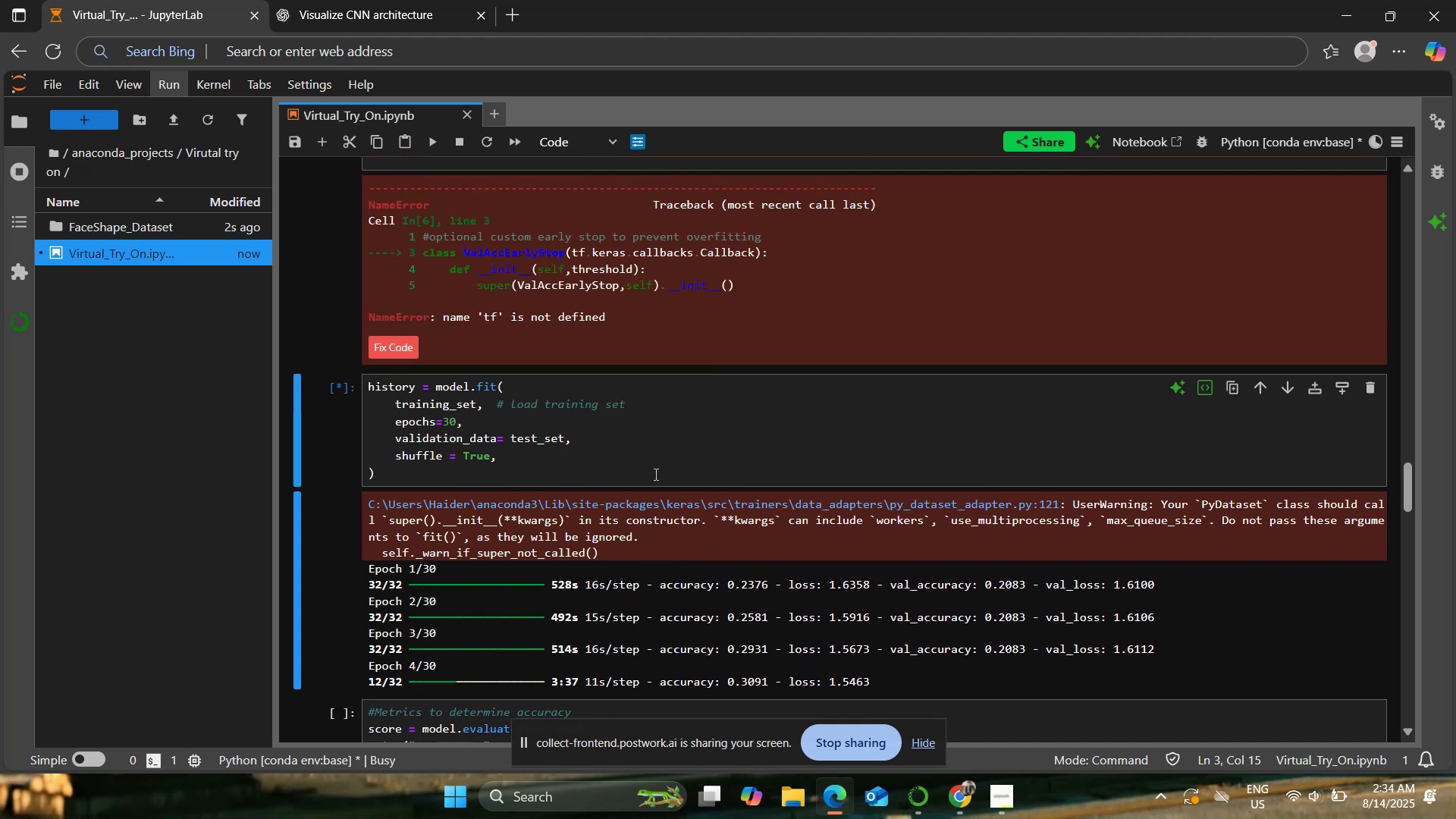 
scroll: coordinate [654, 474], scroll_direction: down, amount: 2.0
 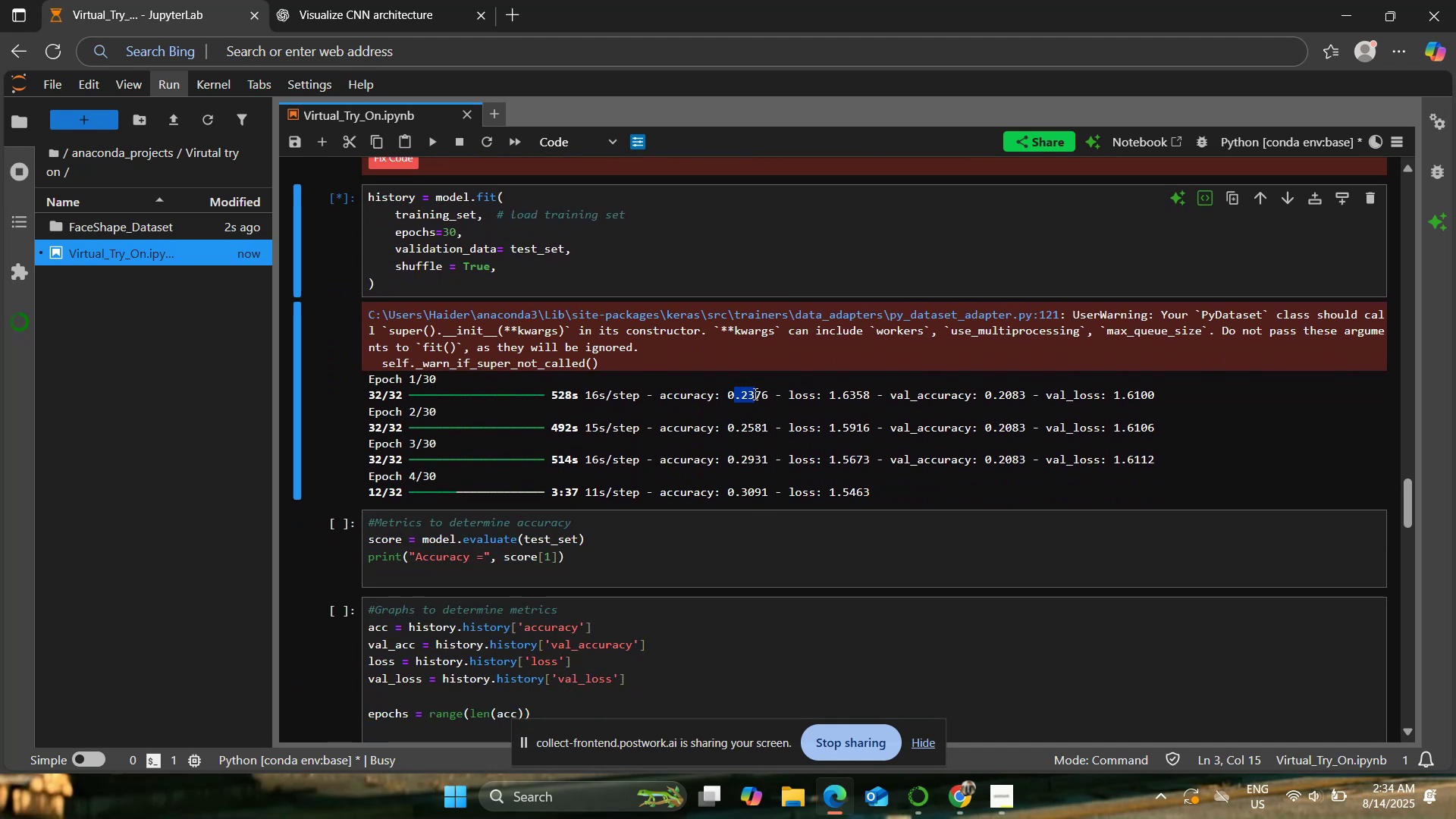 
left_click([748, 431])
 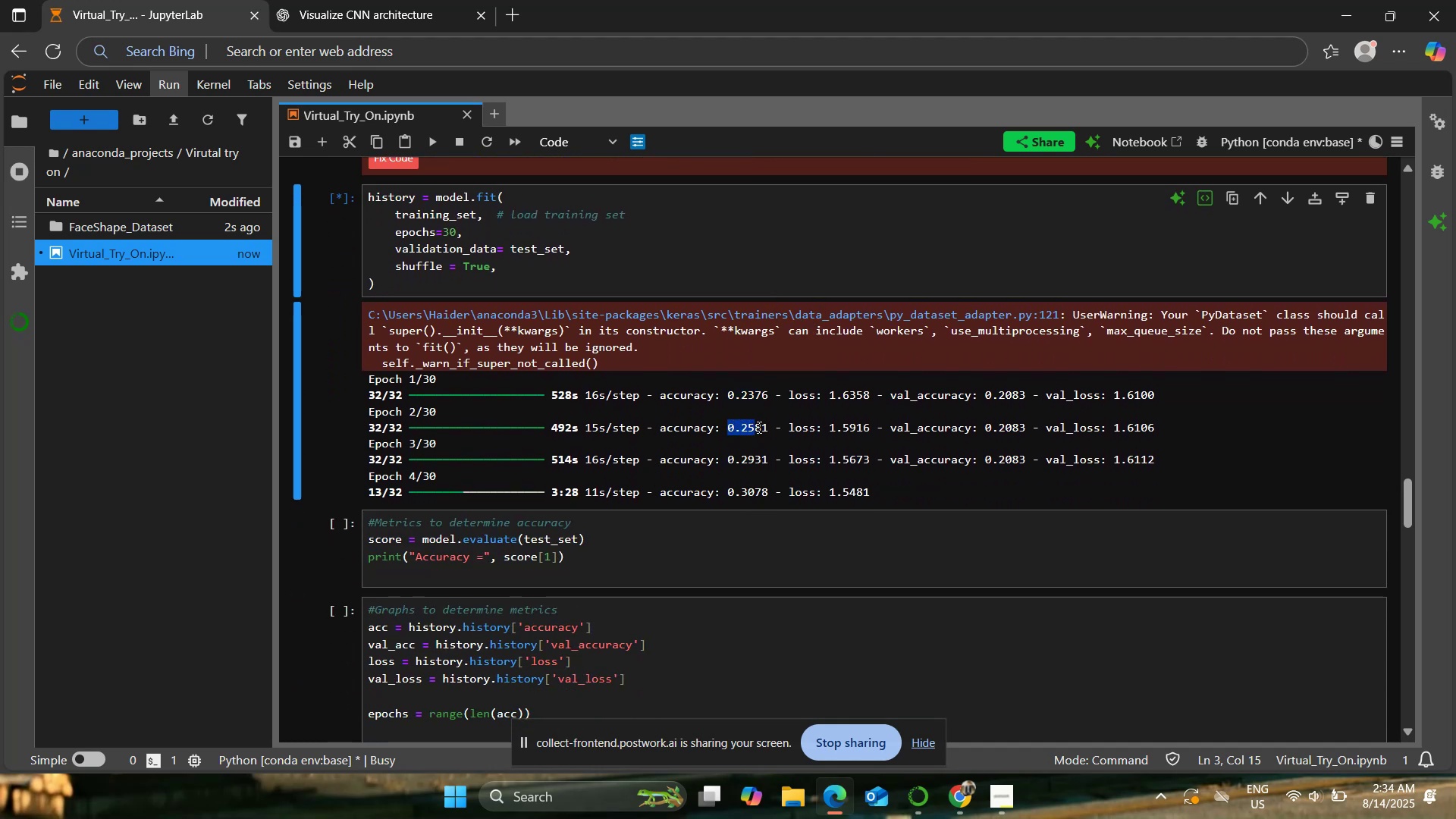 
left_click([752, 451])
 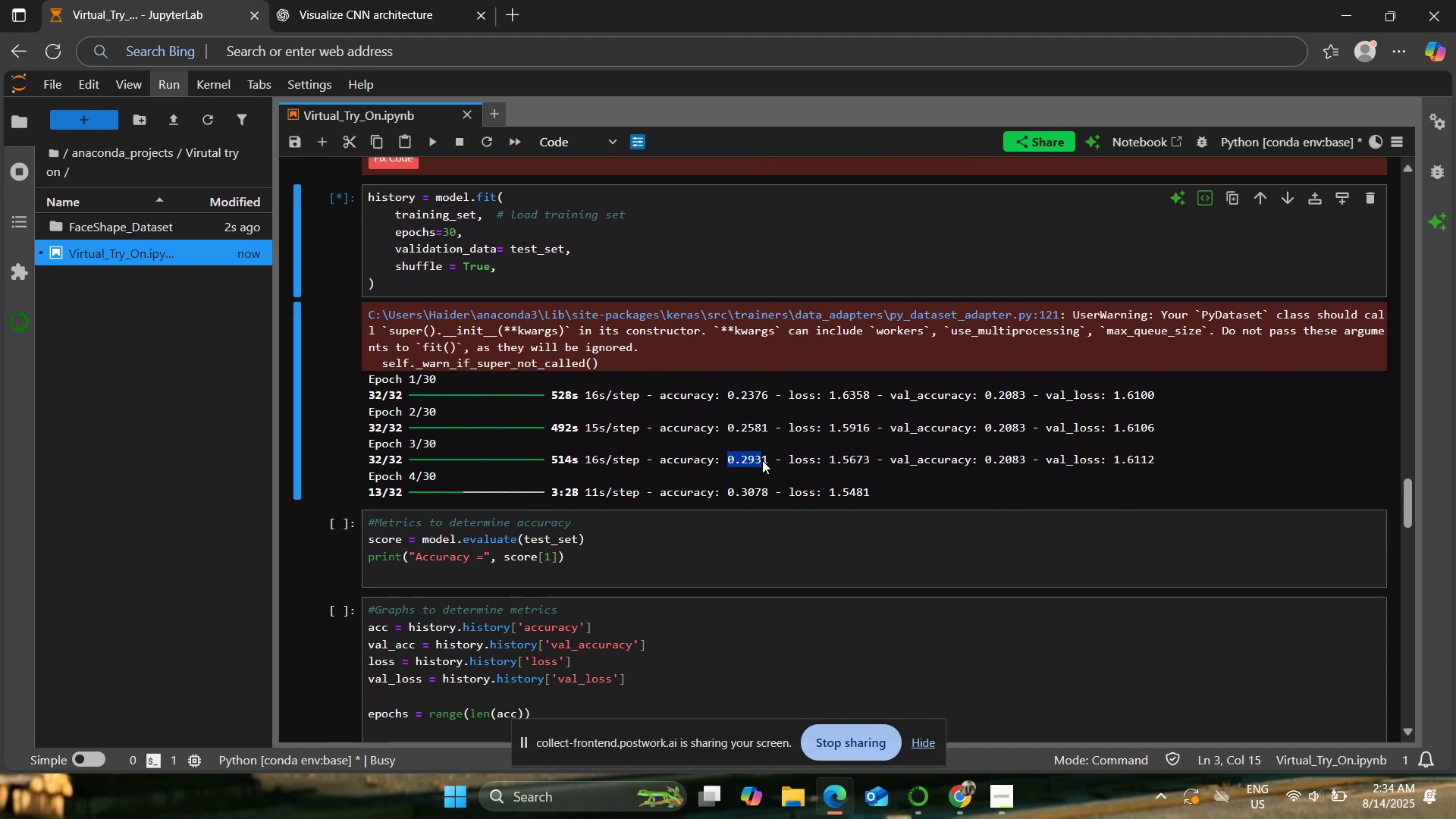 
left_click([745, 479])
 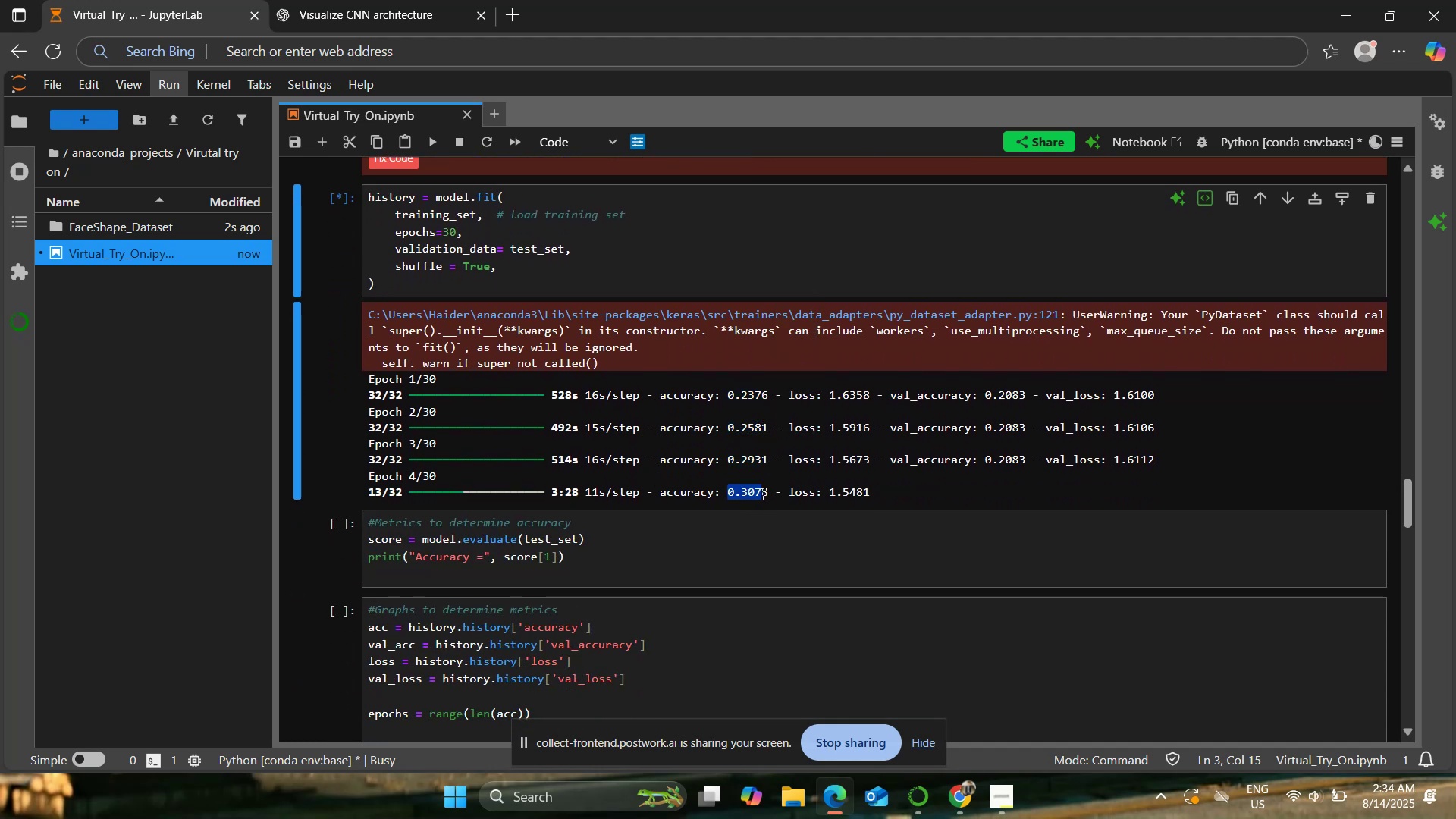 
left_click([732, 487])
 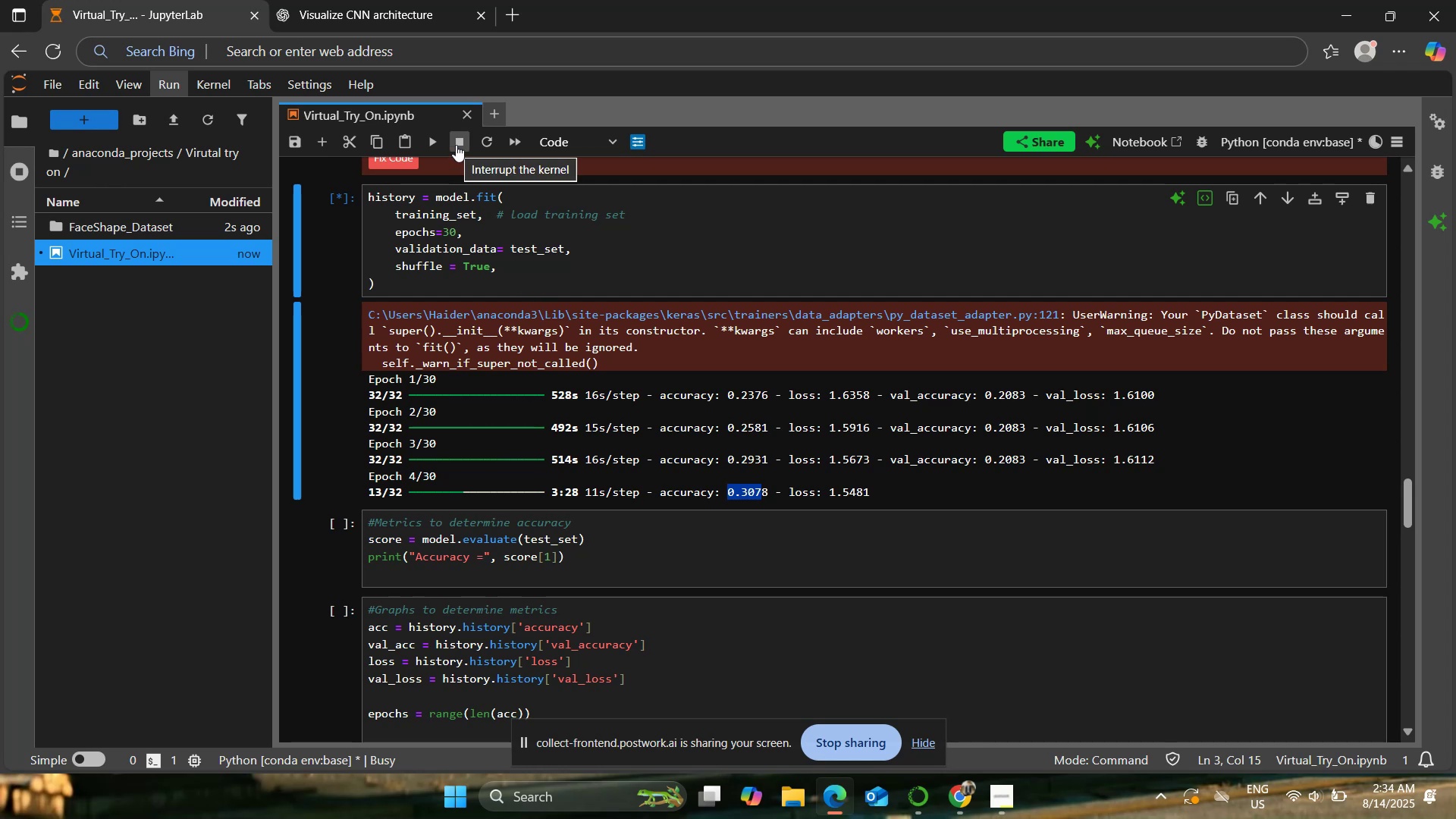 
scroll: coordinate [652, 489], scroll_direction: down, amount: 20.0
 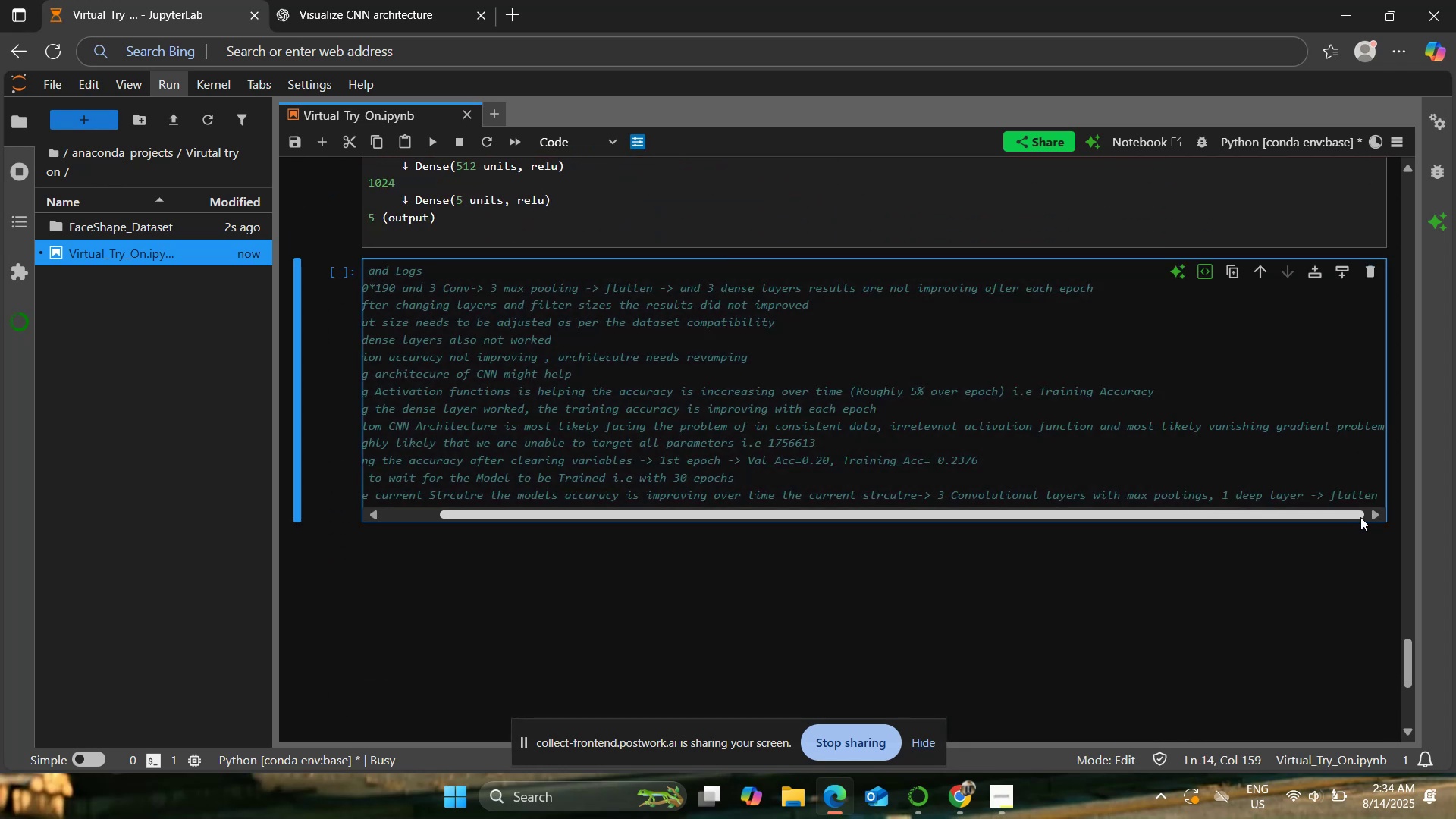 
left_click([1379, 493])
 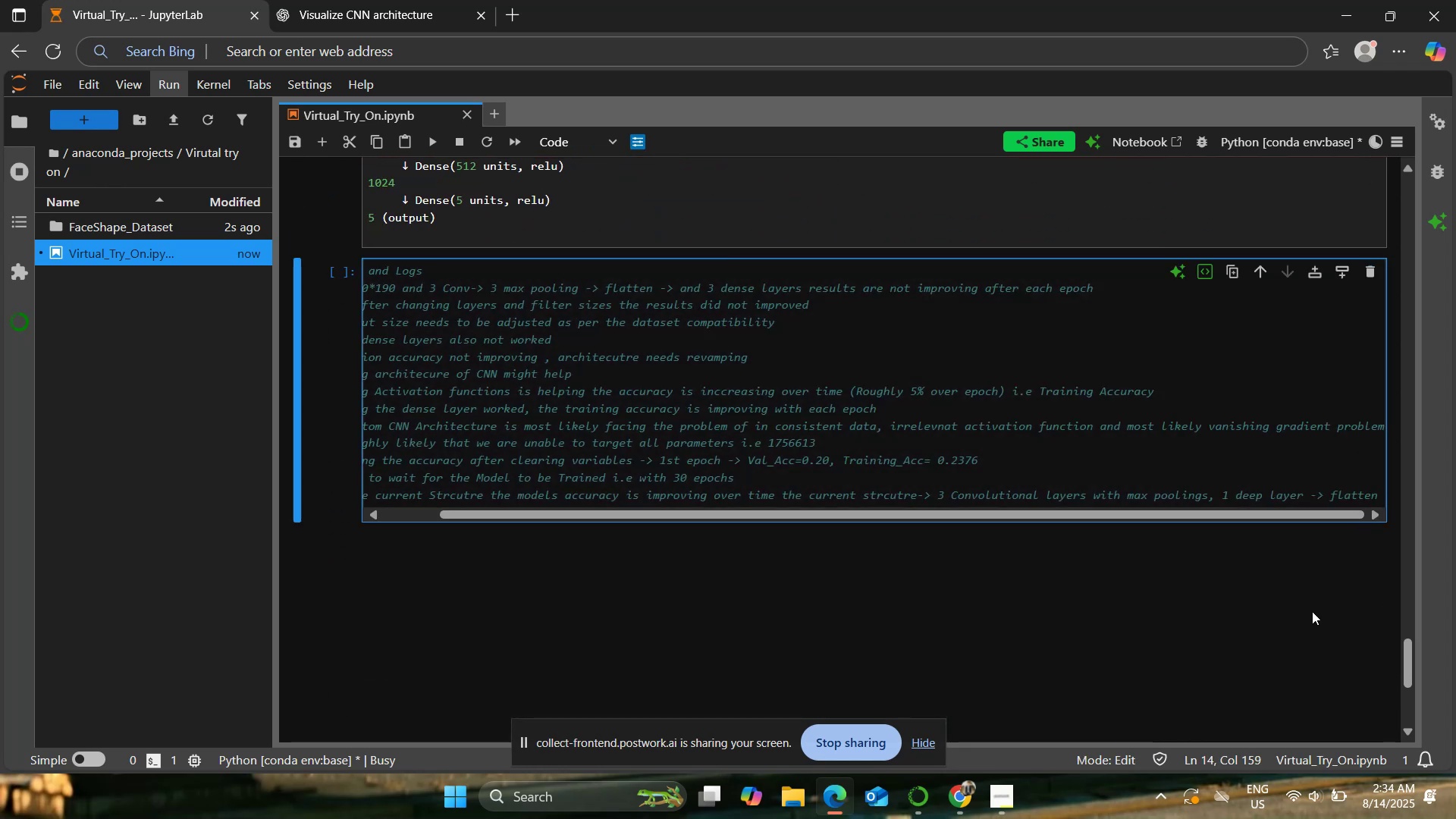 
key(Enter)
 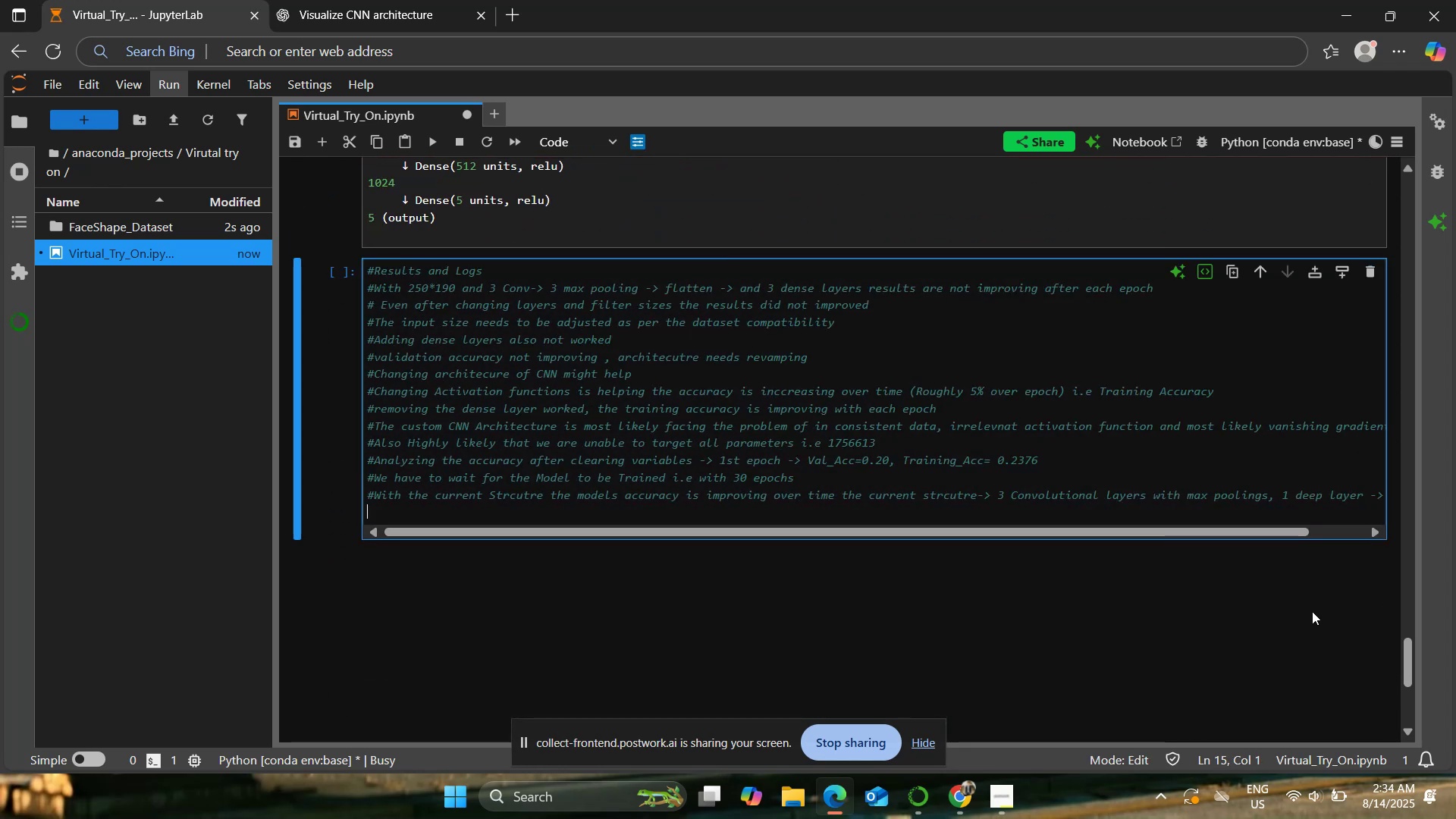 
type($)
key(Backspace)
type(%)
key(Backspace)
type(#Since the tt)
key(Backspace)
type(t)
key(Backspace)
type(raining and vald)
key(Backspace)
type(idation accuracy is improving 10% over epoch, )
 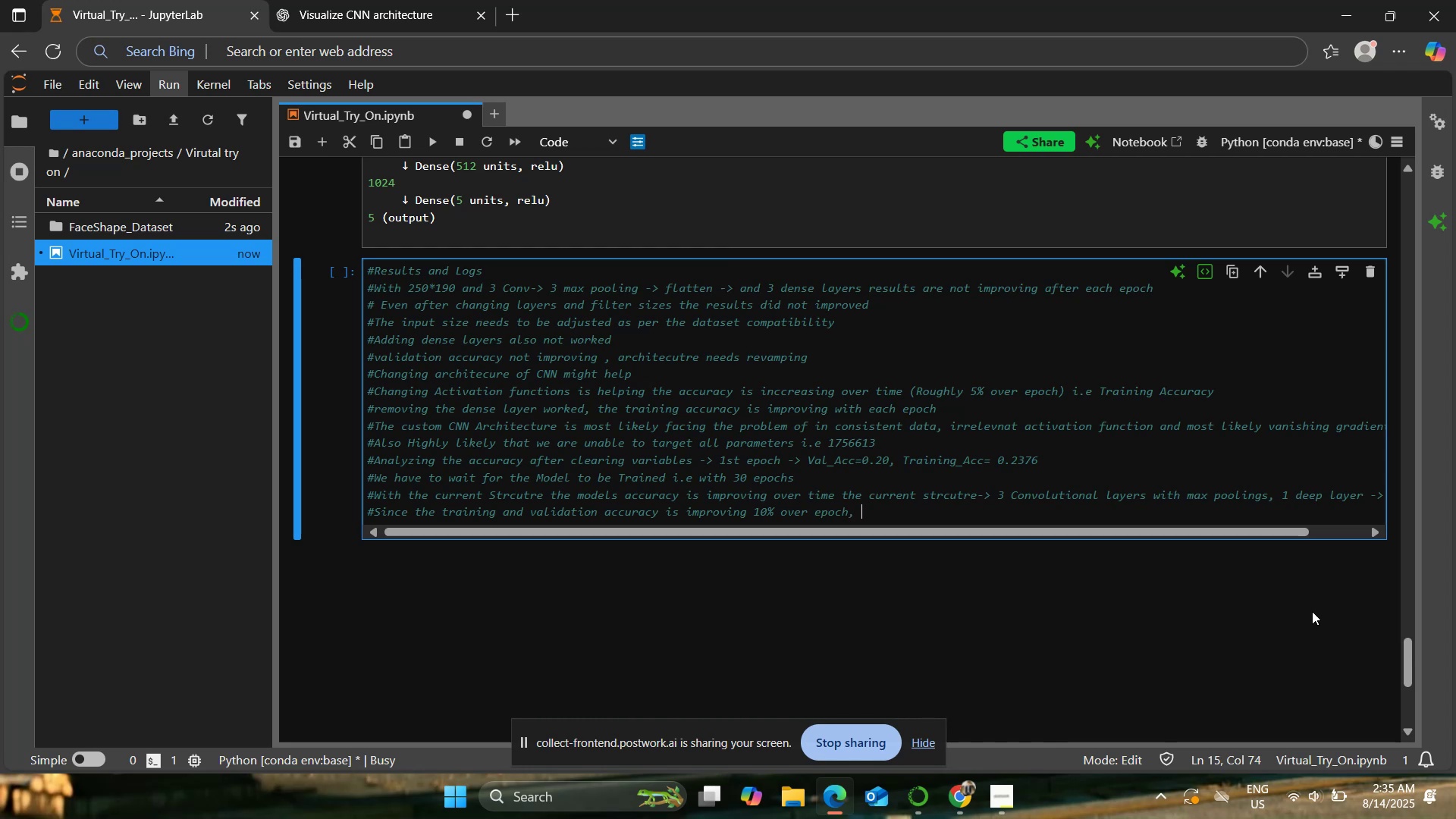 
wait(6.9)
 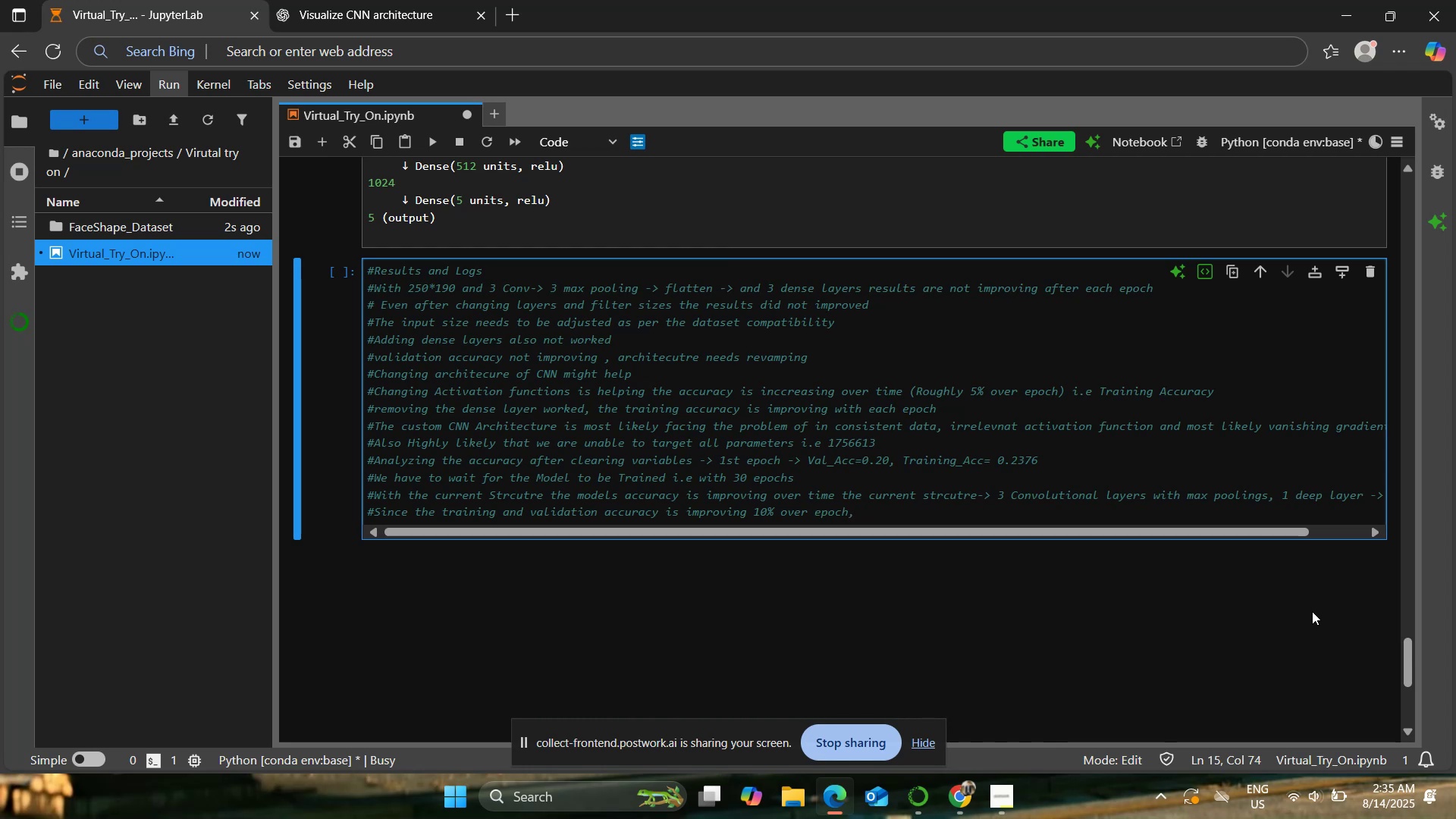 
type(we can )
 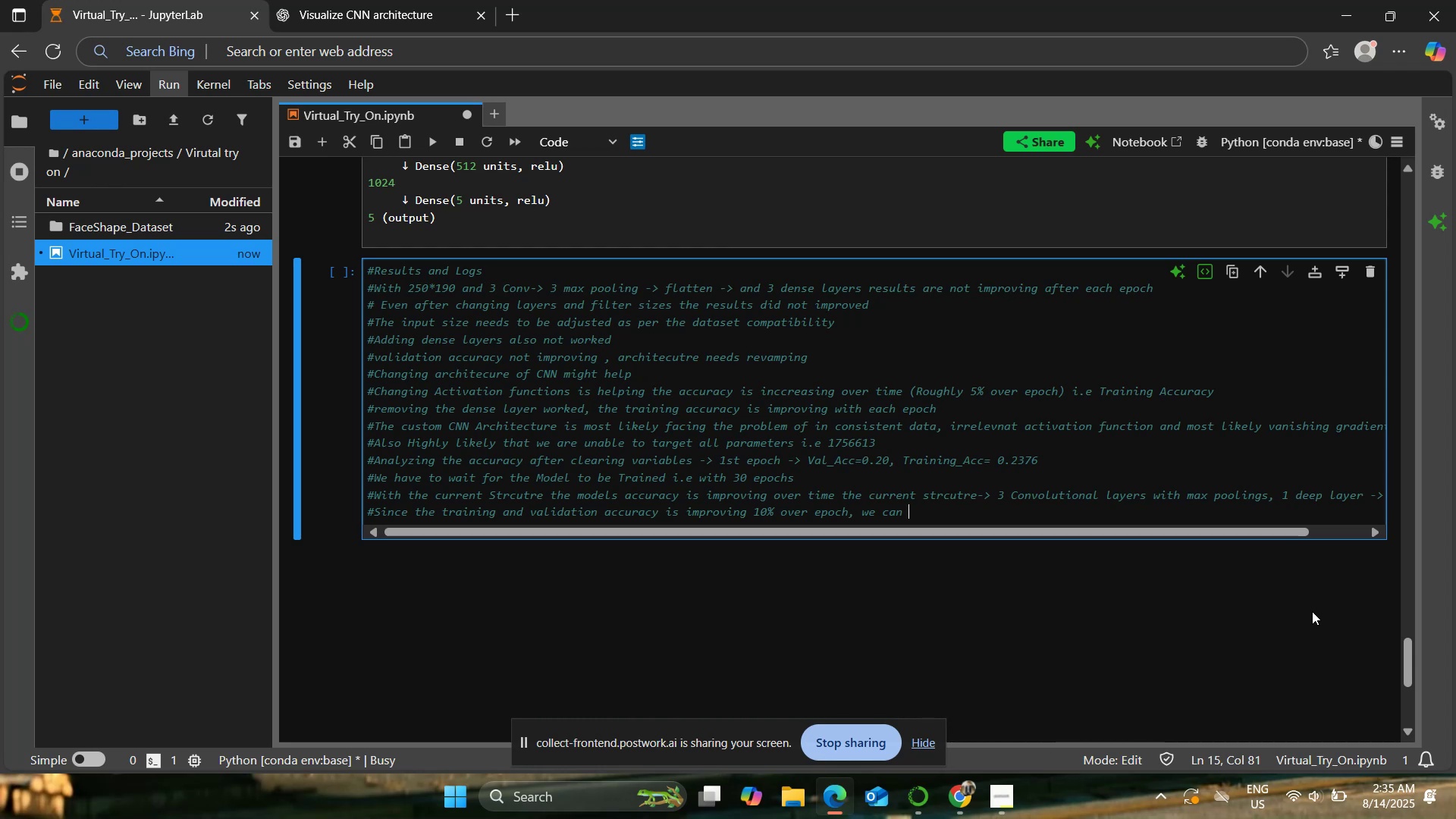 
type(downgrade the rop)
key(Backspace)
key(Backspace)
key(Backspace)
type(epochs to 10 )
 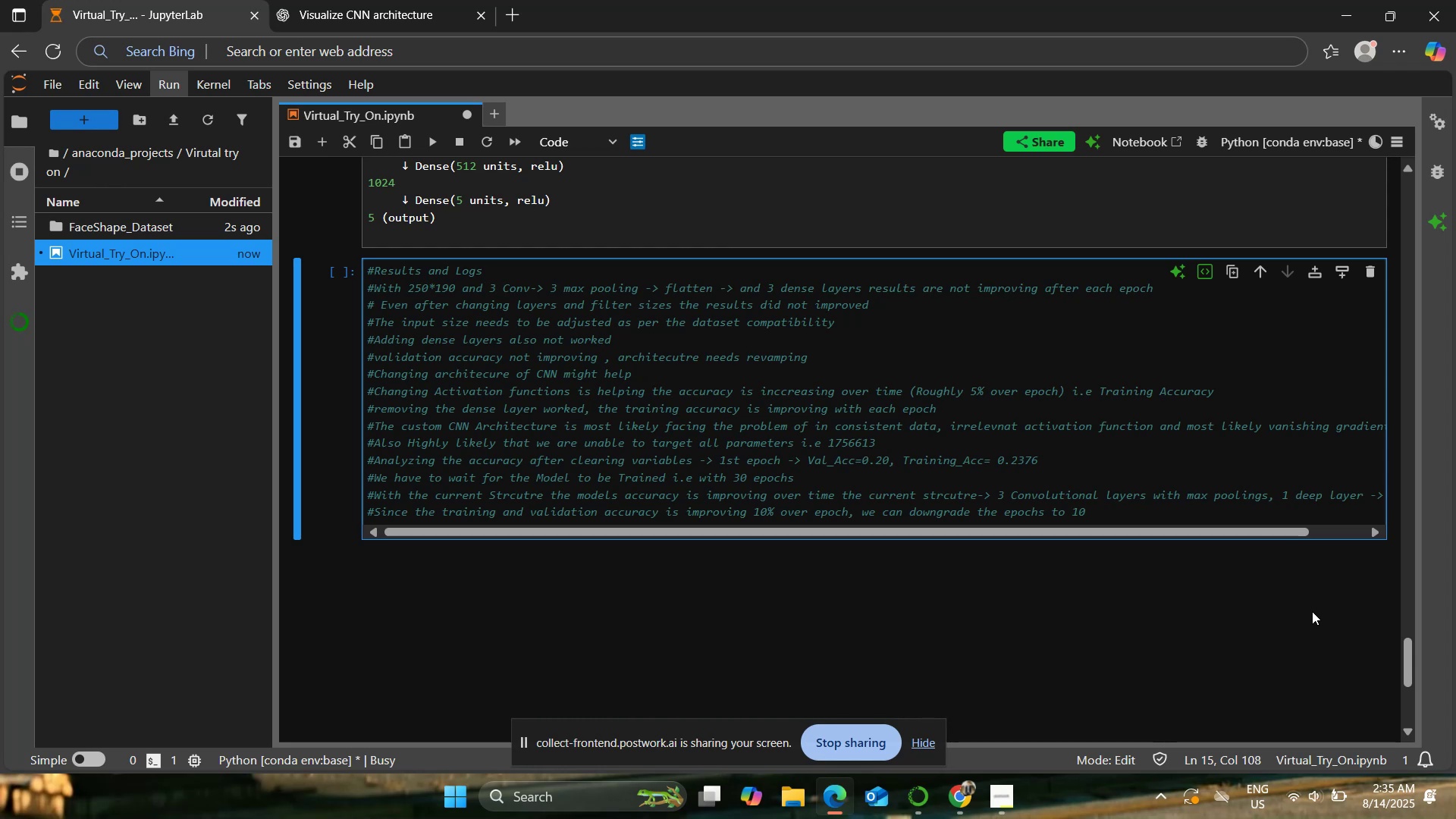 
type(to get the desired accuracy)
 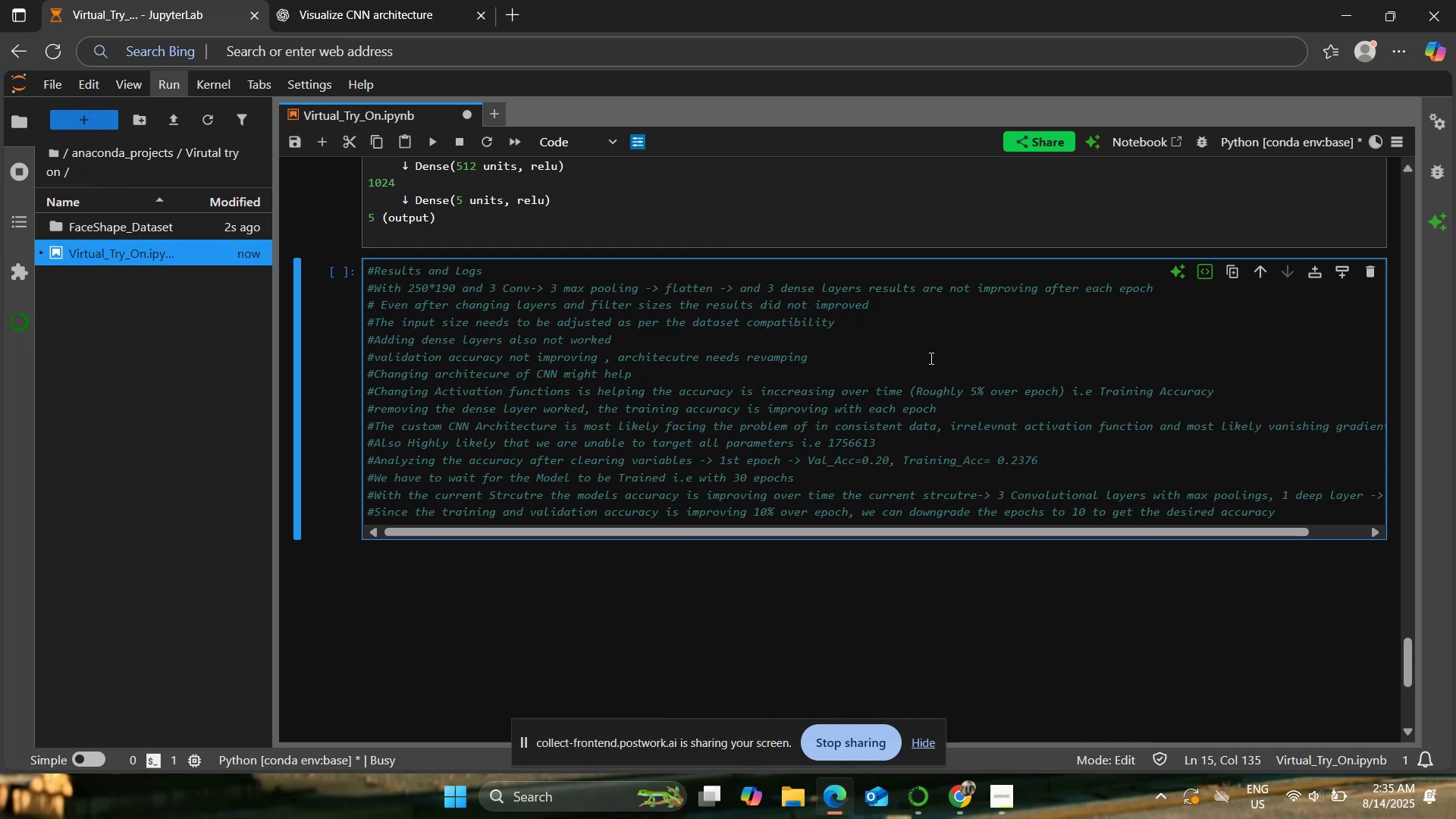 
scroll: coordinate [713, 431], scroll_direction: up, amount: 15.0
 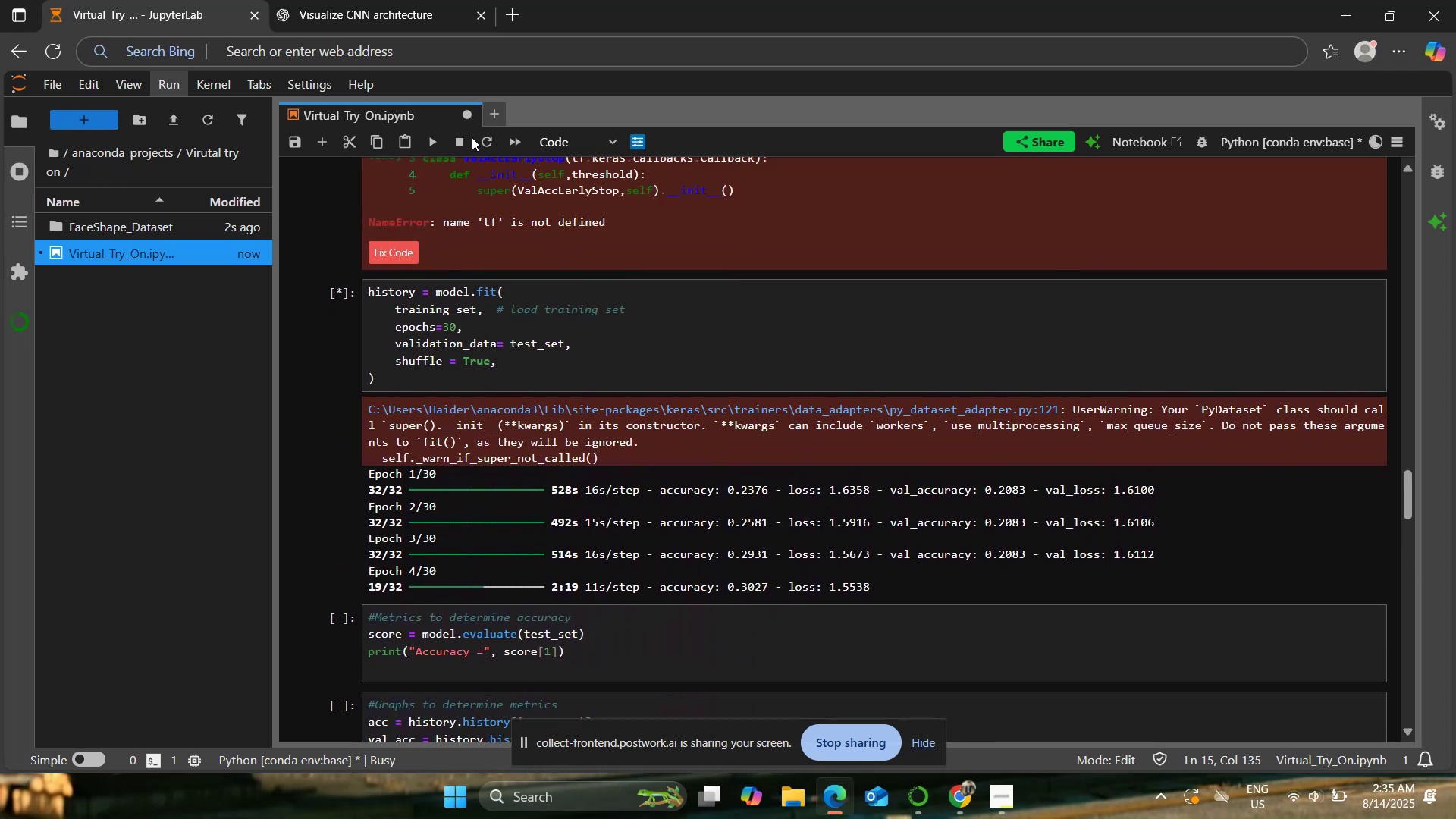 
left_click([463, 137])
 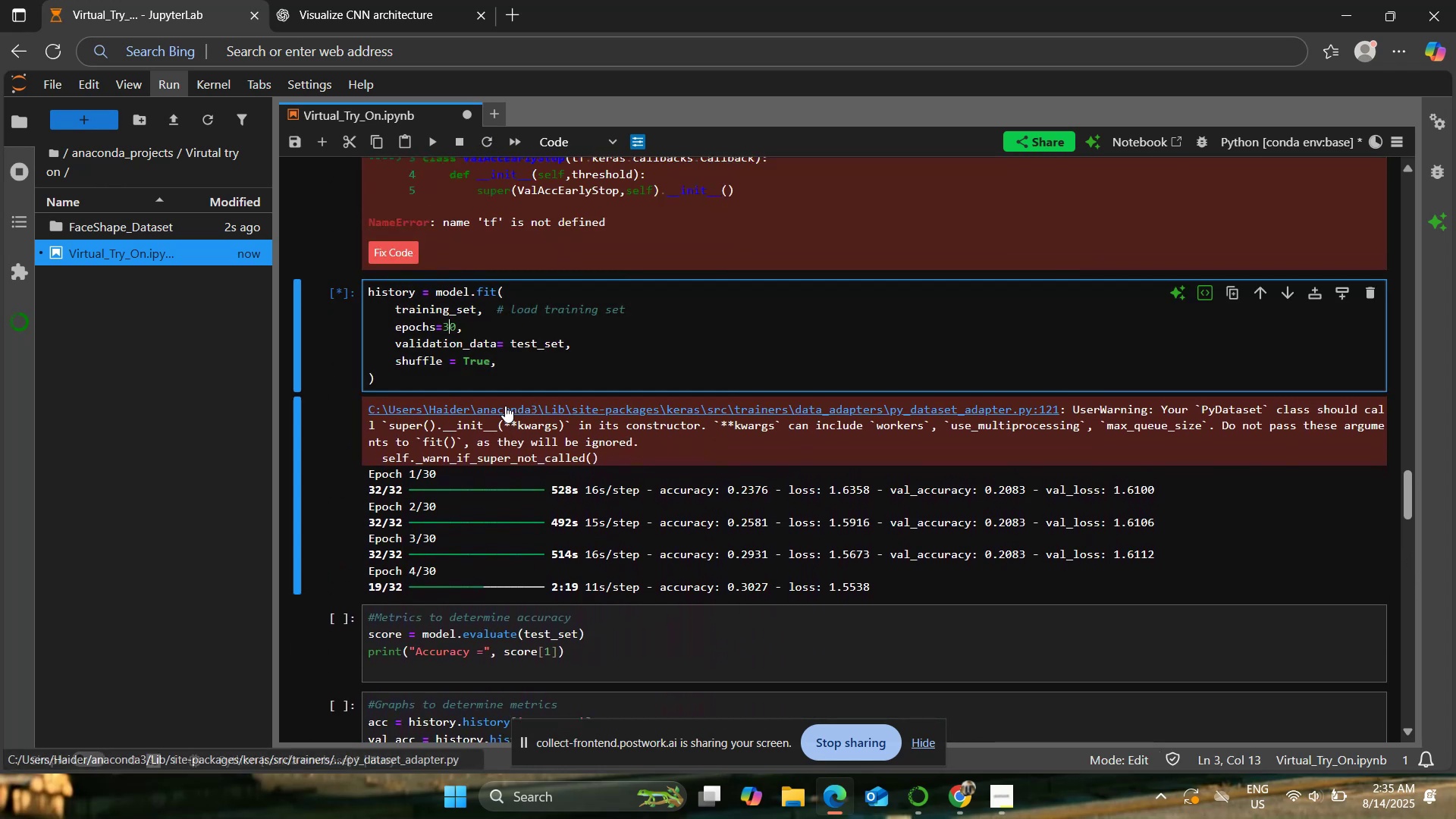 
key(Backspace)
 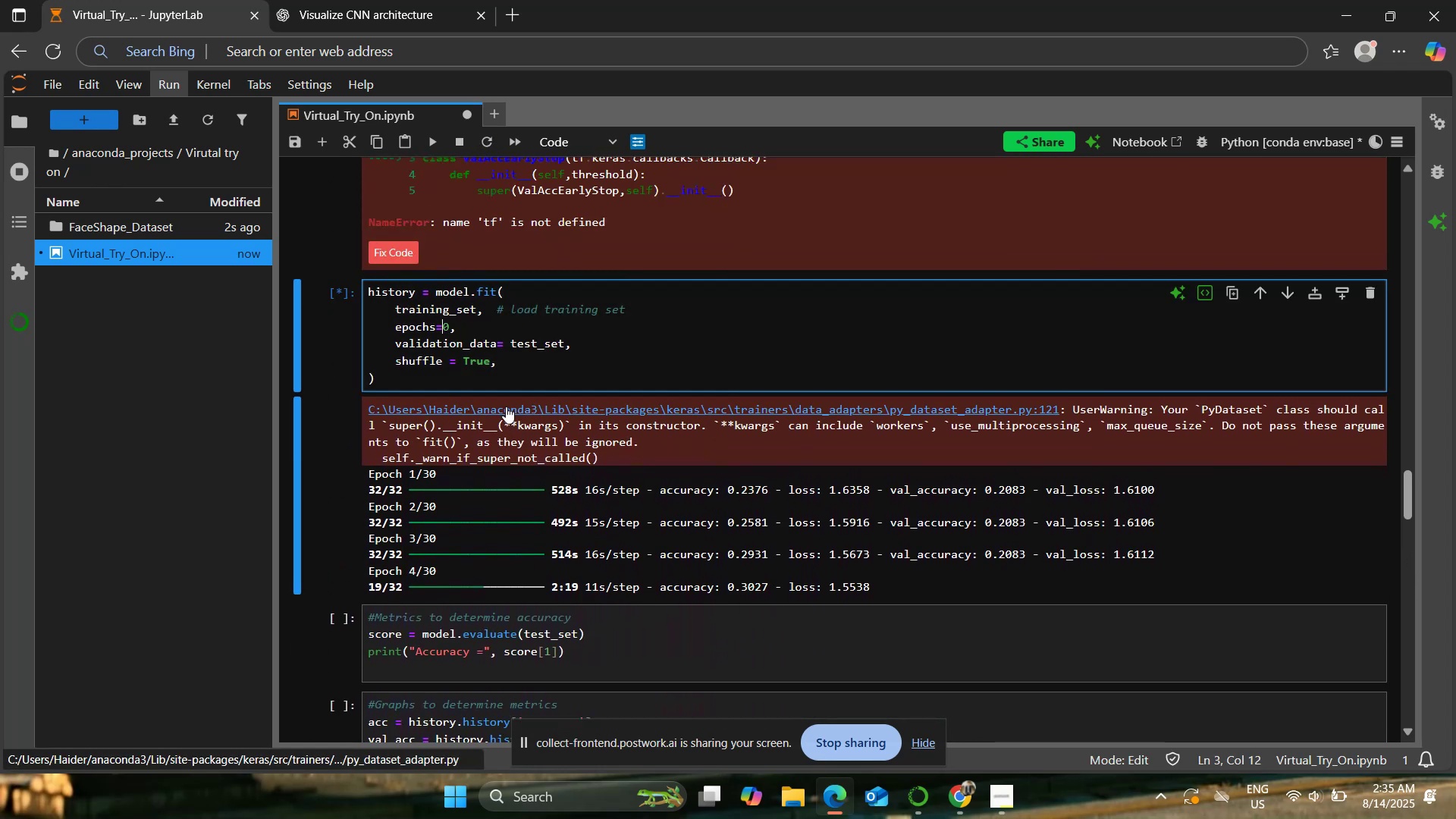 
key(1)
 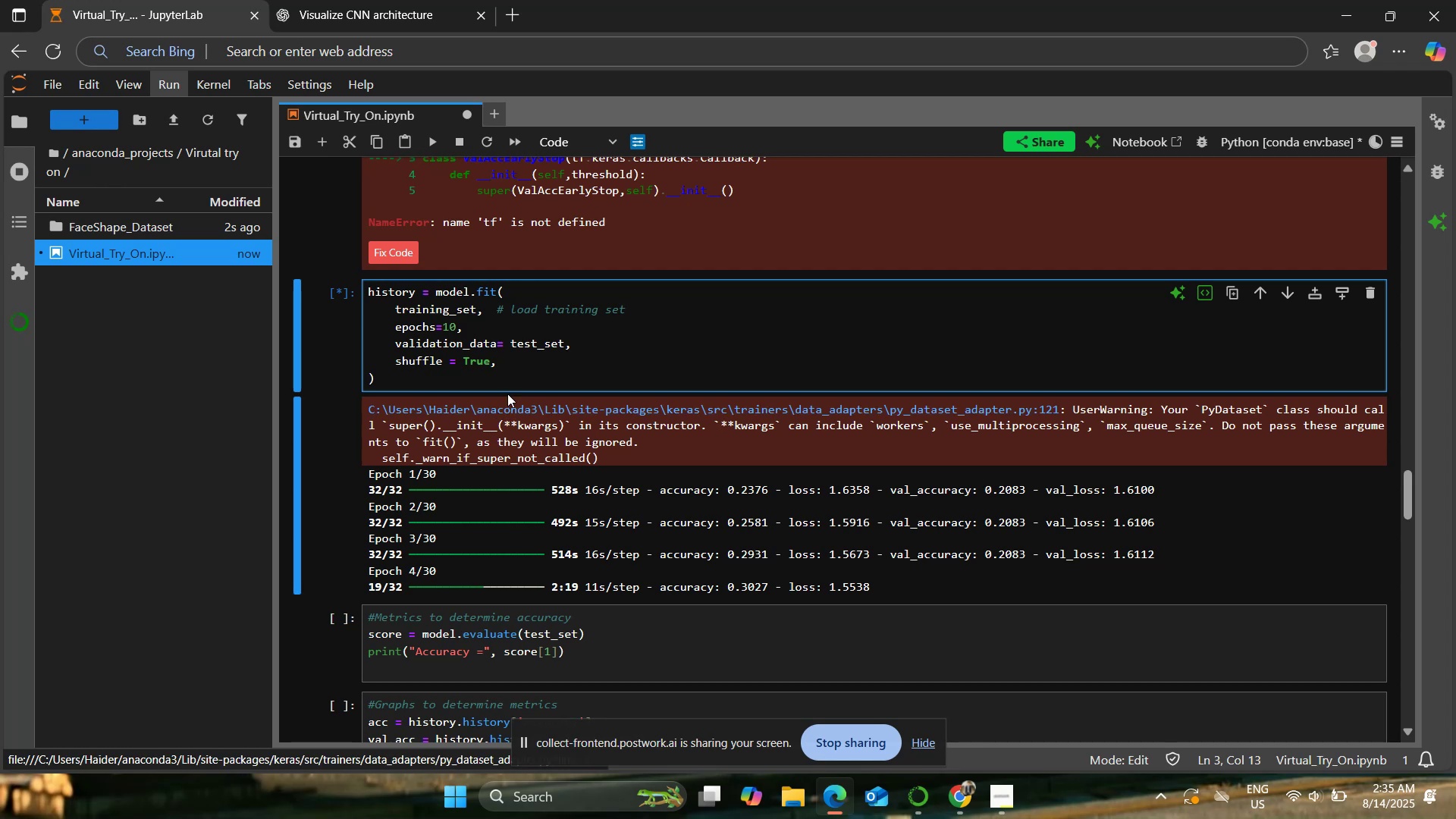 
left_click([520, 307])
 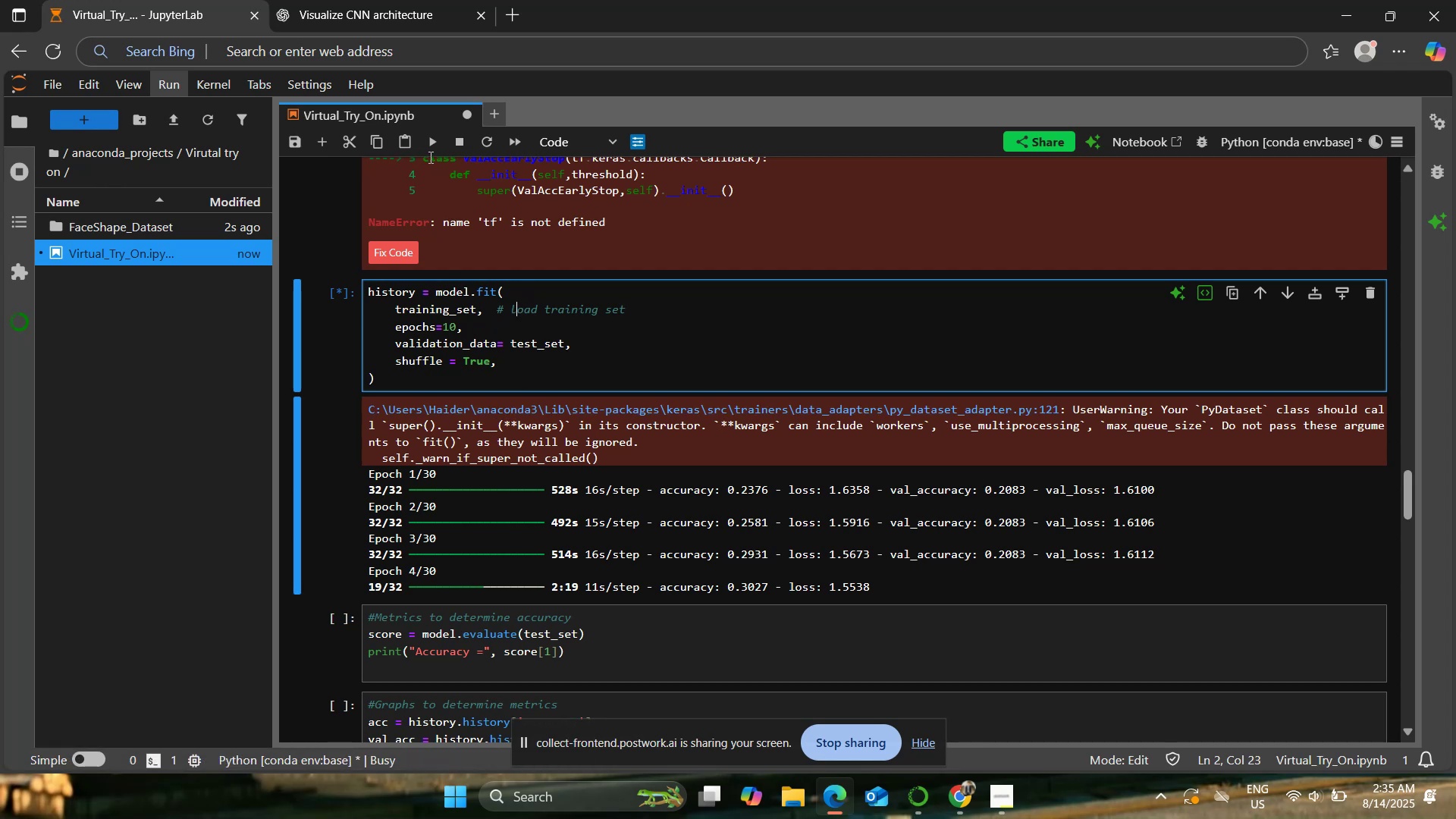 
left_click([429, 149])
 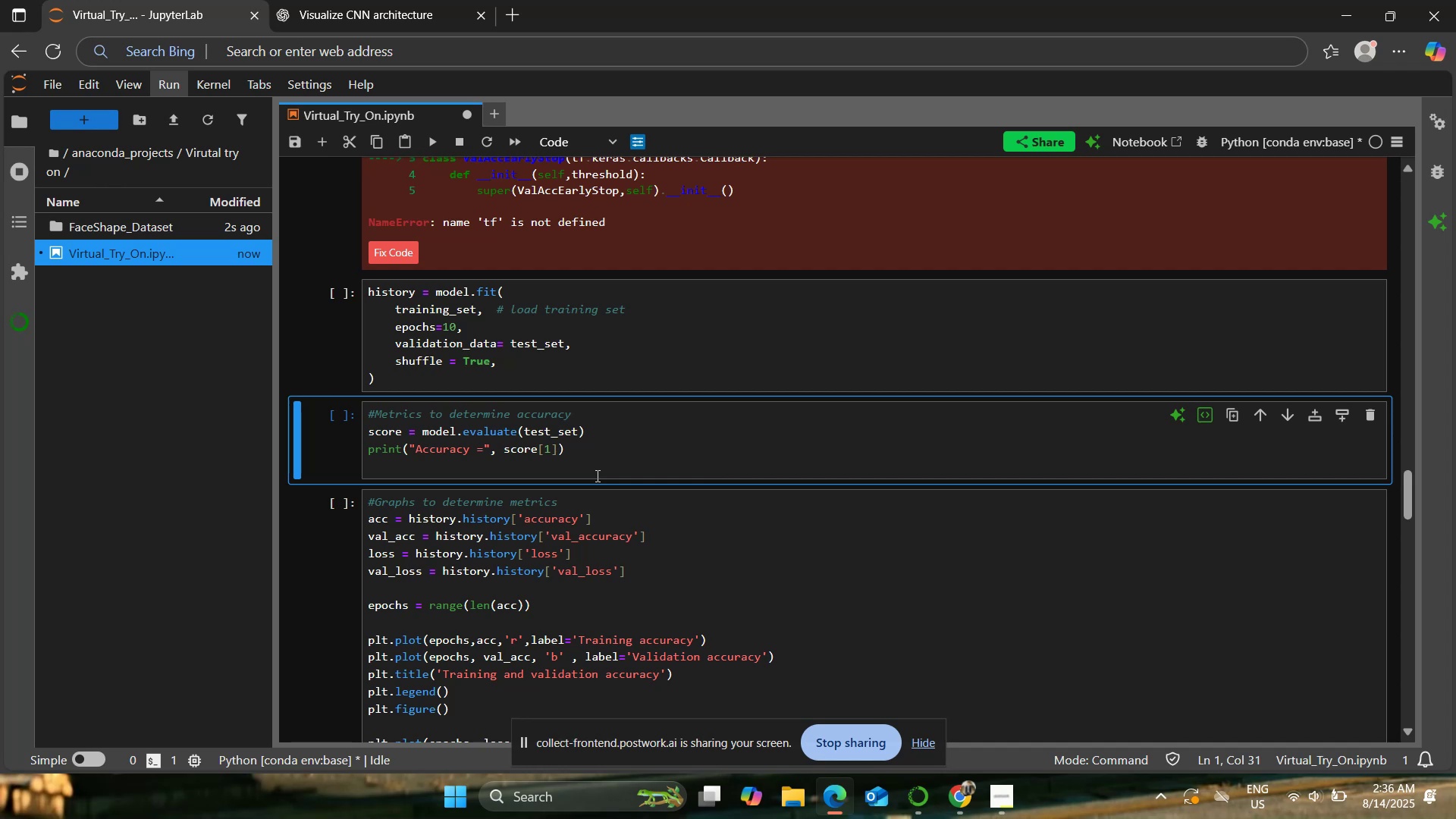 
wait(57.23)
 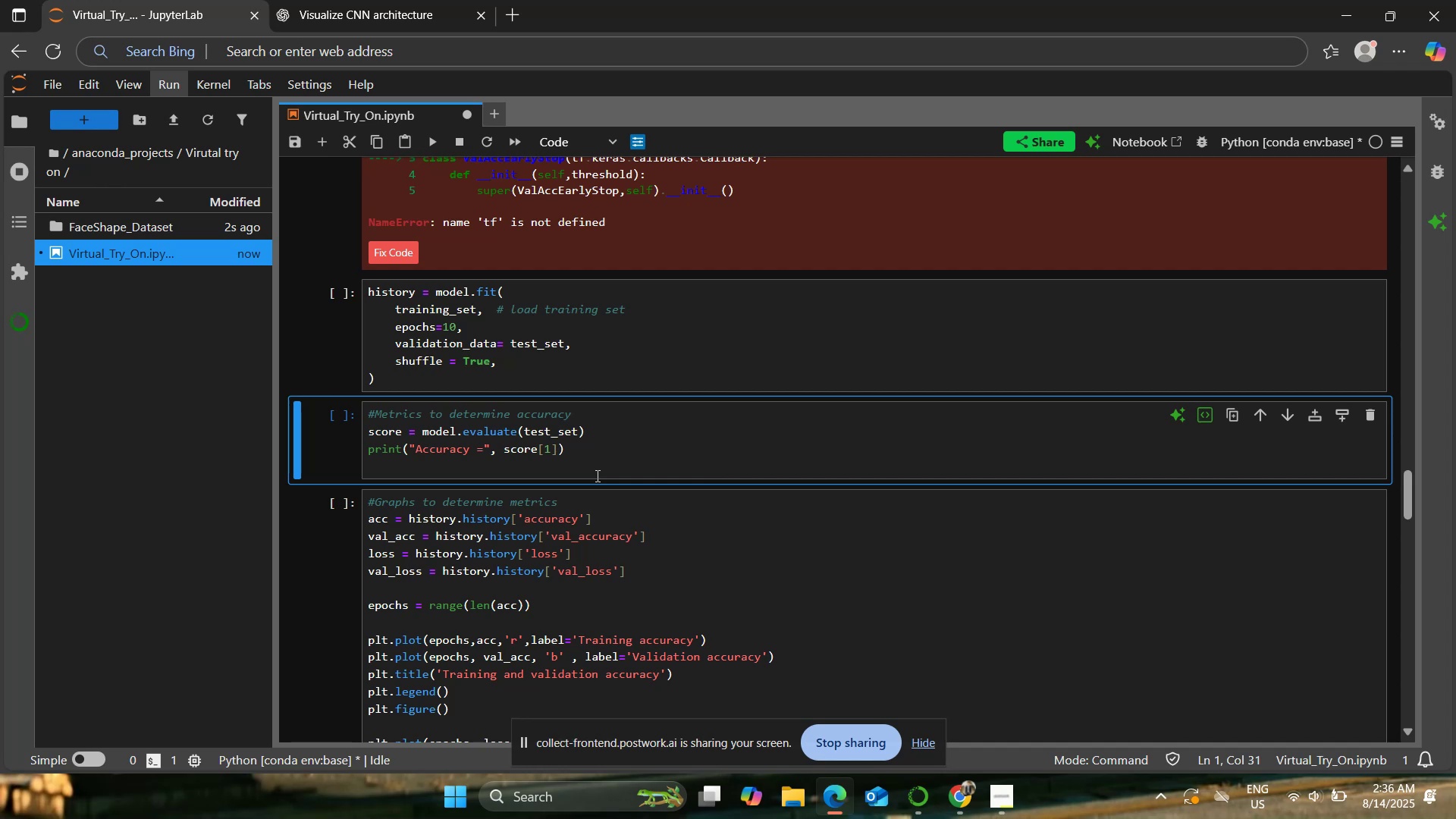 
scroll: coordinate [596, 459], scroll_direction: down, amount: 3.0
 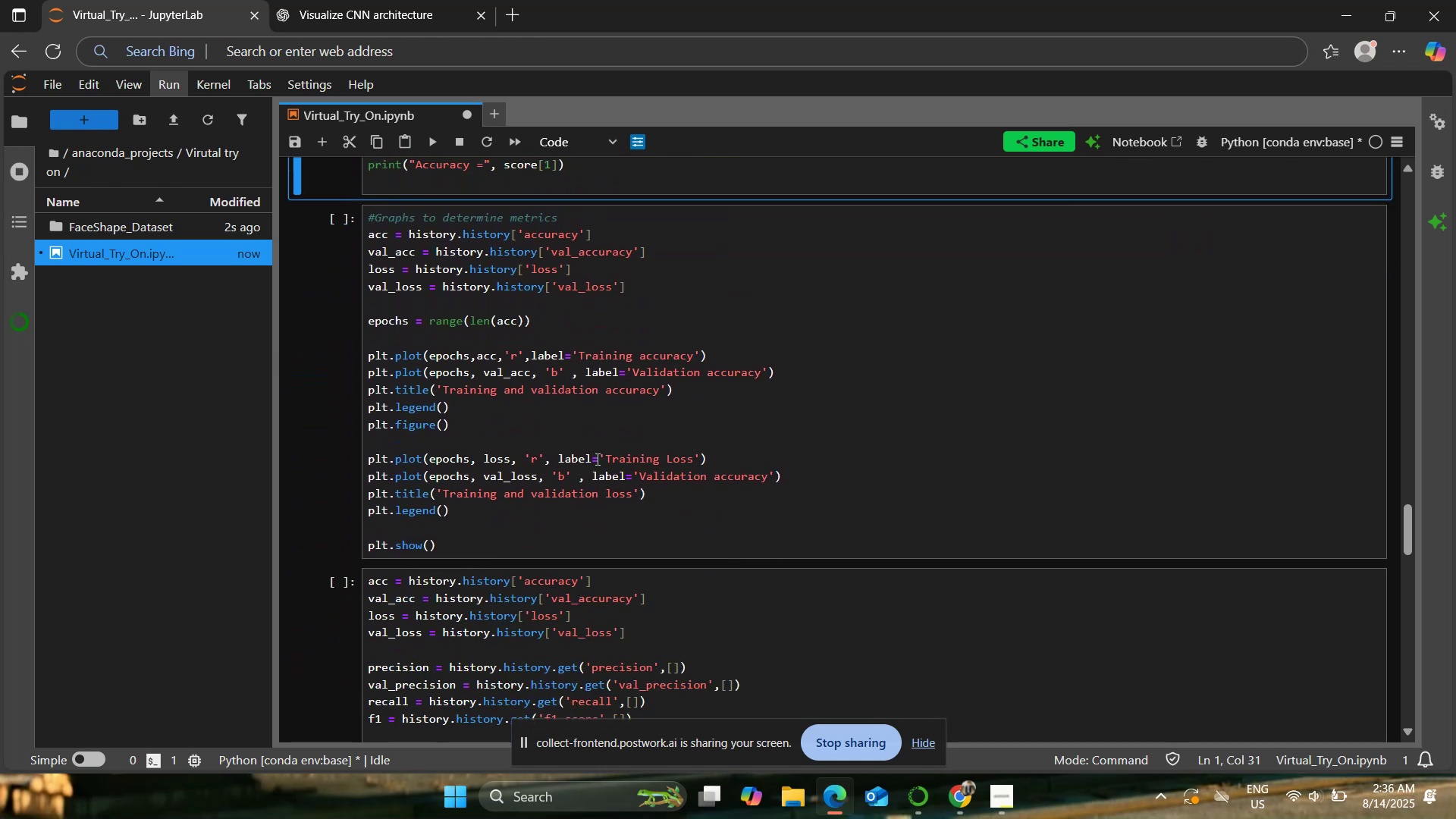 
scroll: coordinate [596, 459], scroll_direction: up, amount: 4.0
 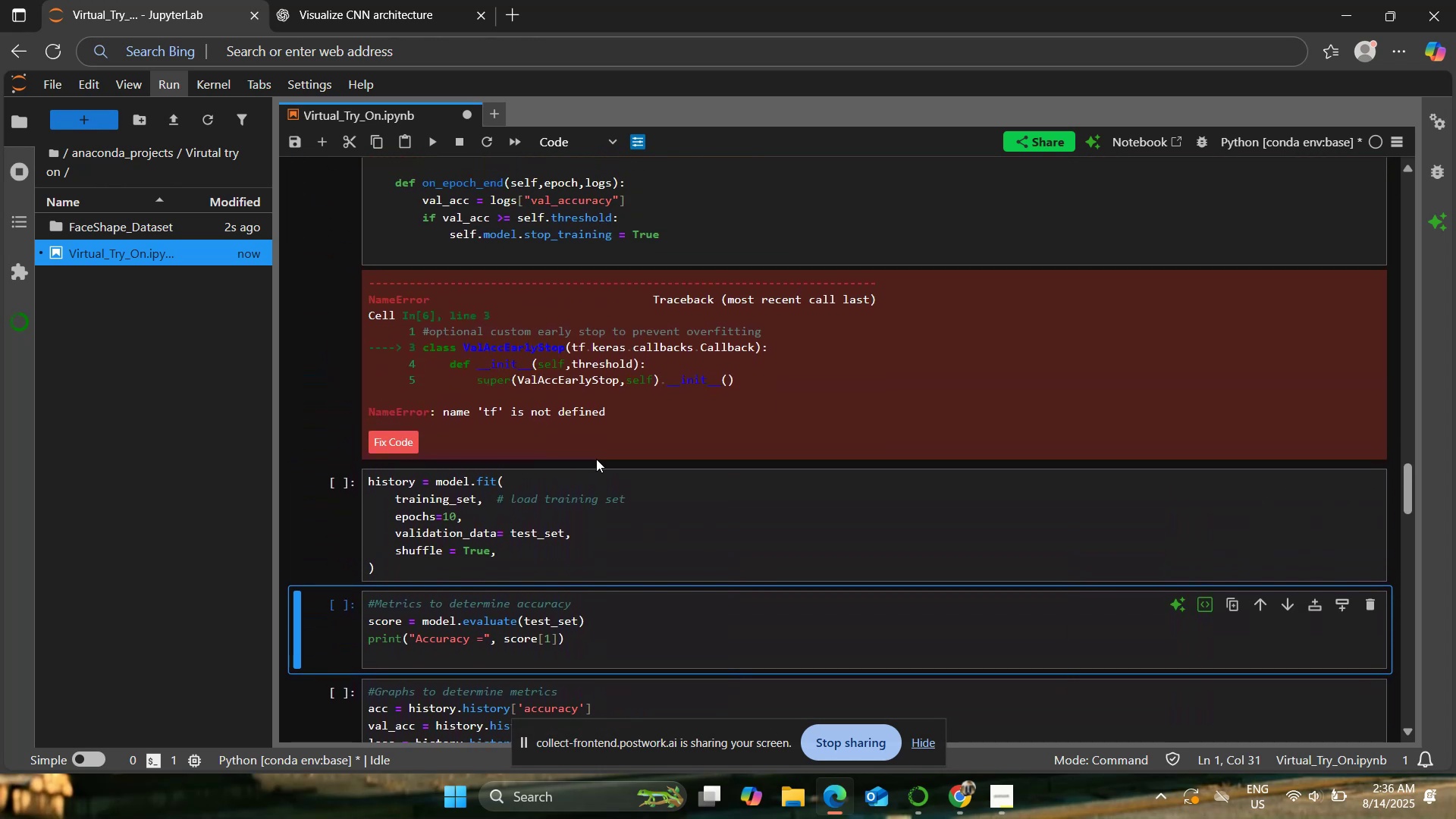 
scroll: coordinate [596, 459], scroll_direction: none, amount: 0.0
 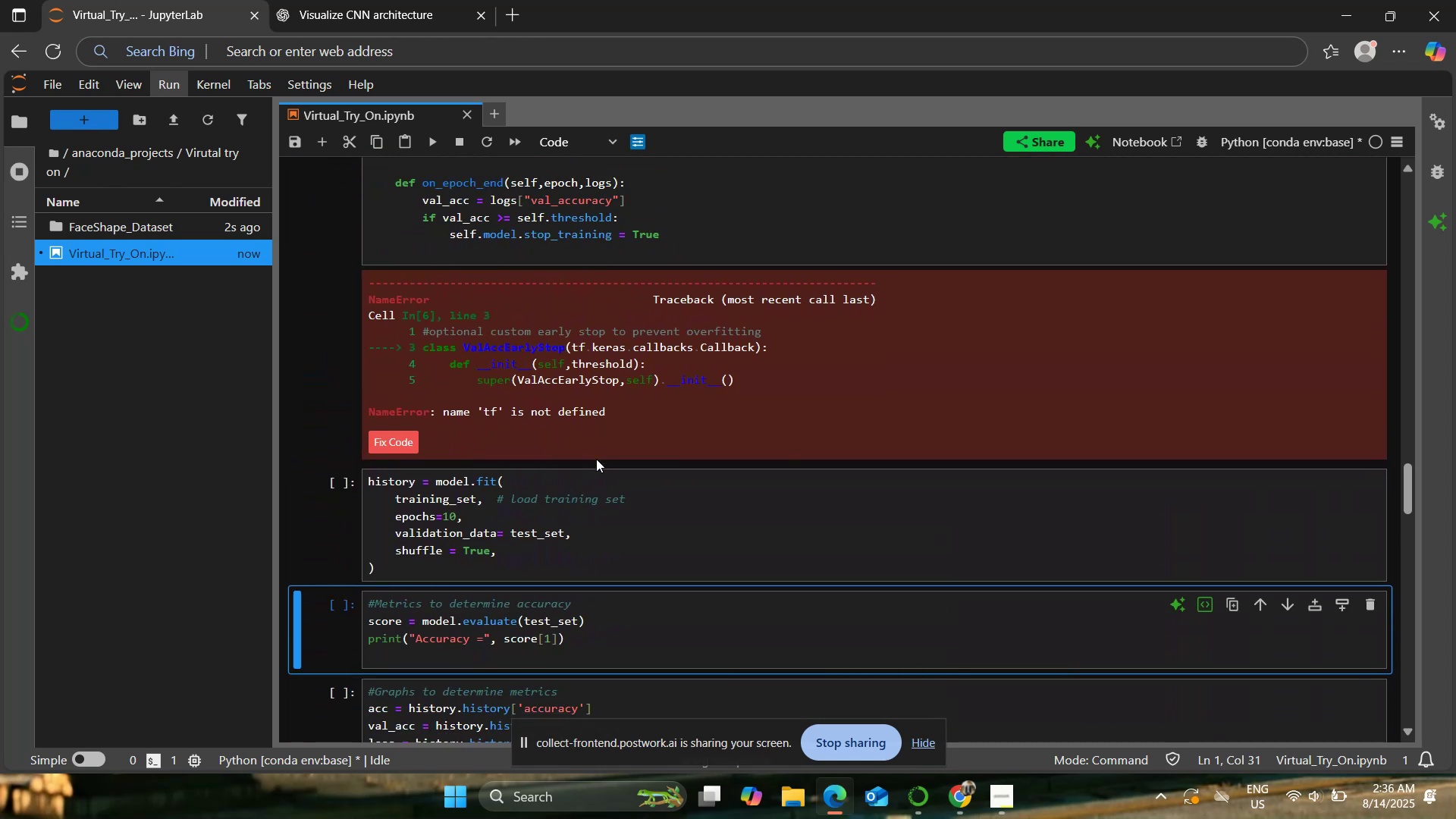 
scroll: coordinate [596, 459], scroll_direction: down, amount: 1.0
 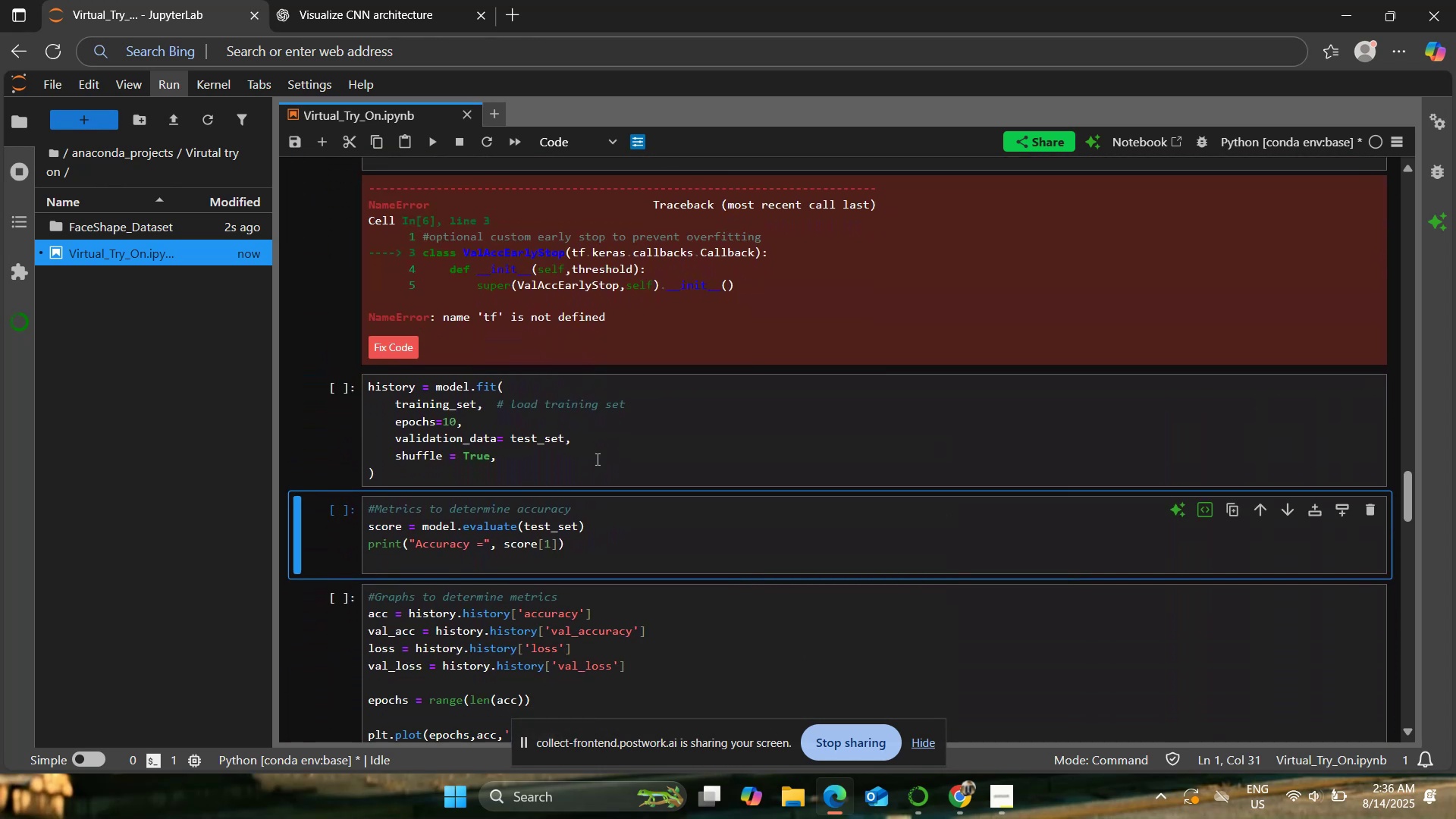 
left_click([596, 457])
 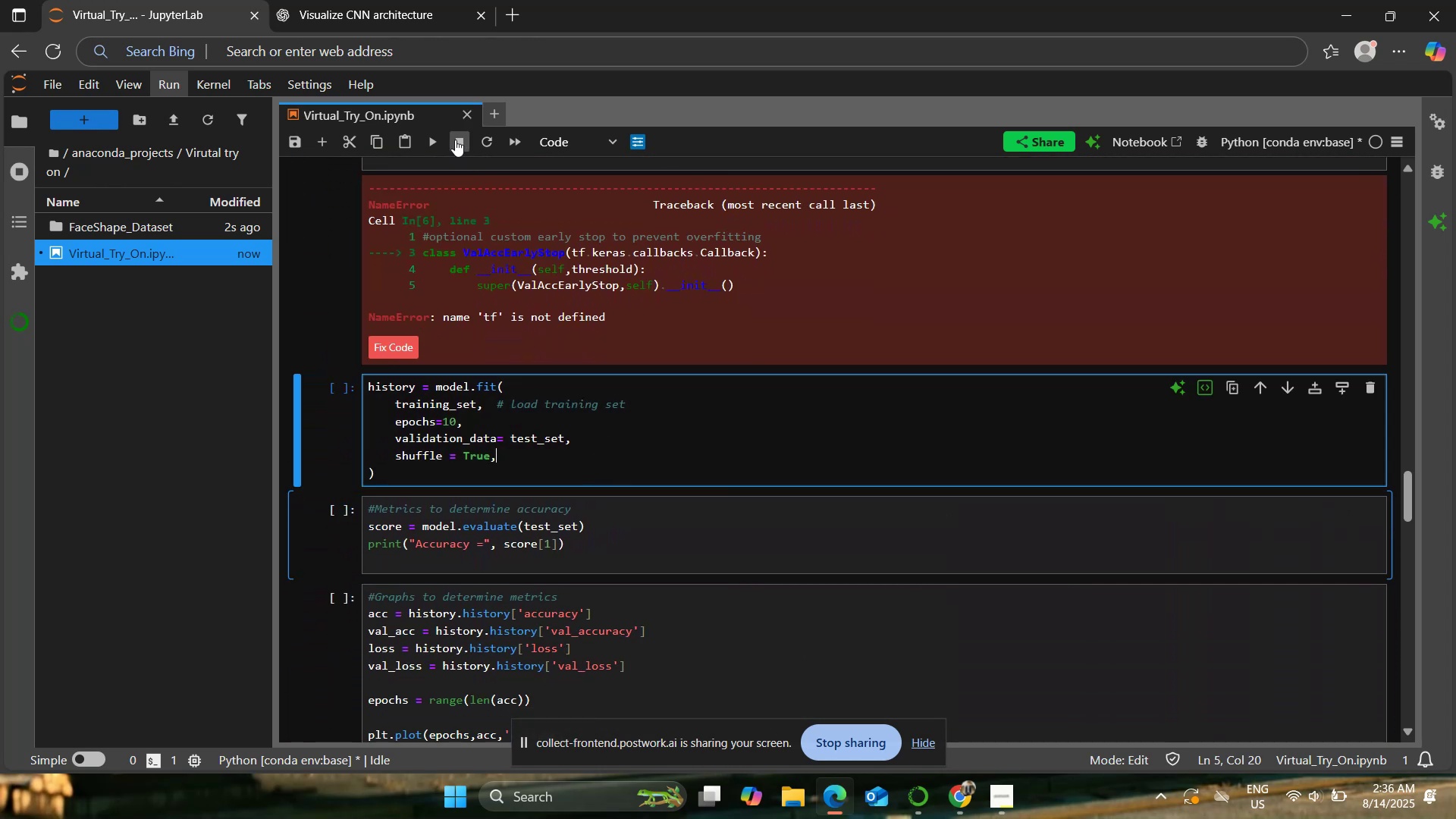 
left_click([455, 139])
 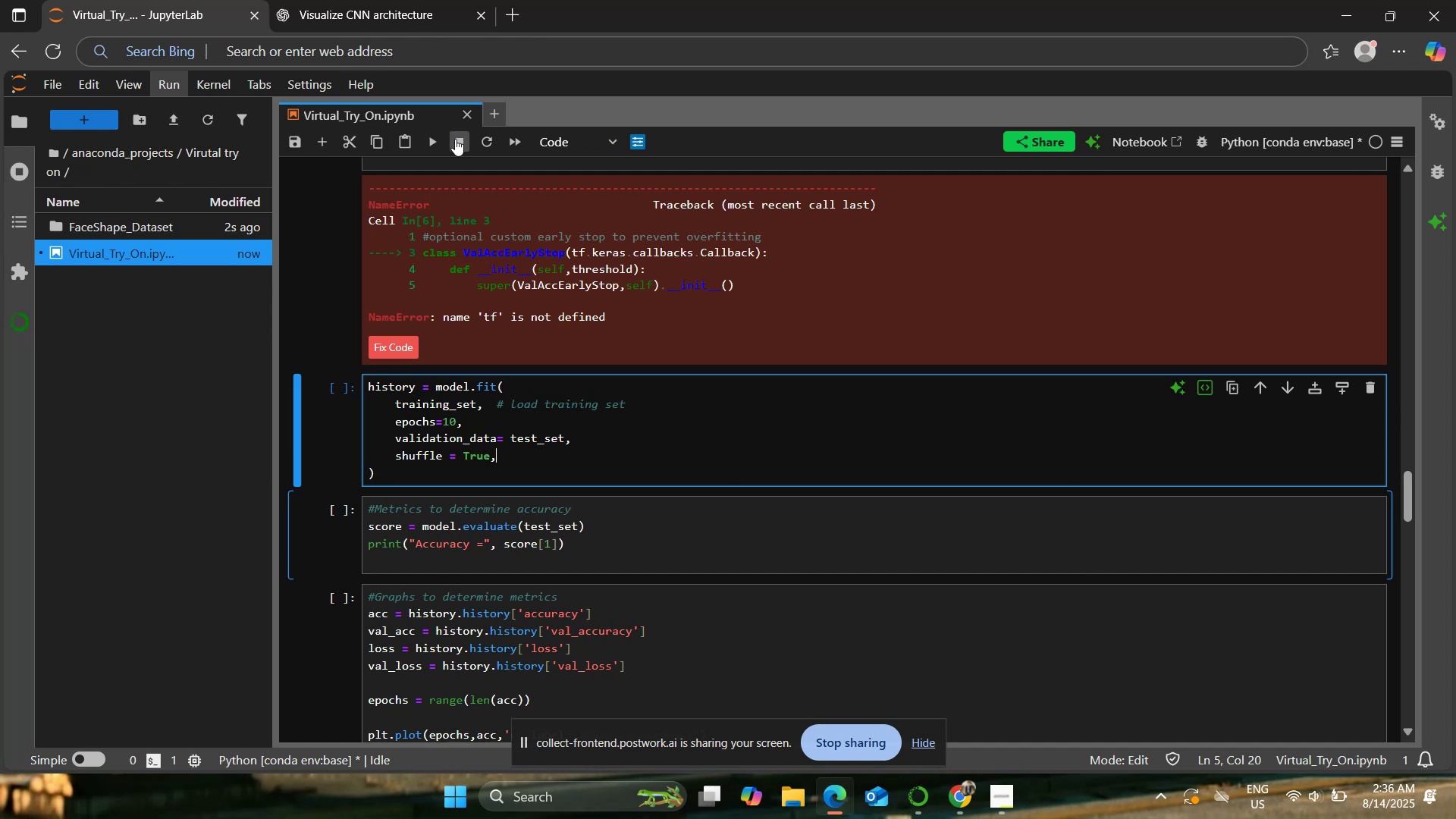 
left_click([455, 139])
 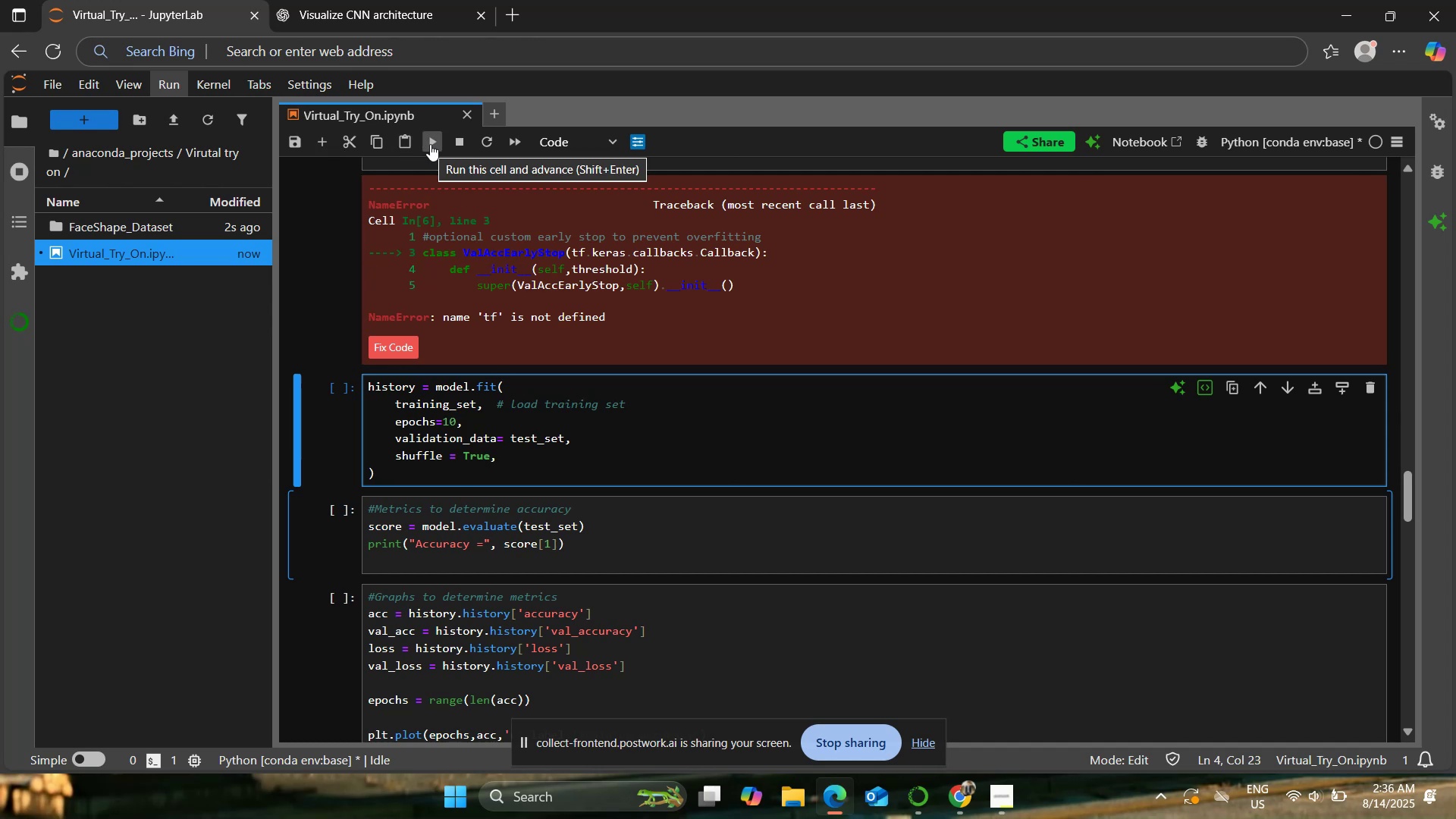 
wait(5.73)
 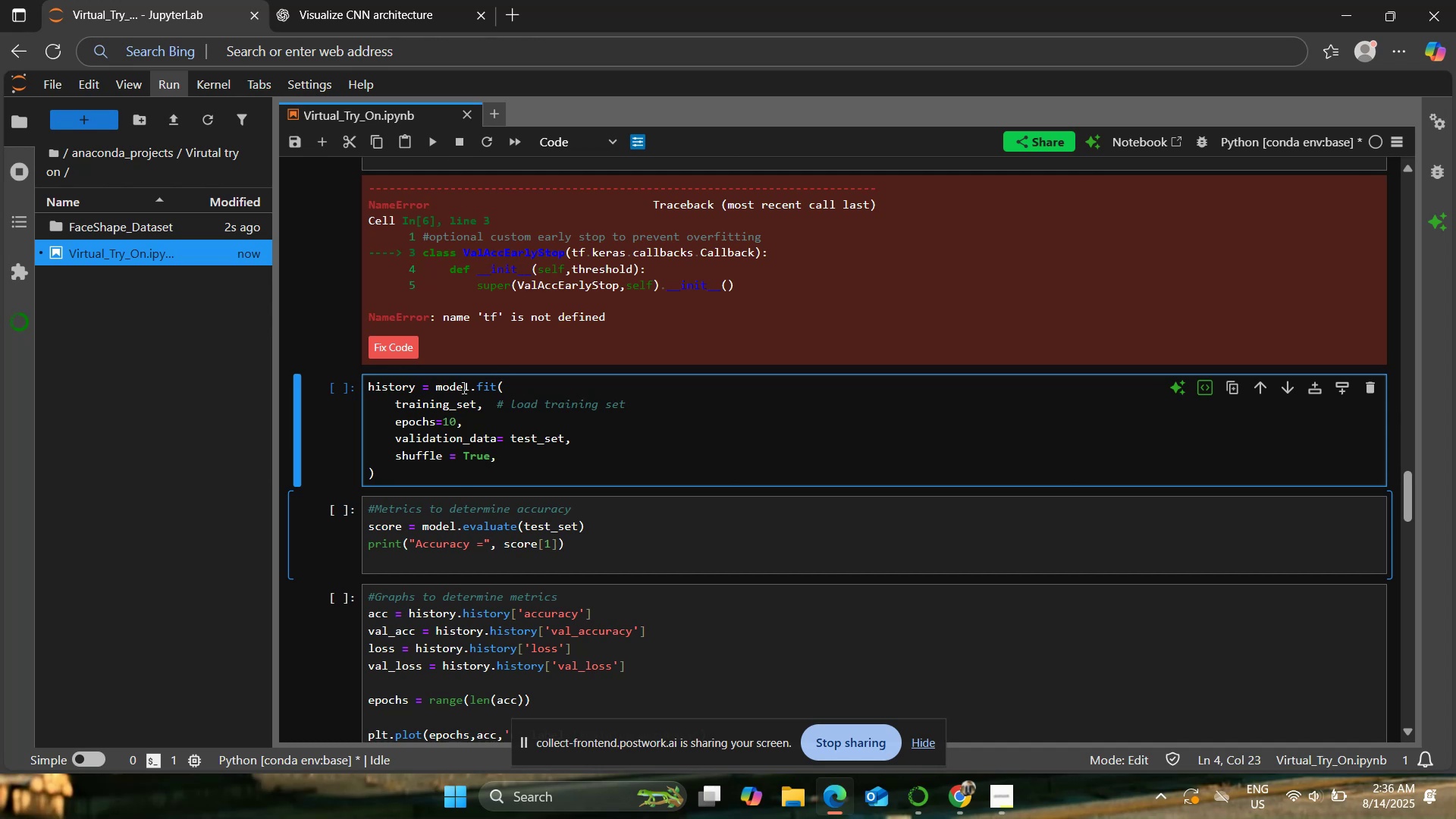 
left_click([430, 144])
 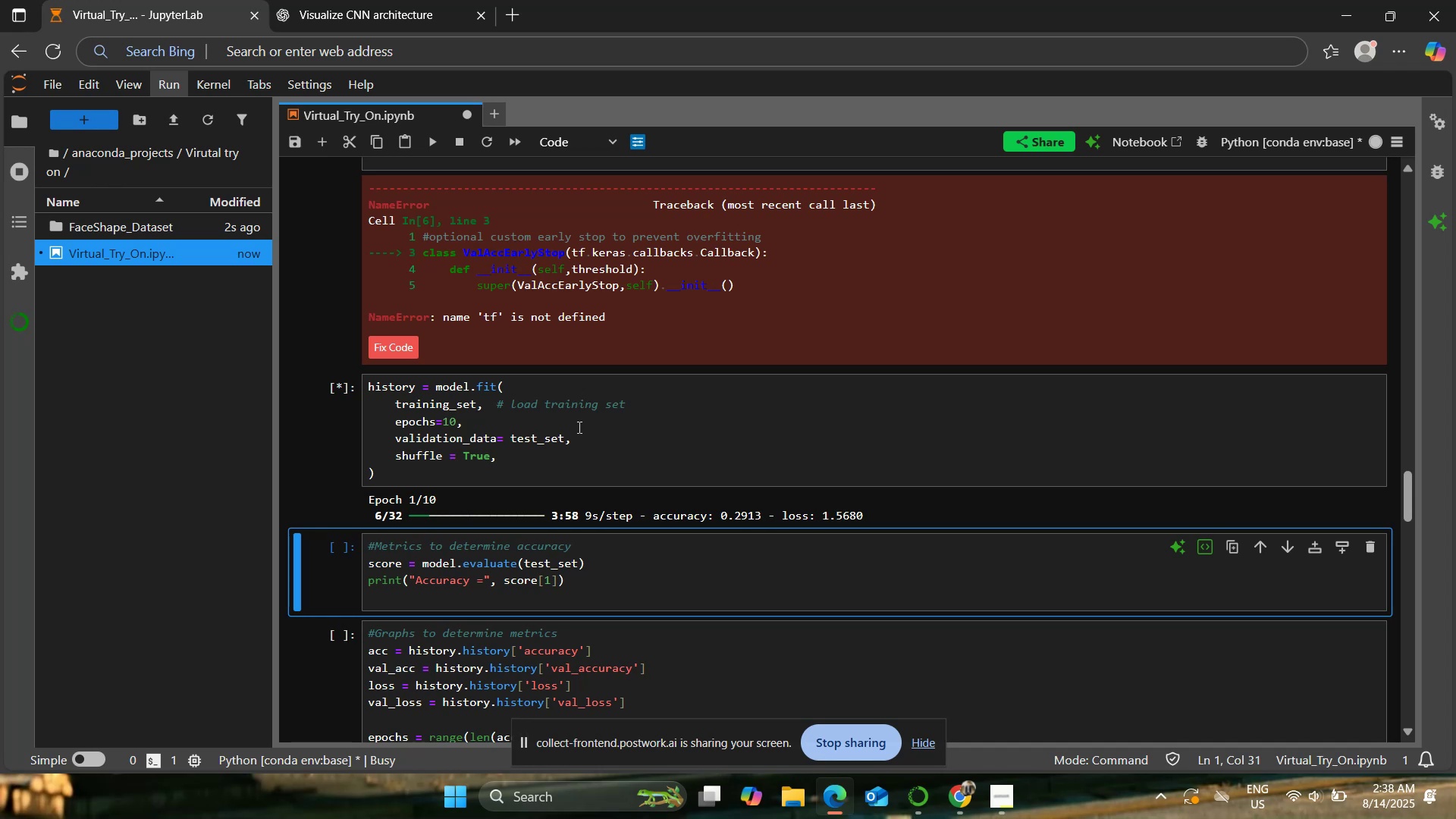 
wait(77.11)
 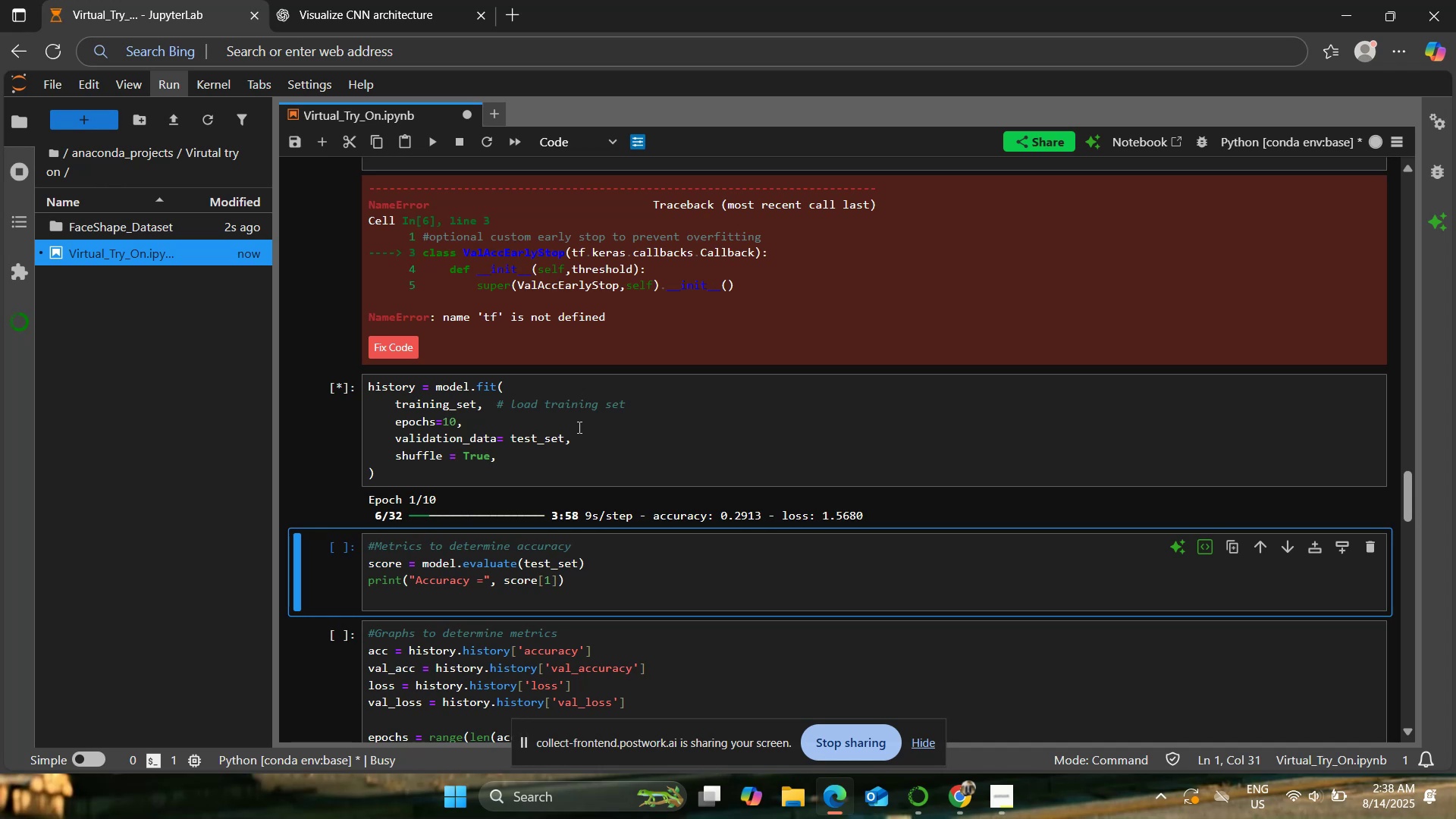 
left_click([918, 730])
 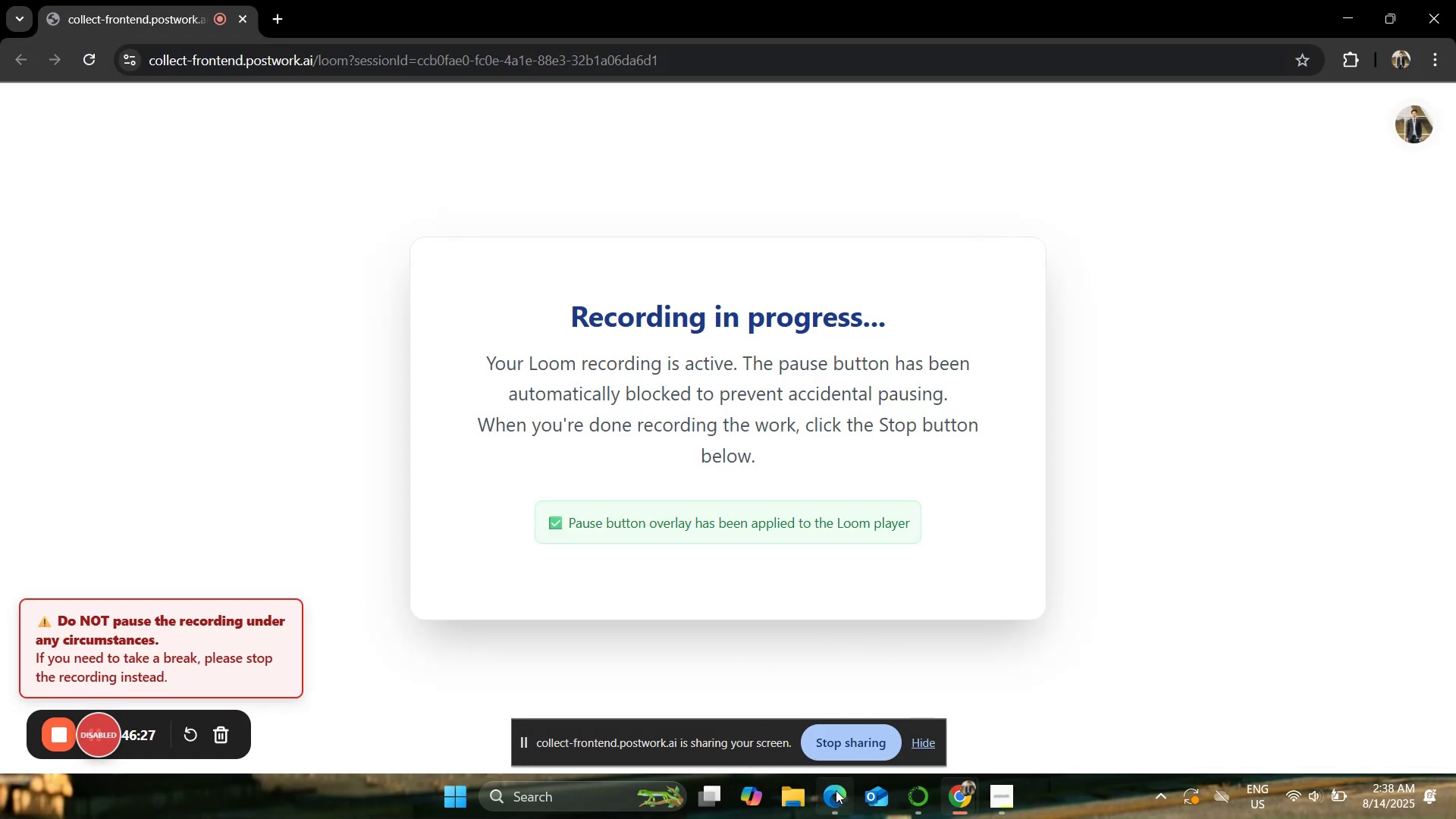 
left_click([836, 792])
 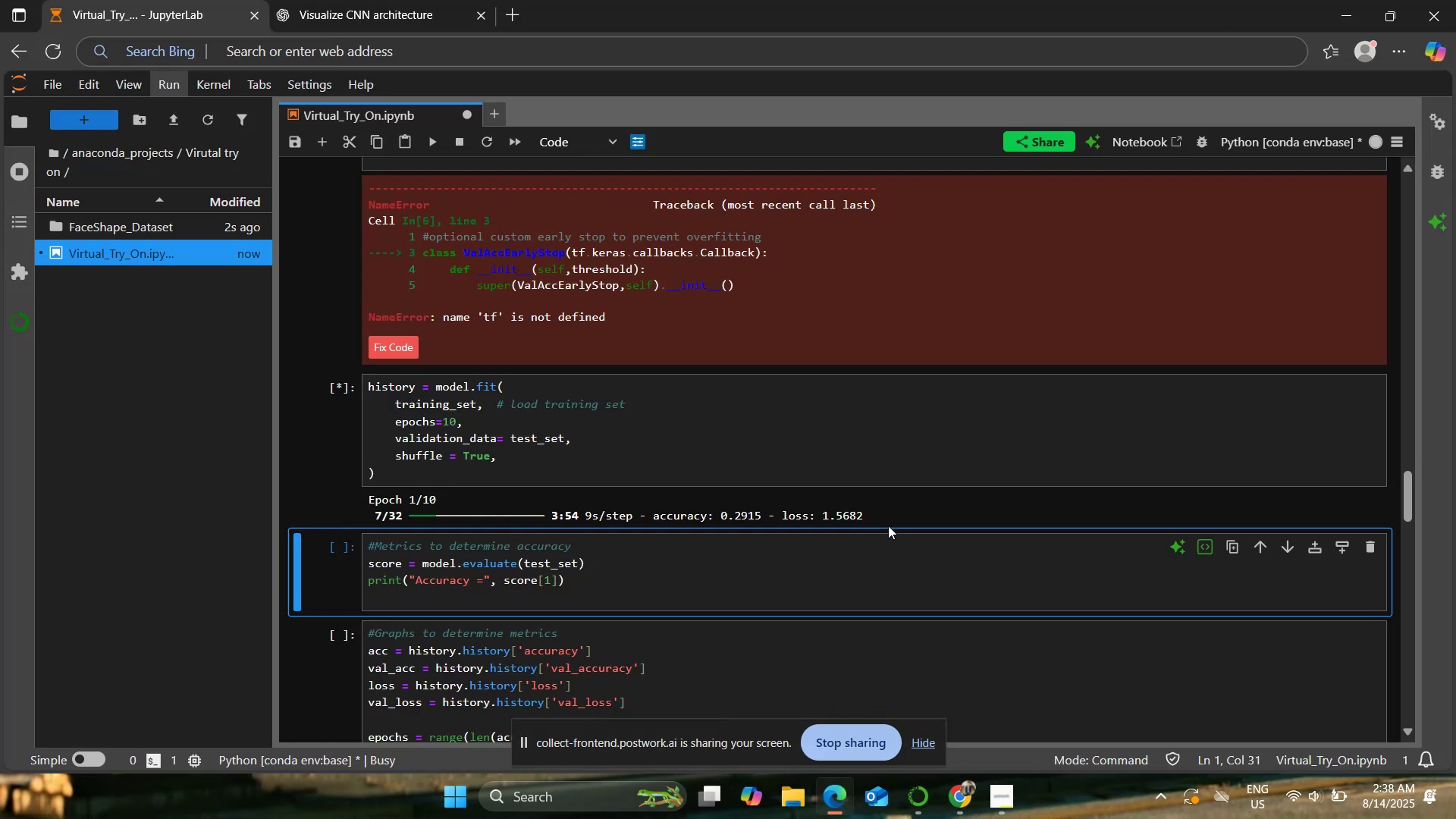 
scroll: coordinate [888, 526], scroll_direction: up, amount: 1.0
 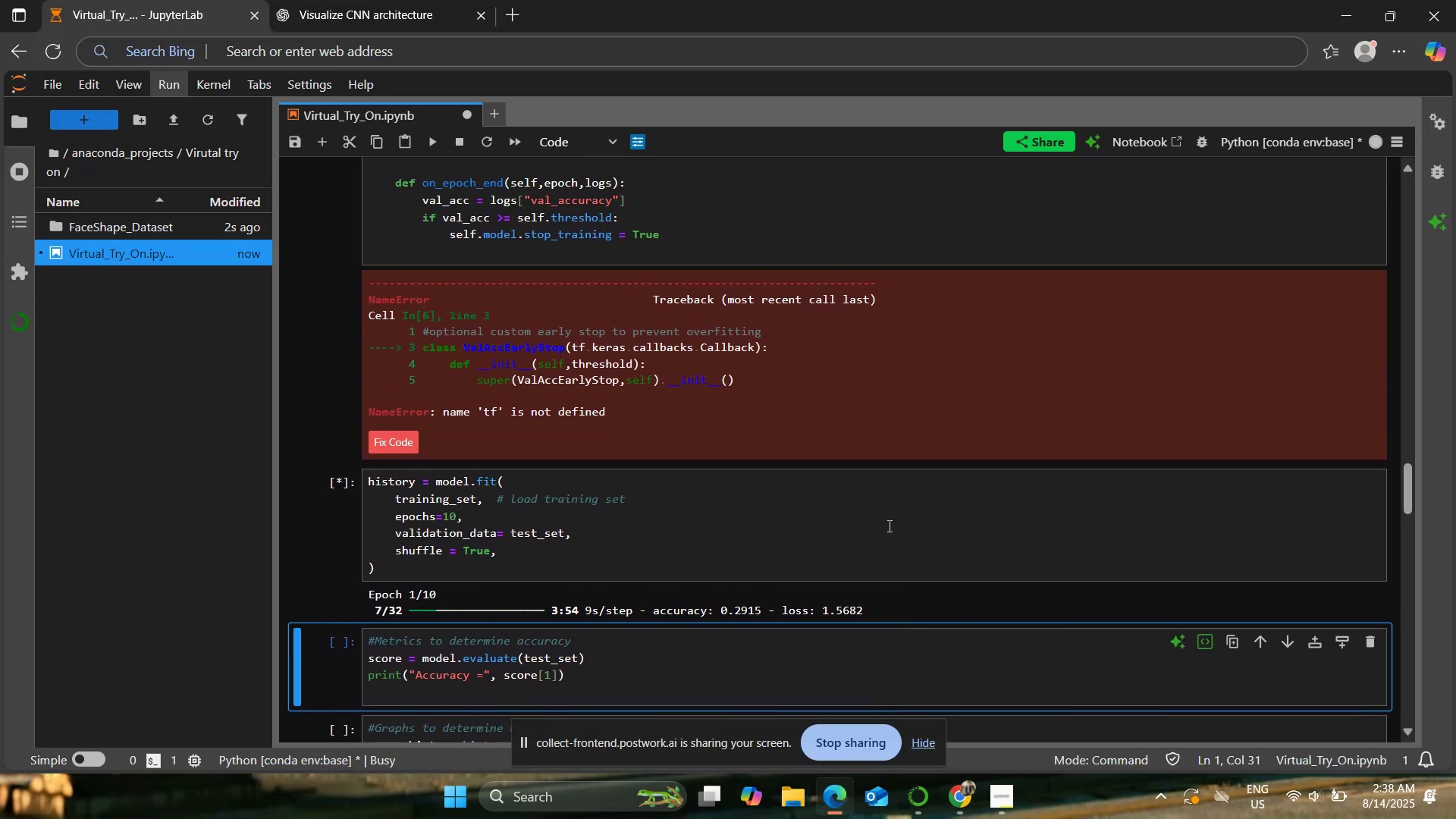 
scroll: coordinate [888, 526], scroll_direction: down, amount: 1.0
 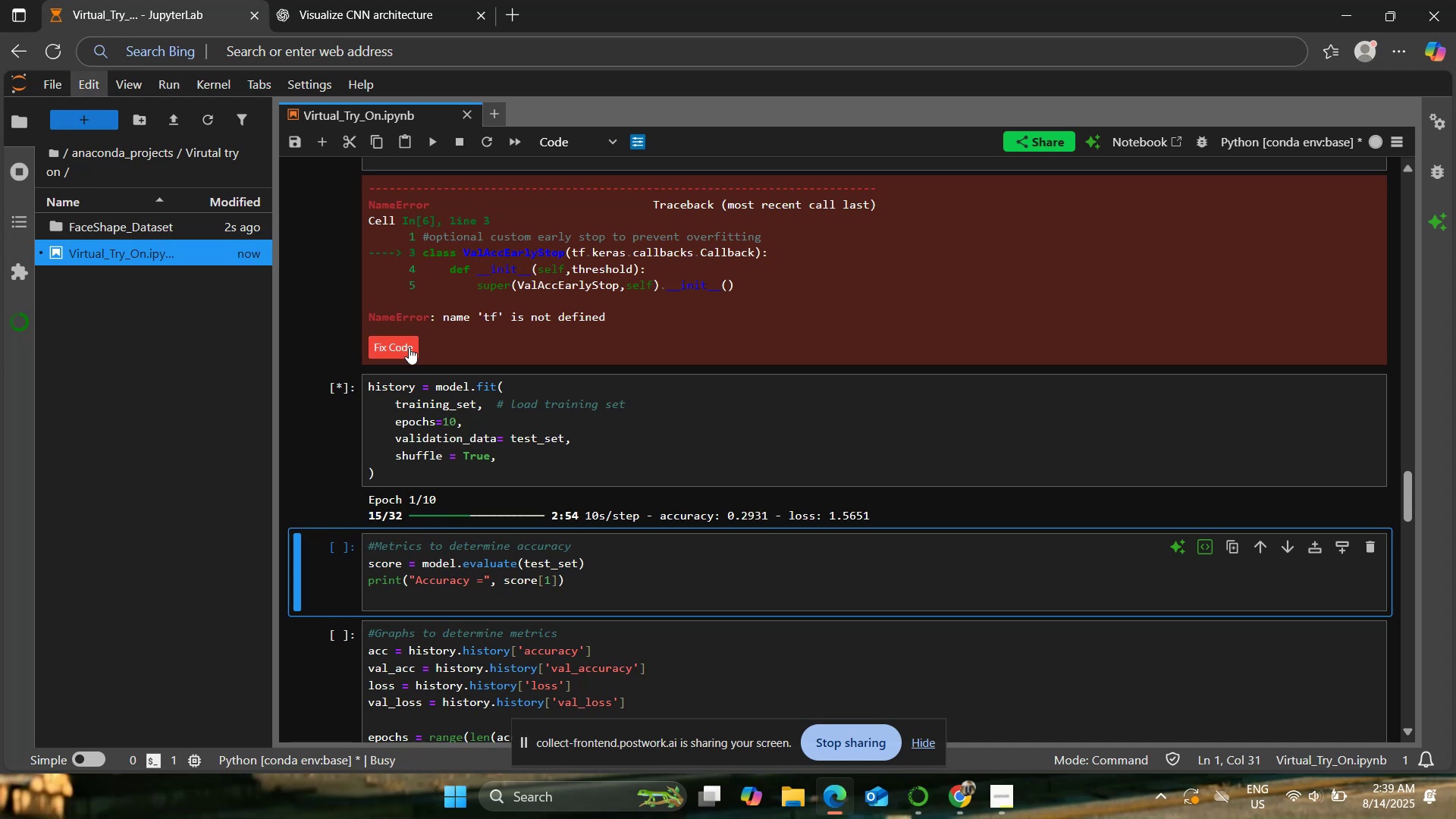 
wait(94.21)
 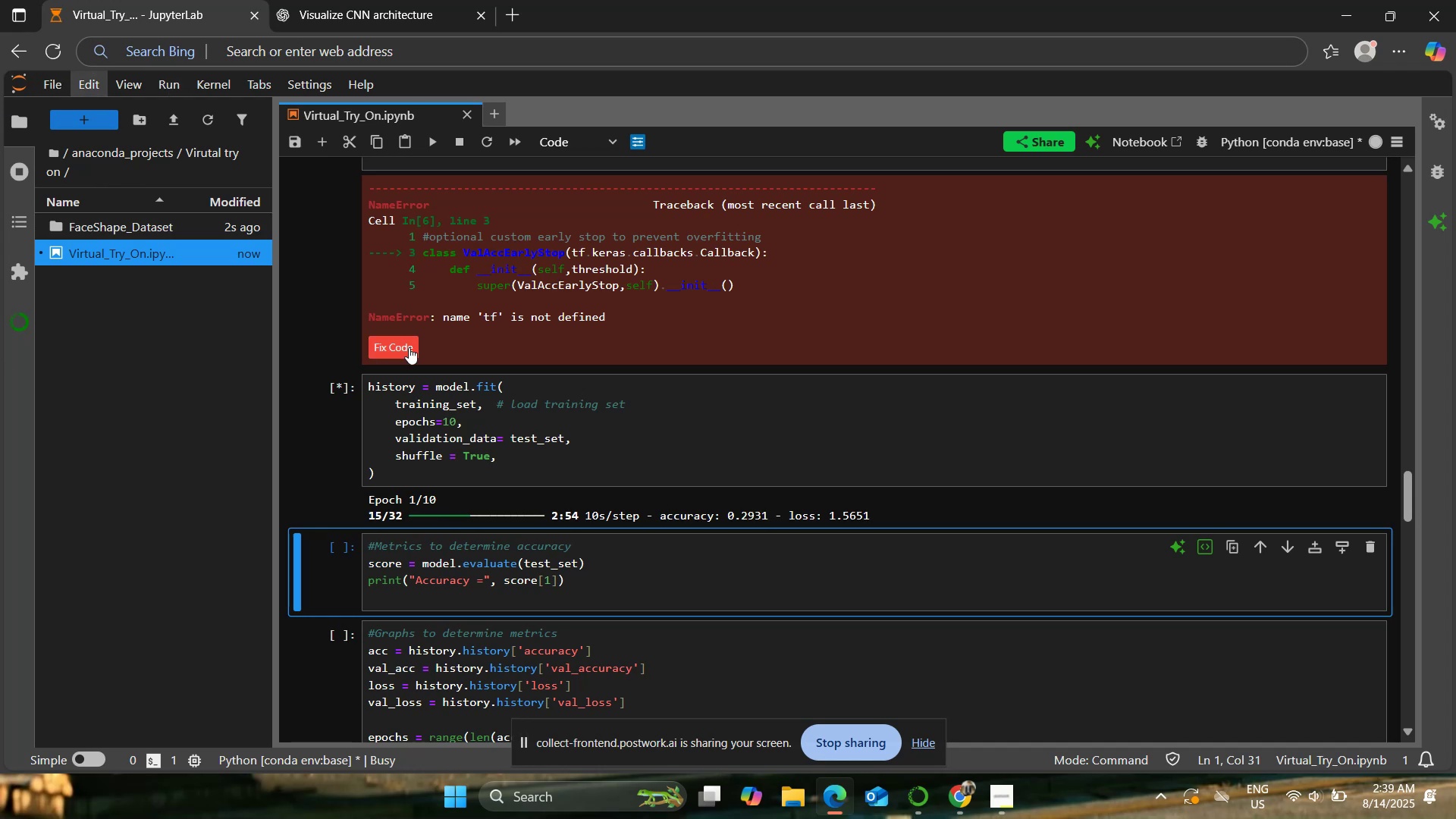 
scroll: coordinate [614, 633], scroll_direction: down, amount: 1.0
 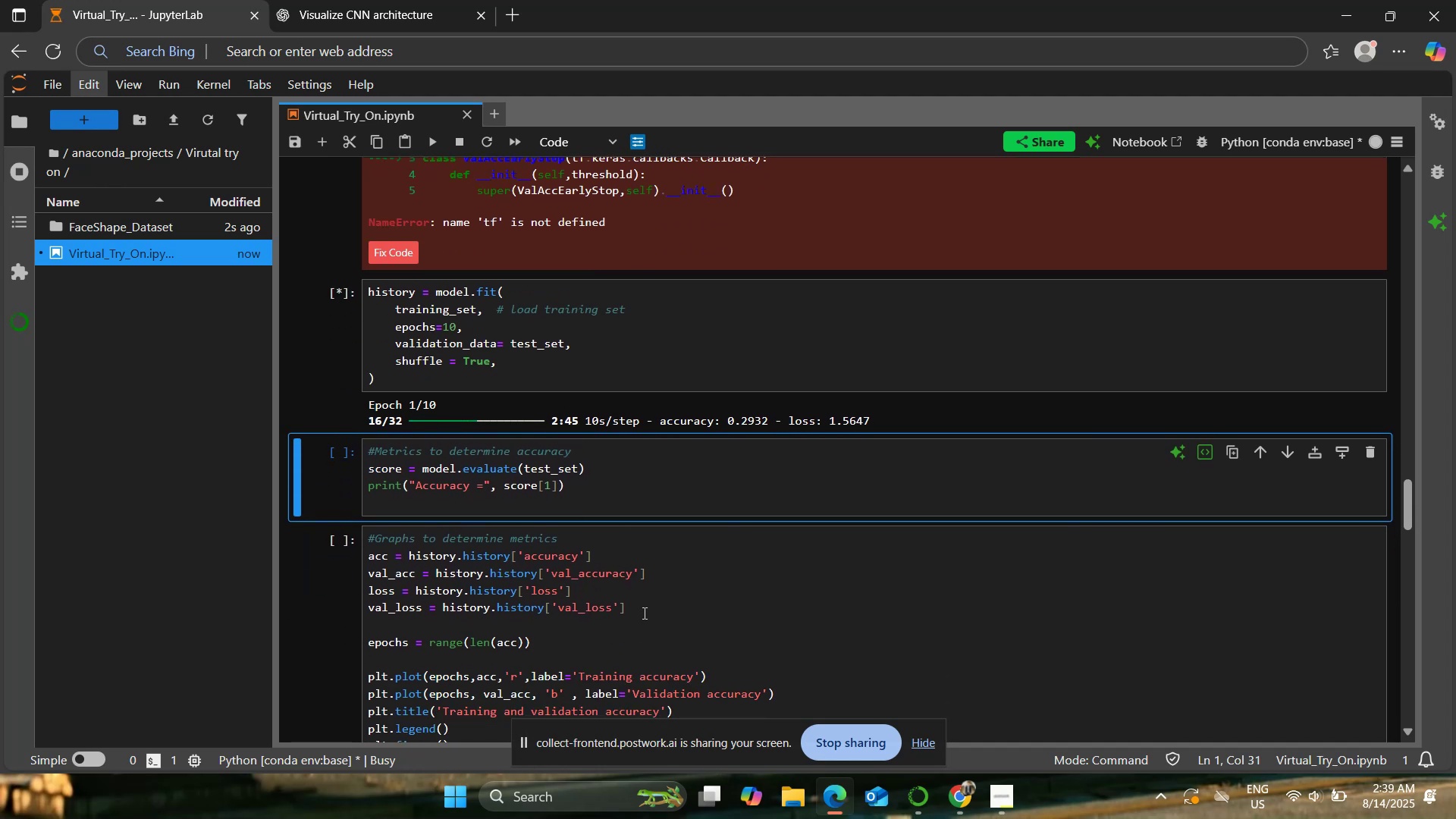 
scroll: coordinate [643, 612], scroll_direction: up, amount: 2.0
 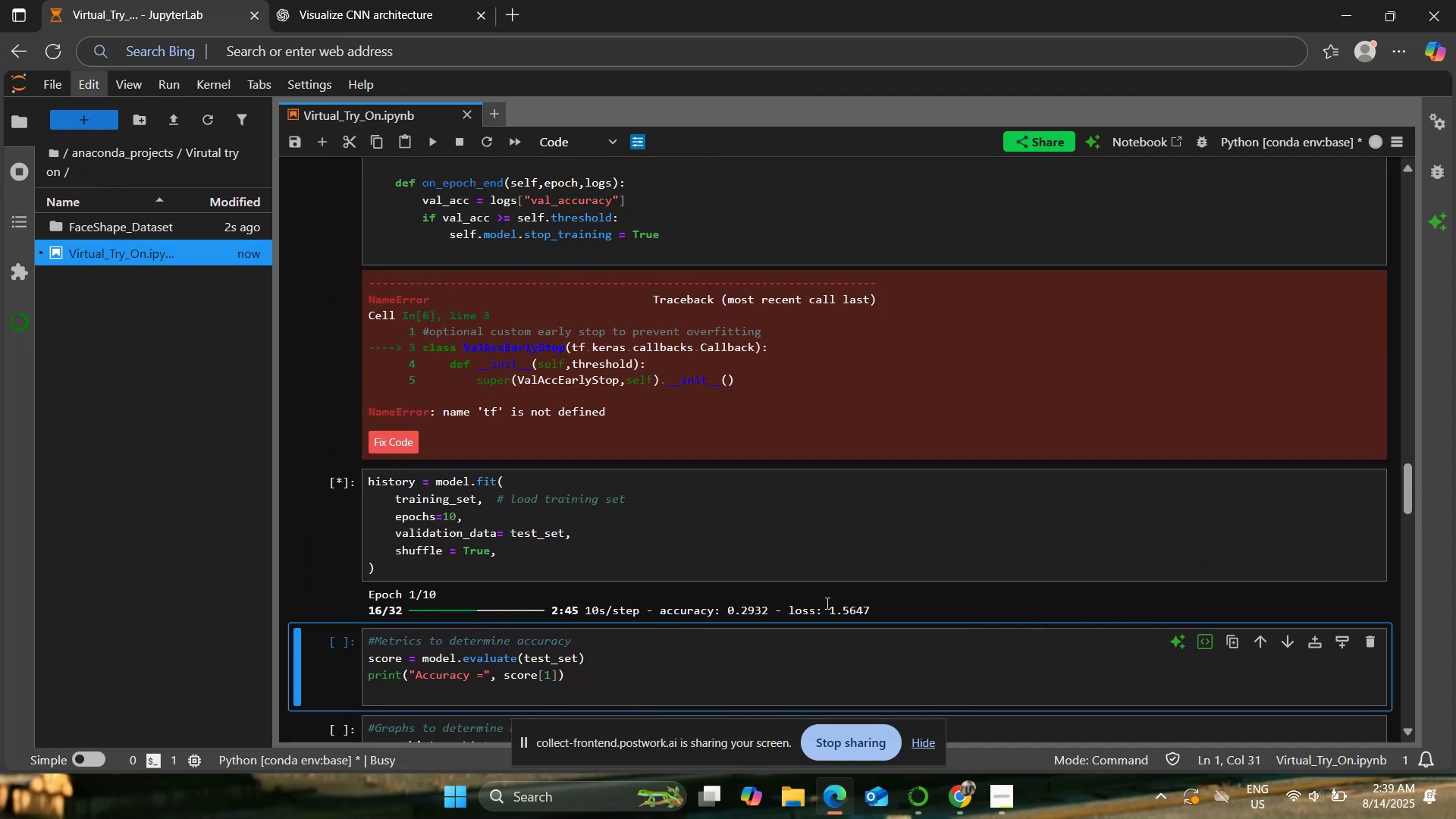 
scroll: coordinate [827, 602], scroll_direction: down, amount: 1.0
 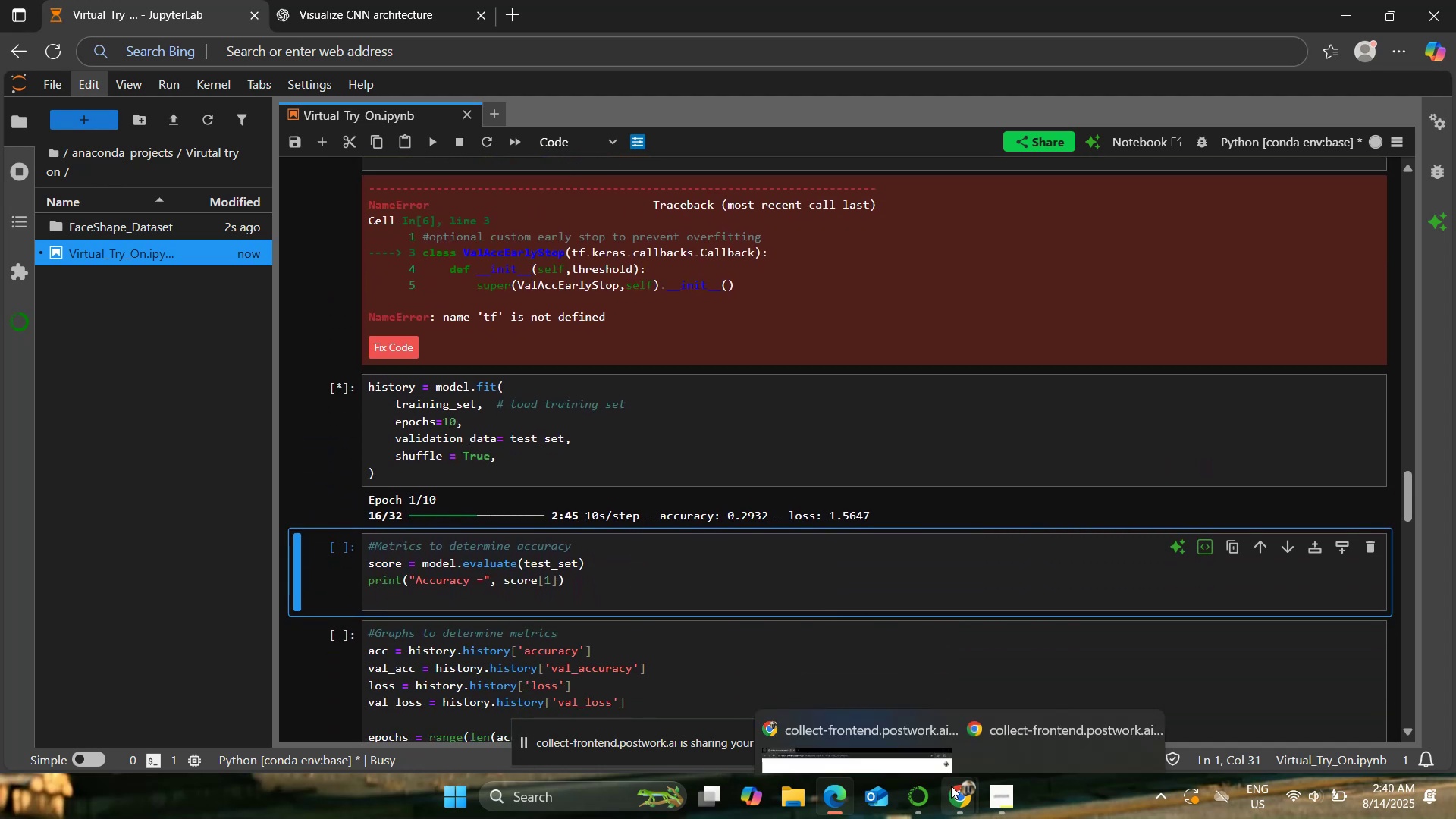 
left_click([902, 711])
 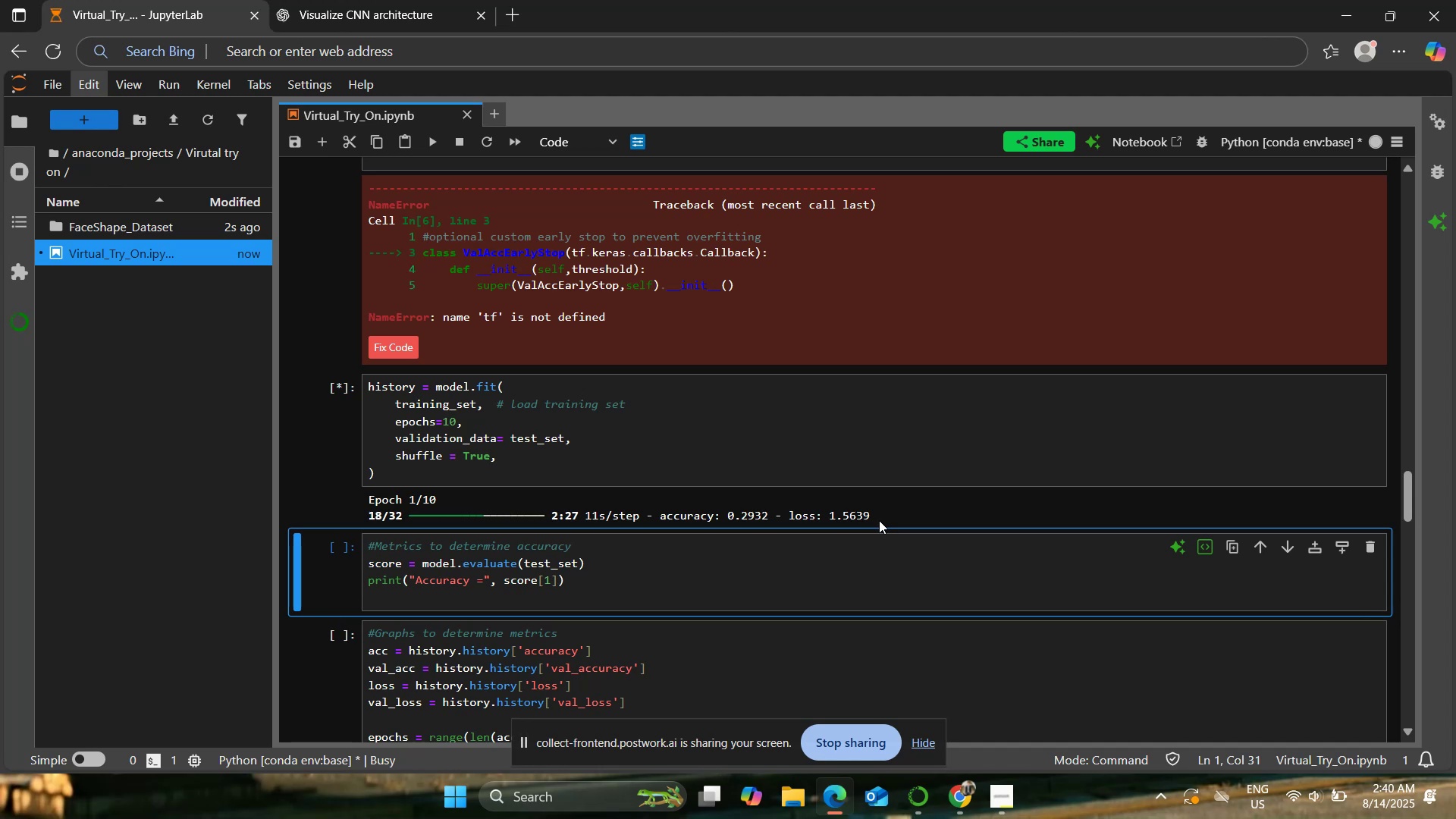 
wait(22.53)
 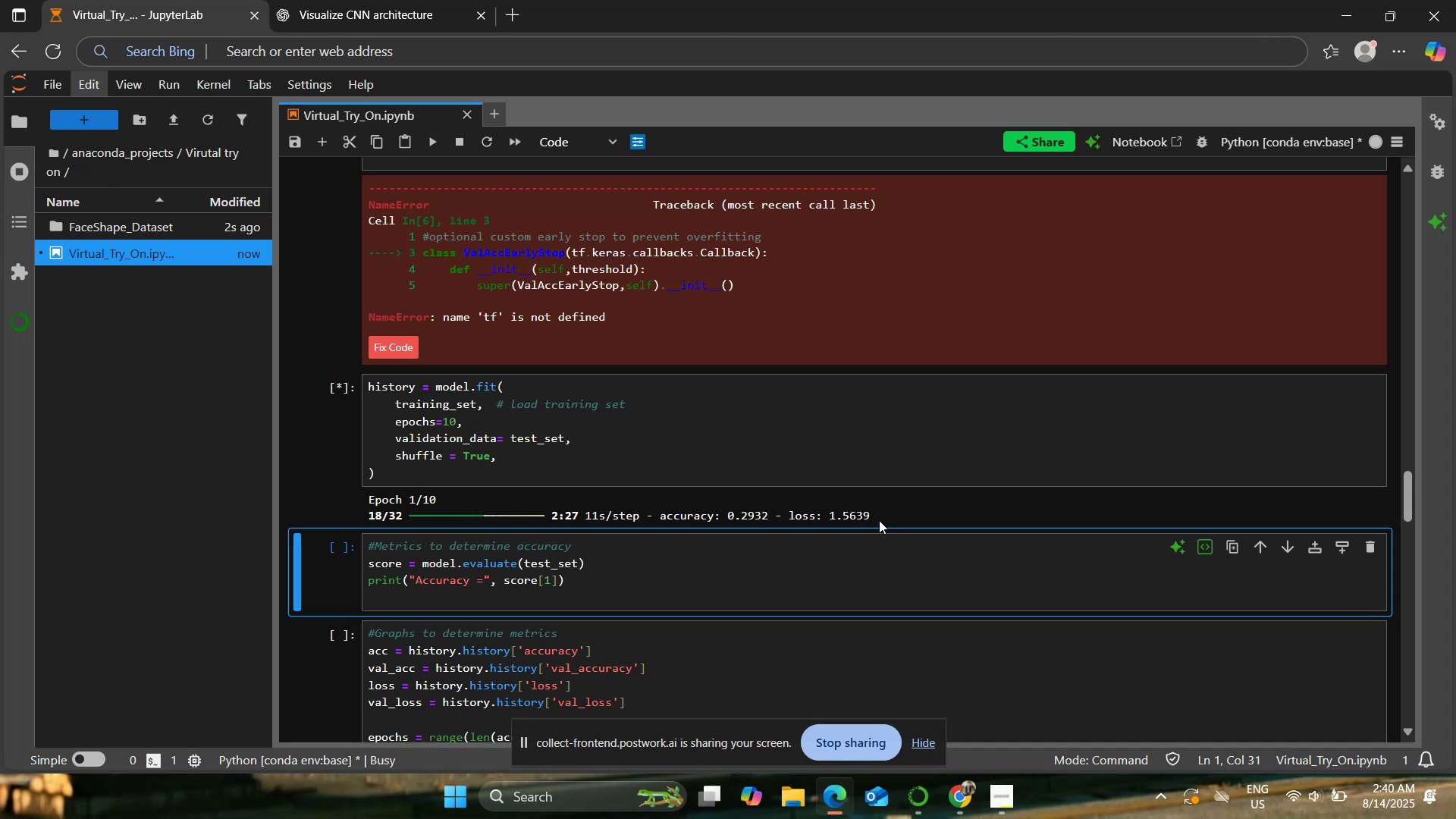 
scroll: coordinate [747, 532], scroll_direction: up, amount: 1.0
 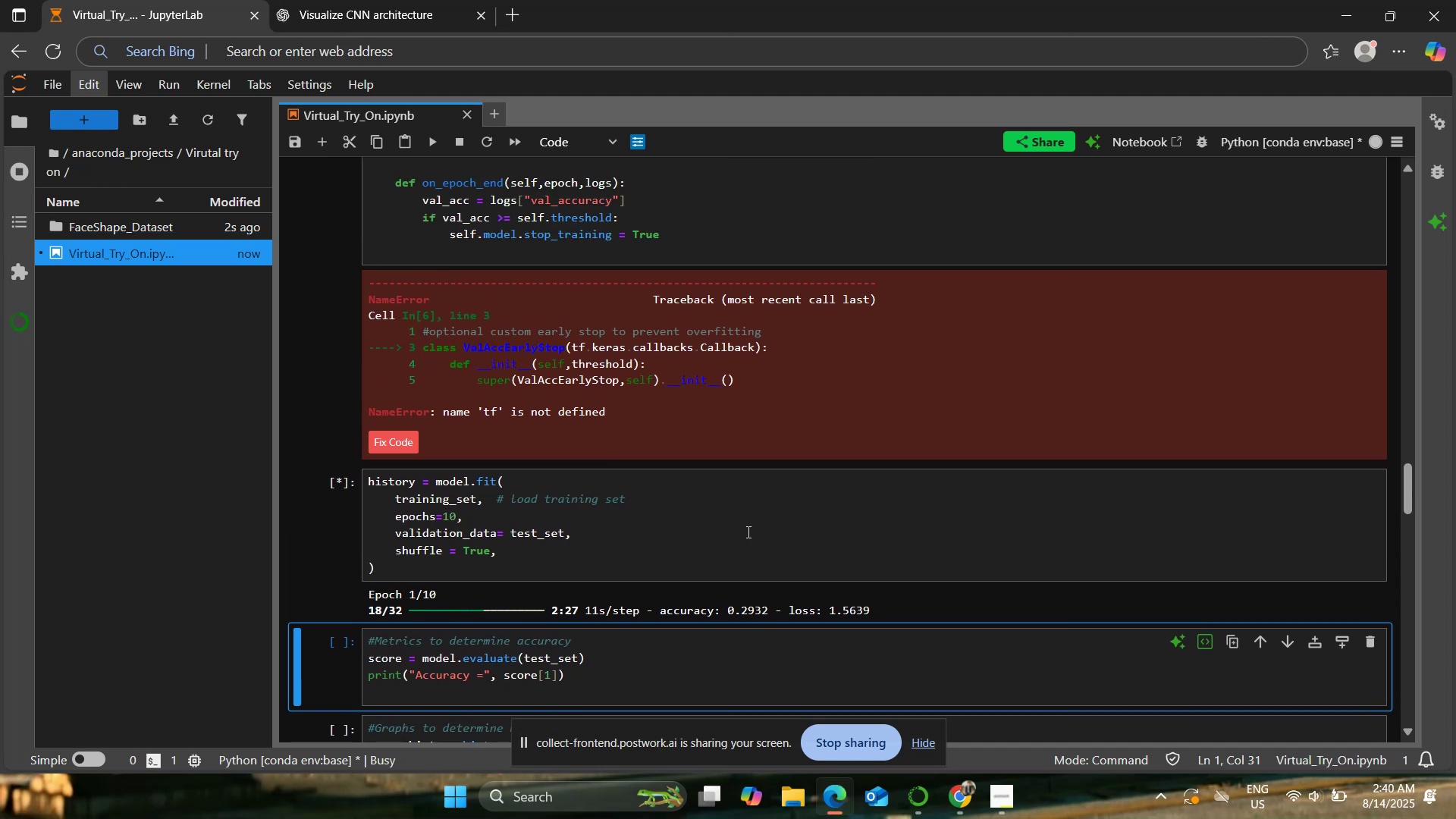 
scroll: coordinate [747, 532], scroll_direction: down, amount: 1.0
 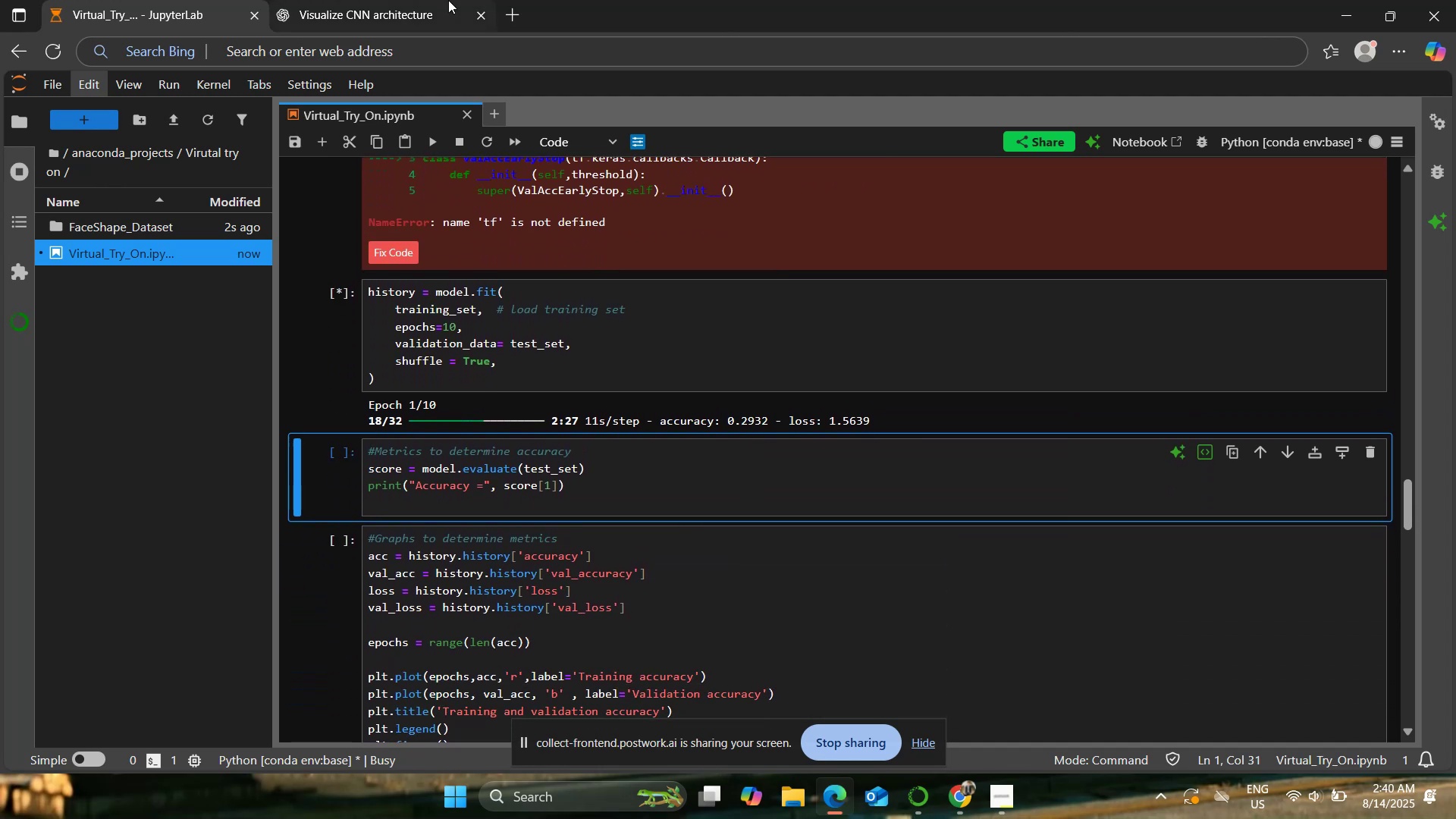 
left_click([448, 0])
 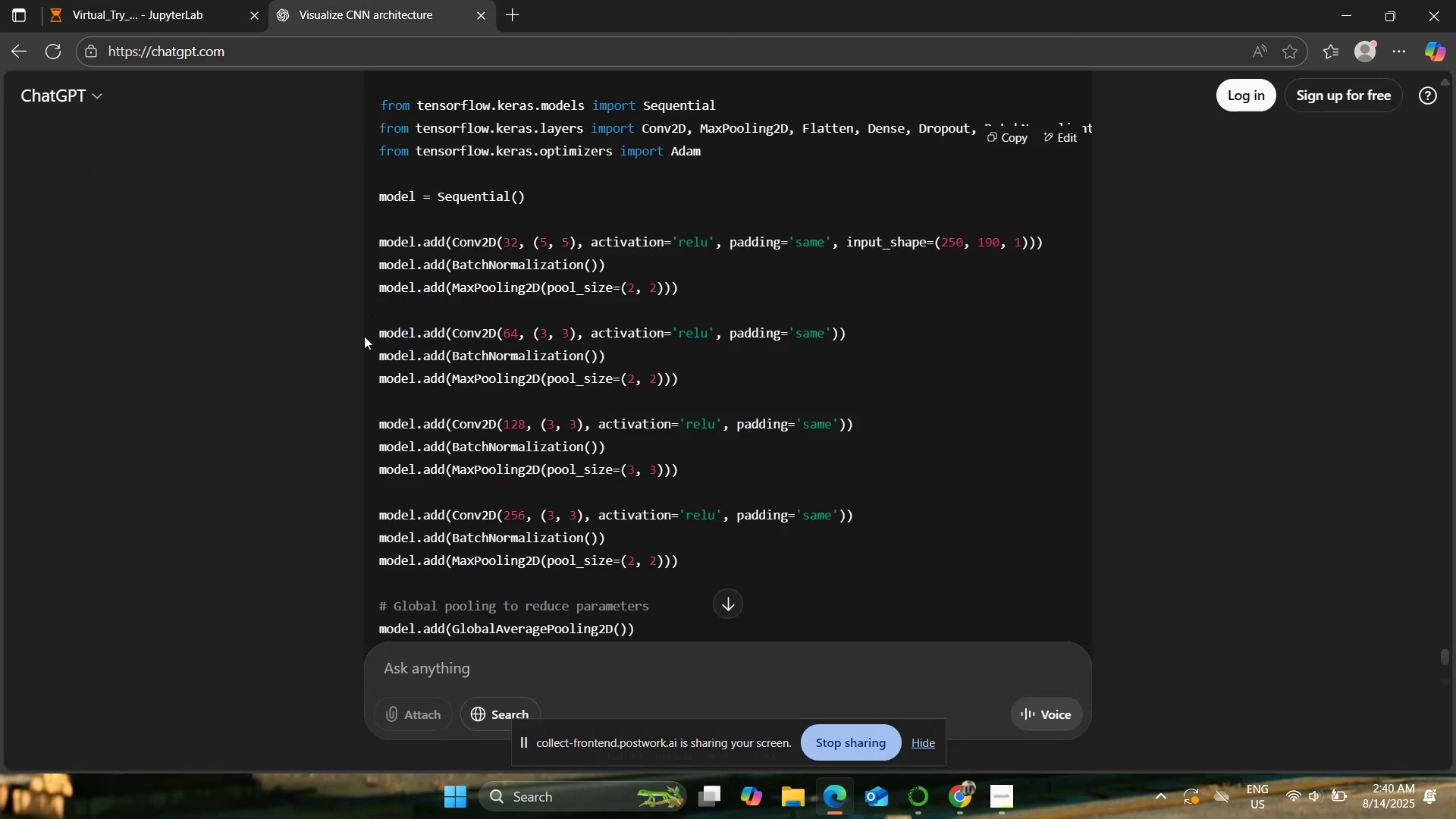 
scroll: coordinate [364, 336], scroll_direction: up, amount: 1.0
 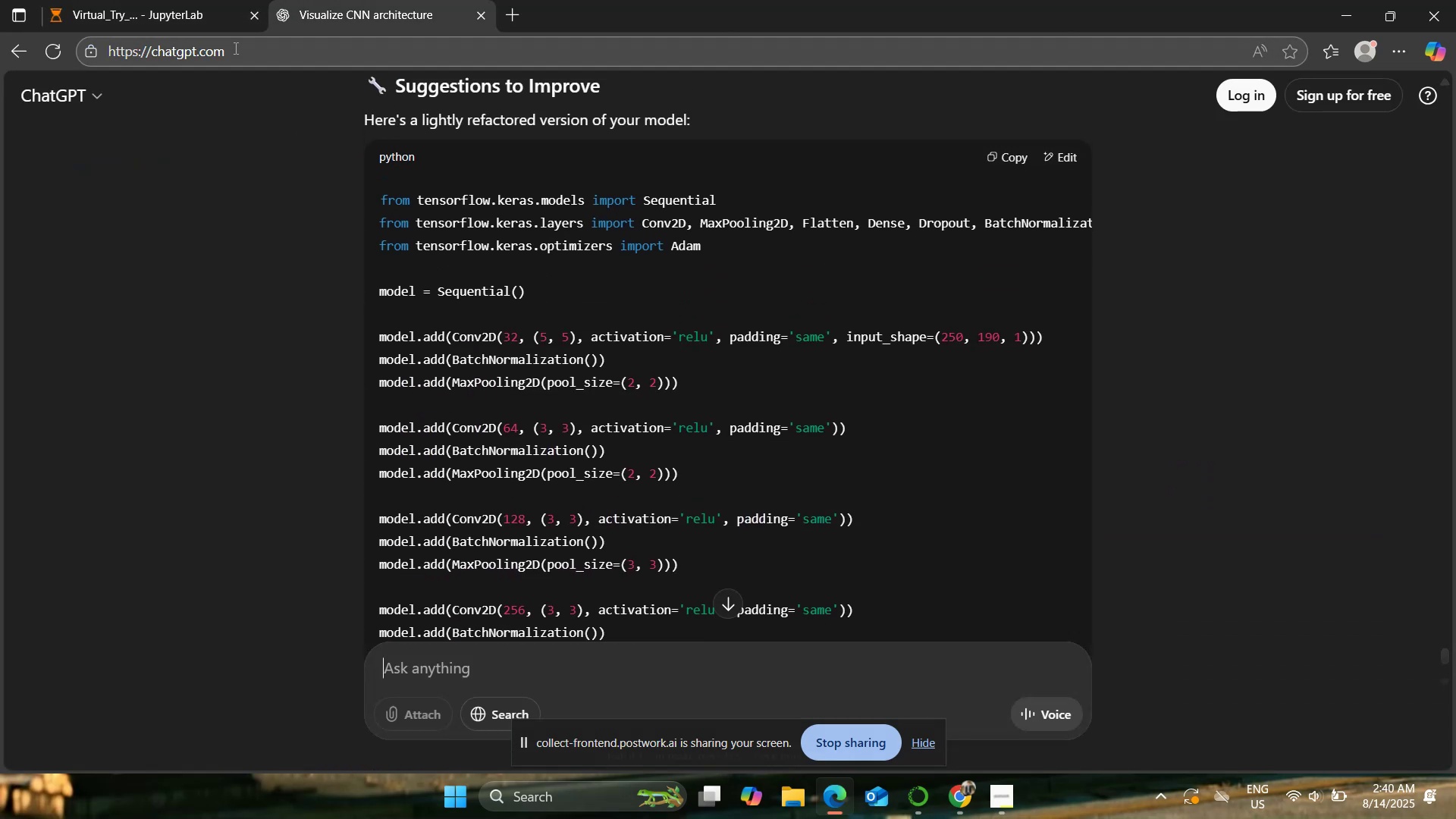 
left_click([203, 5])
 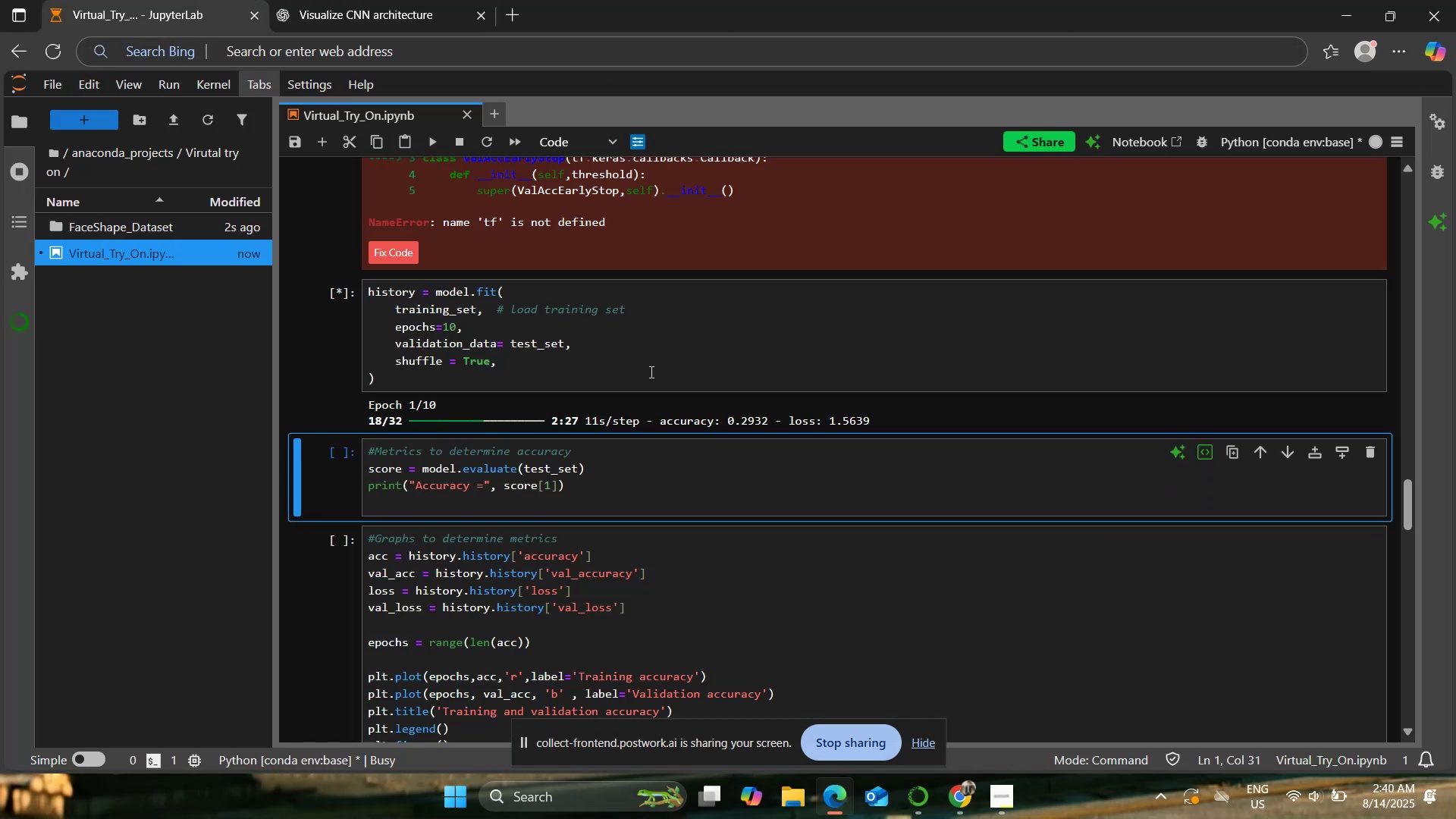 
scroll: coordinate [650, 372], scroll_direction: down, amount: 1.0
 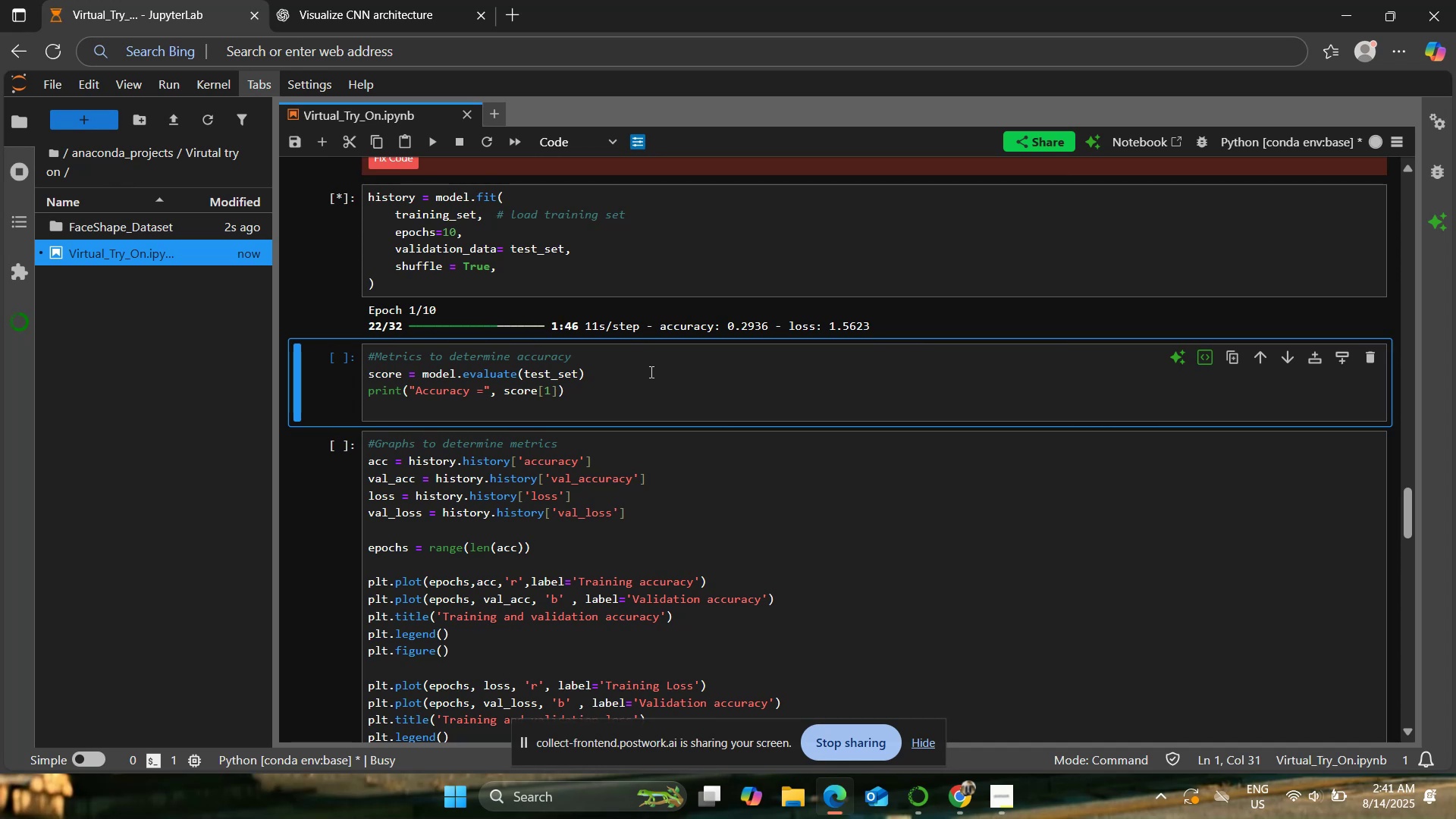 
wait(41.69)
 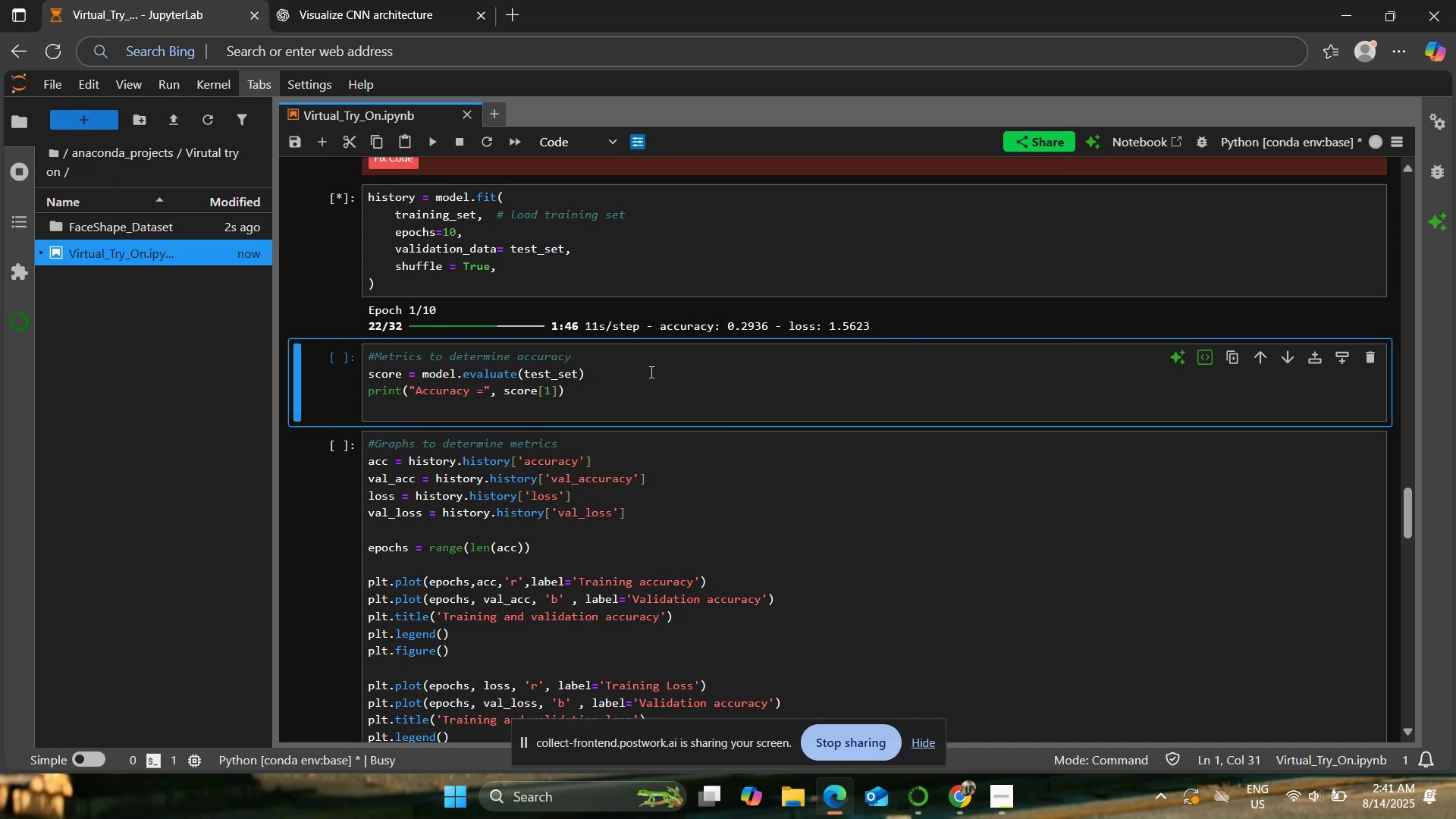 
scroll: coordinate [638, 546], scroll_direction: up, amount: 1.0
 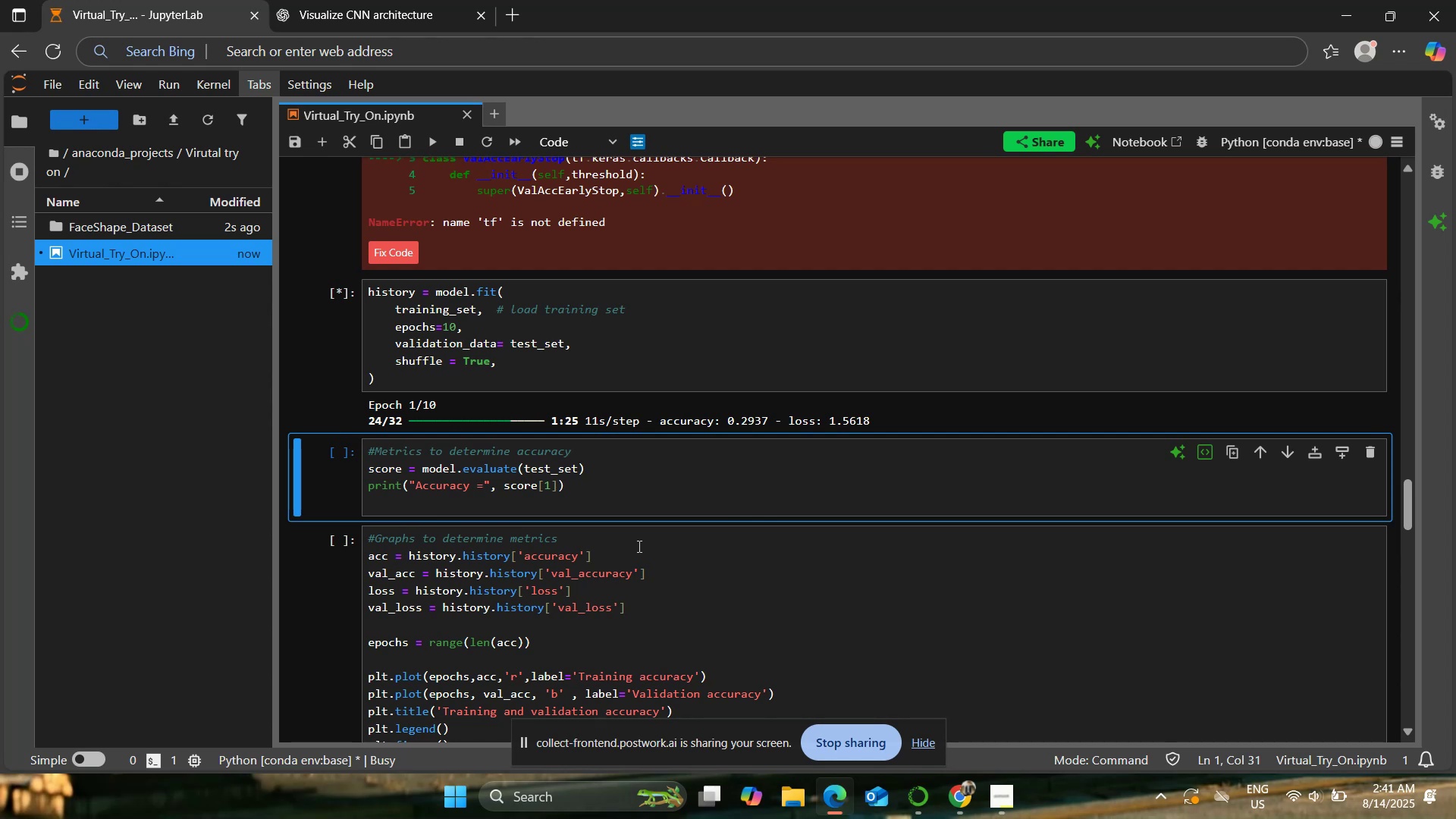 
wait(19.6)
 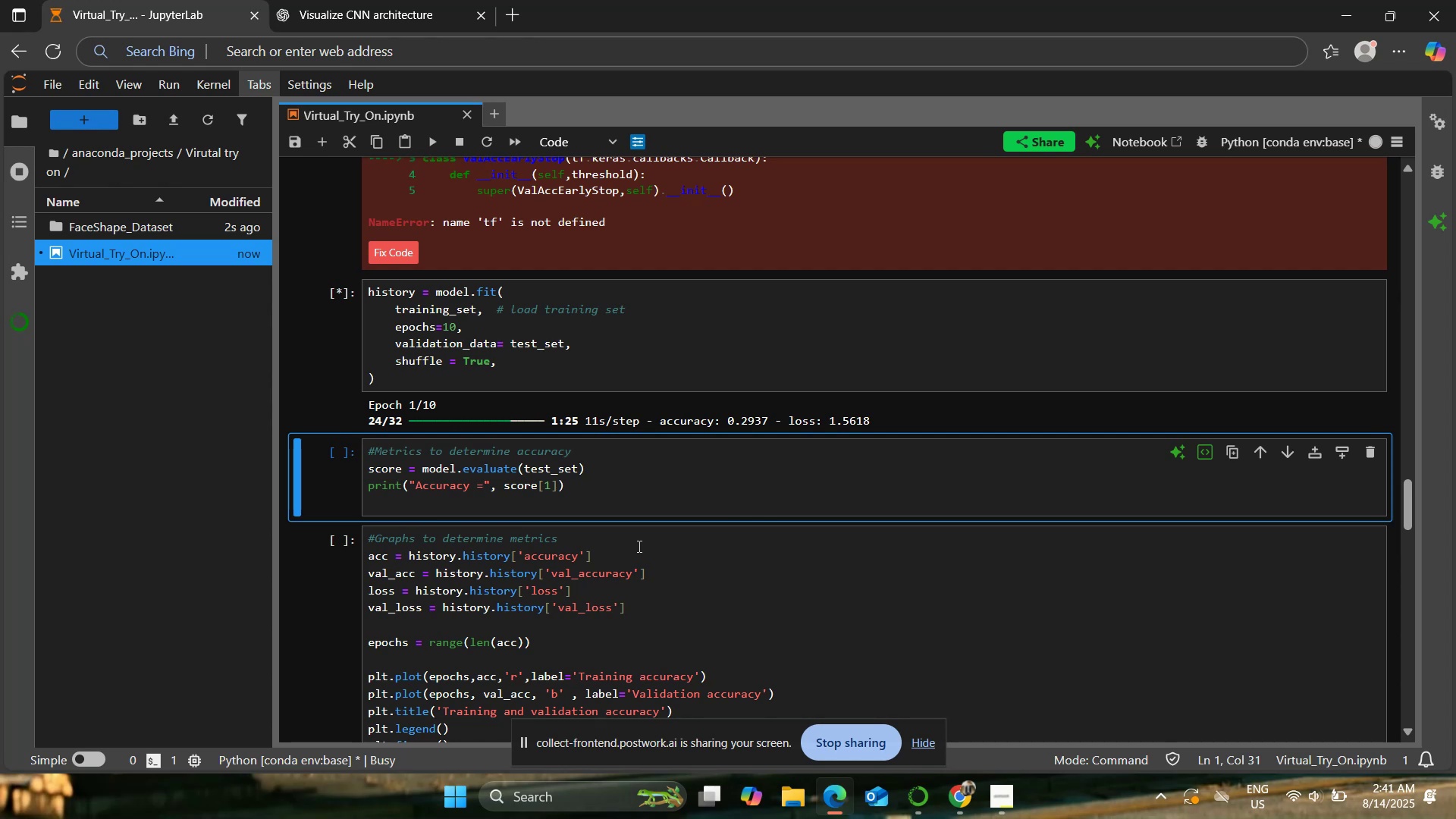 
scroll: coordinate [572, 546], scroll_direction: down, amount: 2.0
 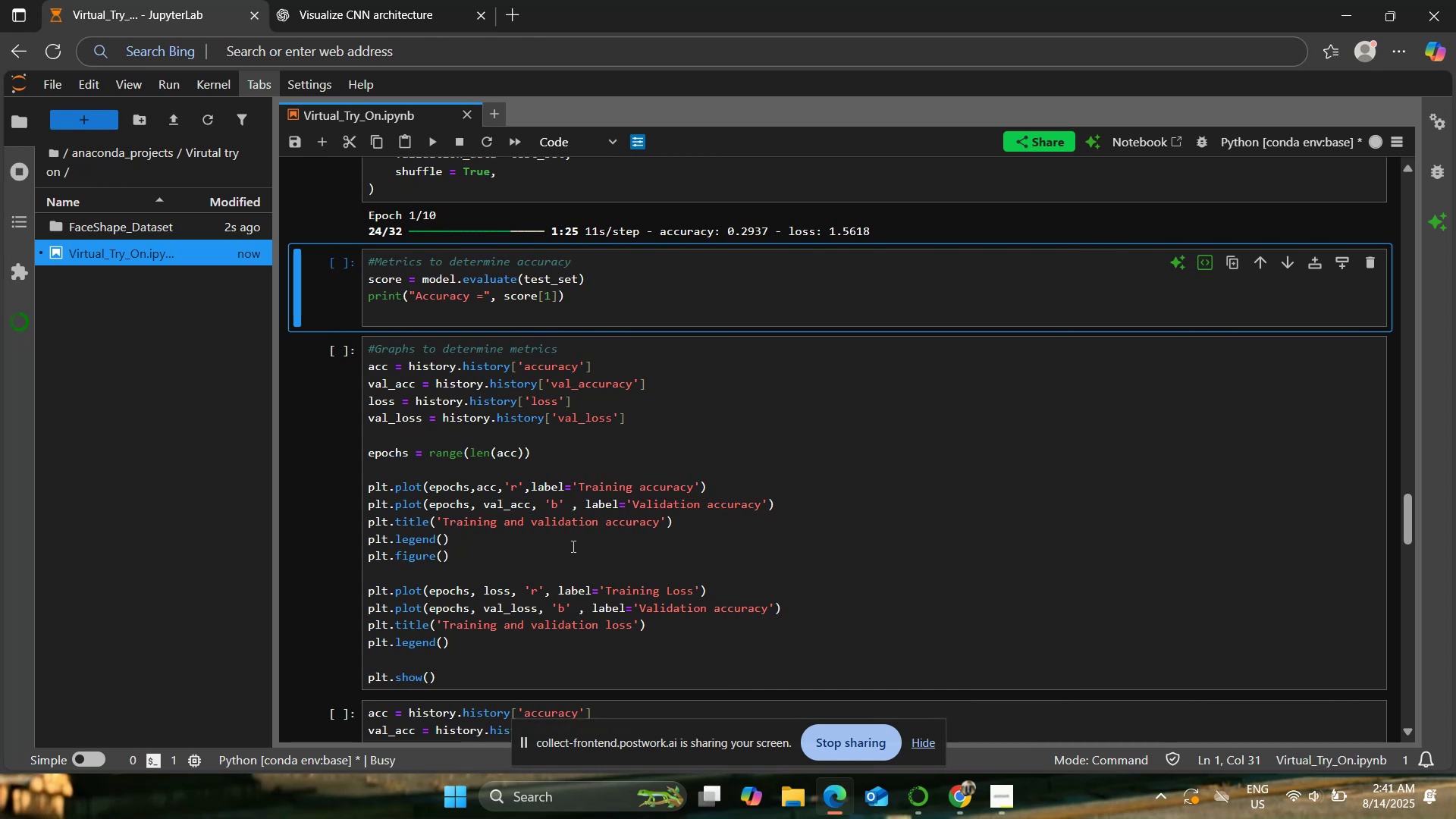 
scroll: coordinate [572, 546], scroll_direction: up, amount: 3.0
 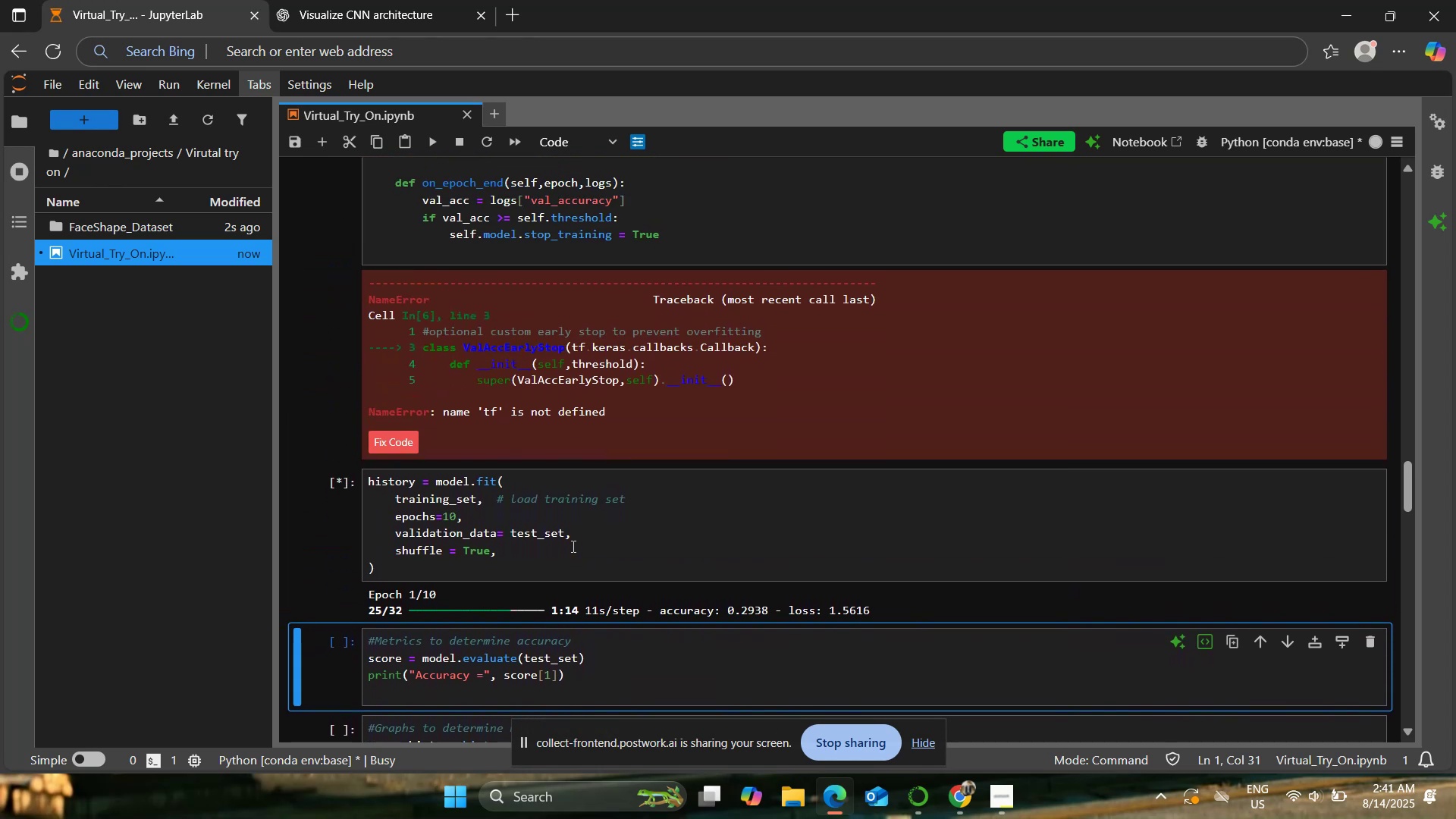 
scroll: coordinate [572, 546], scroll_direction: down, amount: 1.0
 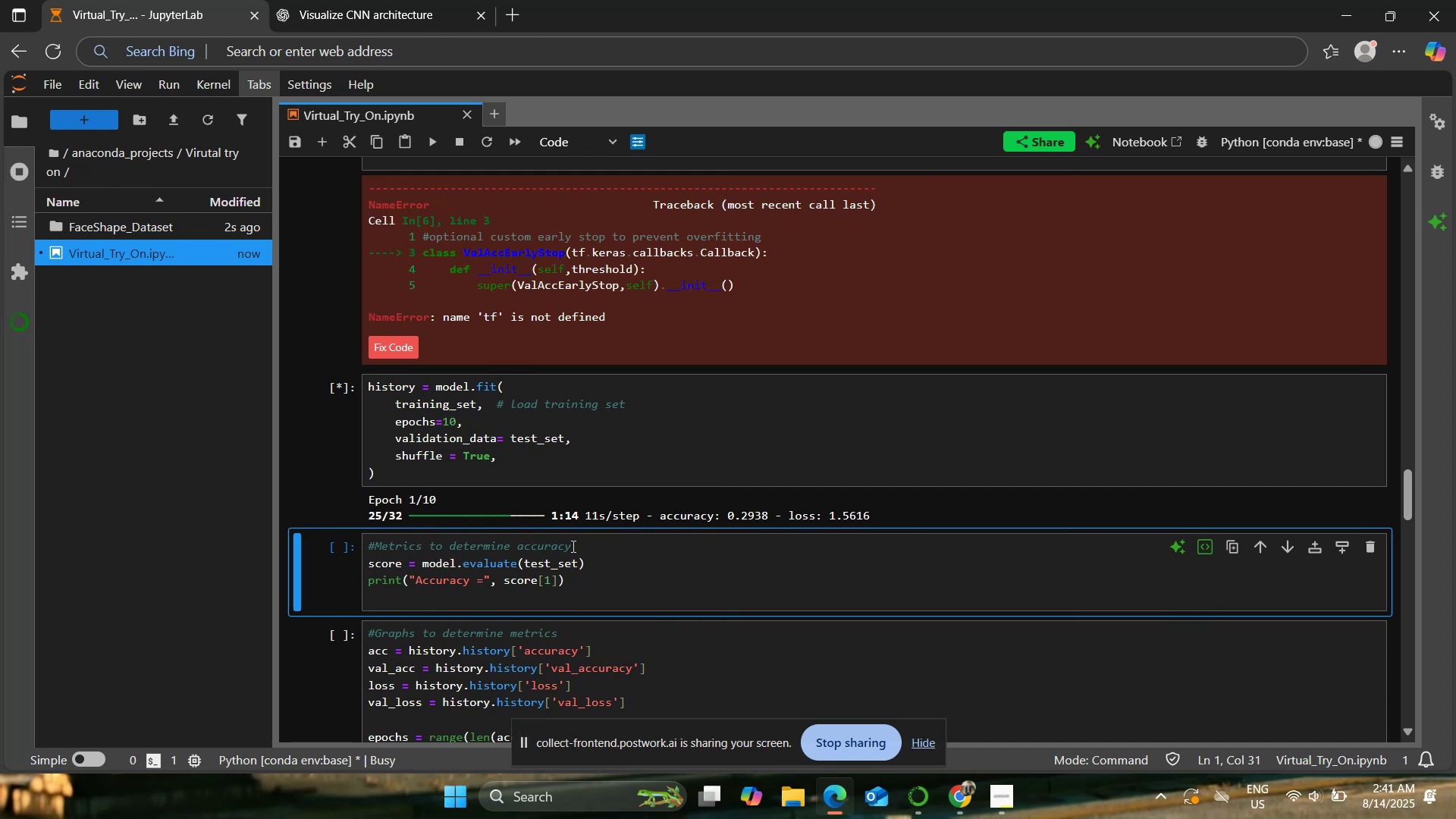 
wait(7.15)
 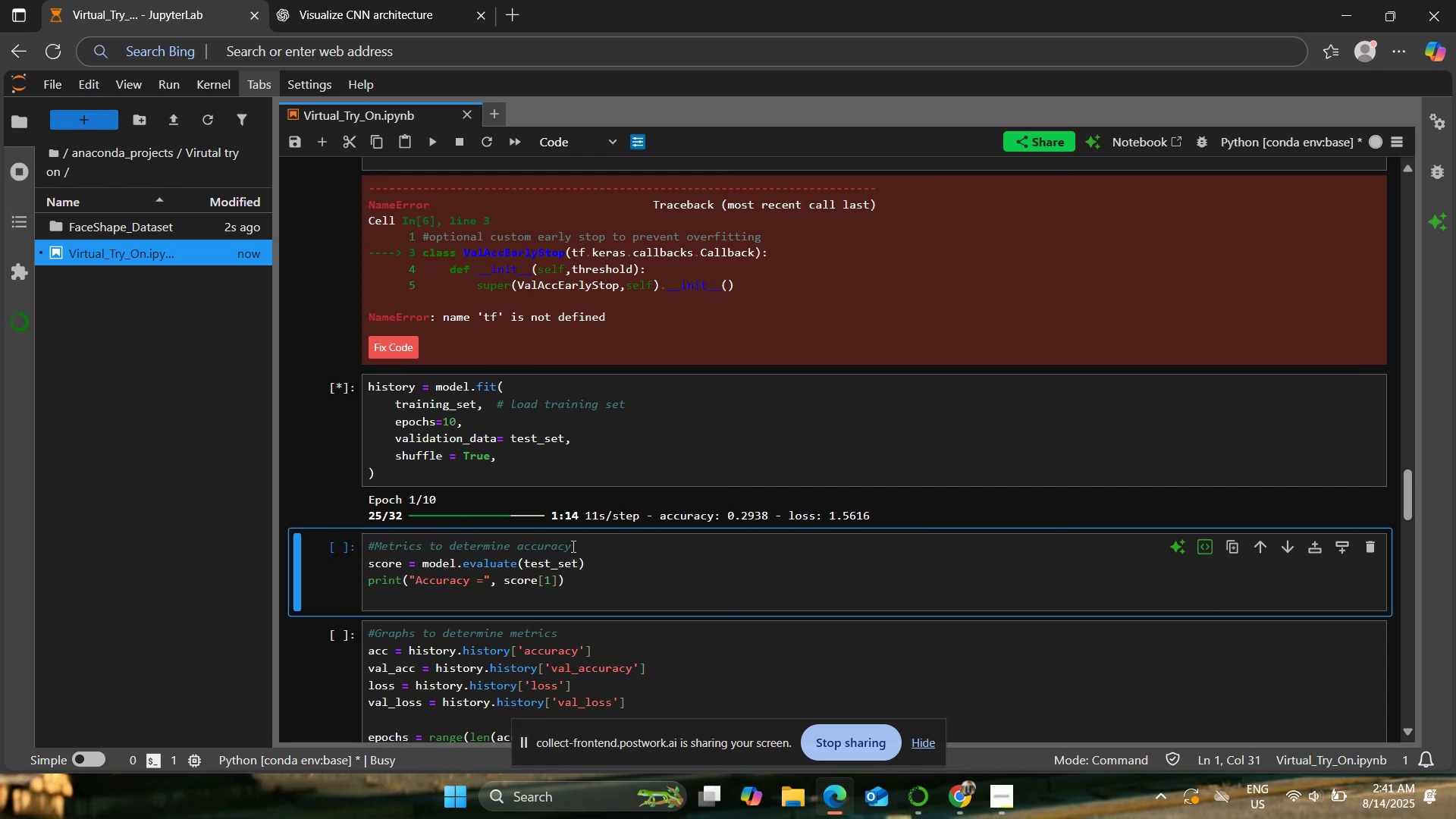 
scroll: coordinate [572, 546], scroll_direction: down, amount: 1.0
 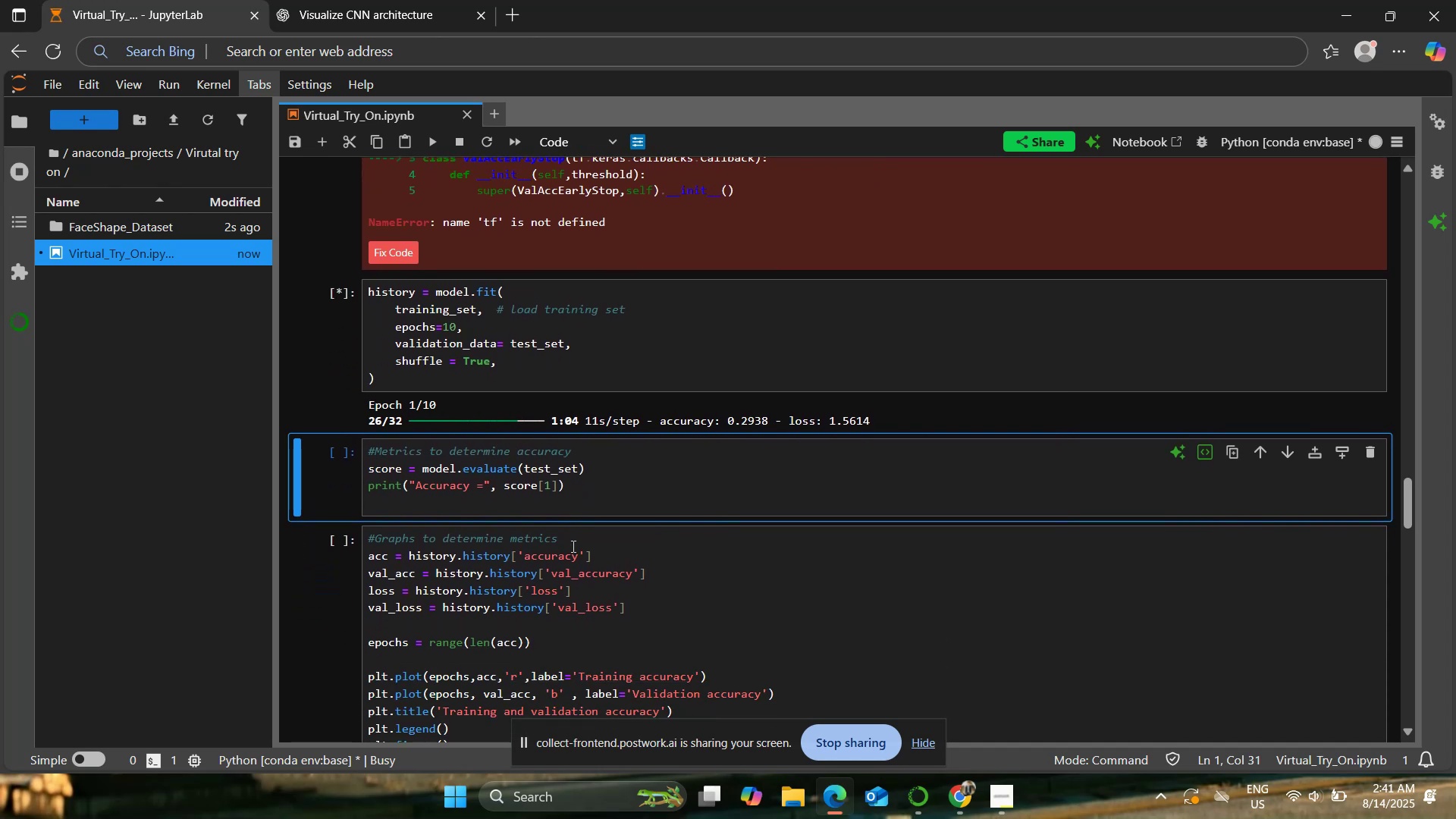 
scroll: coordinate [572, 546], scroll_direction: up, amount: 1.0
 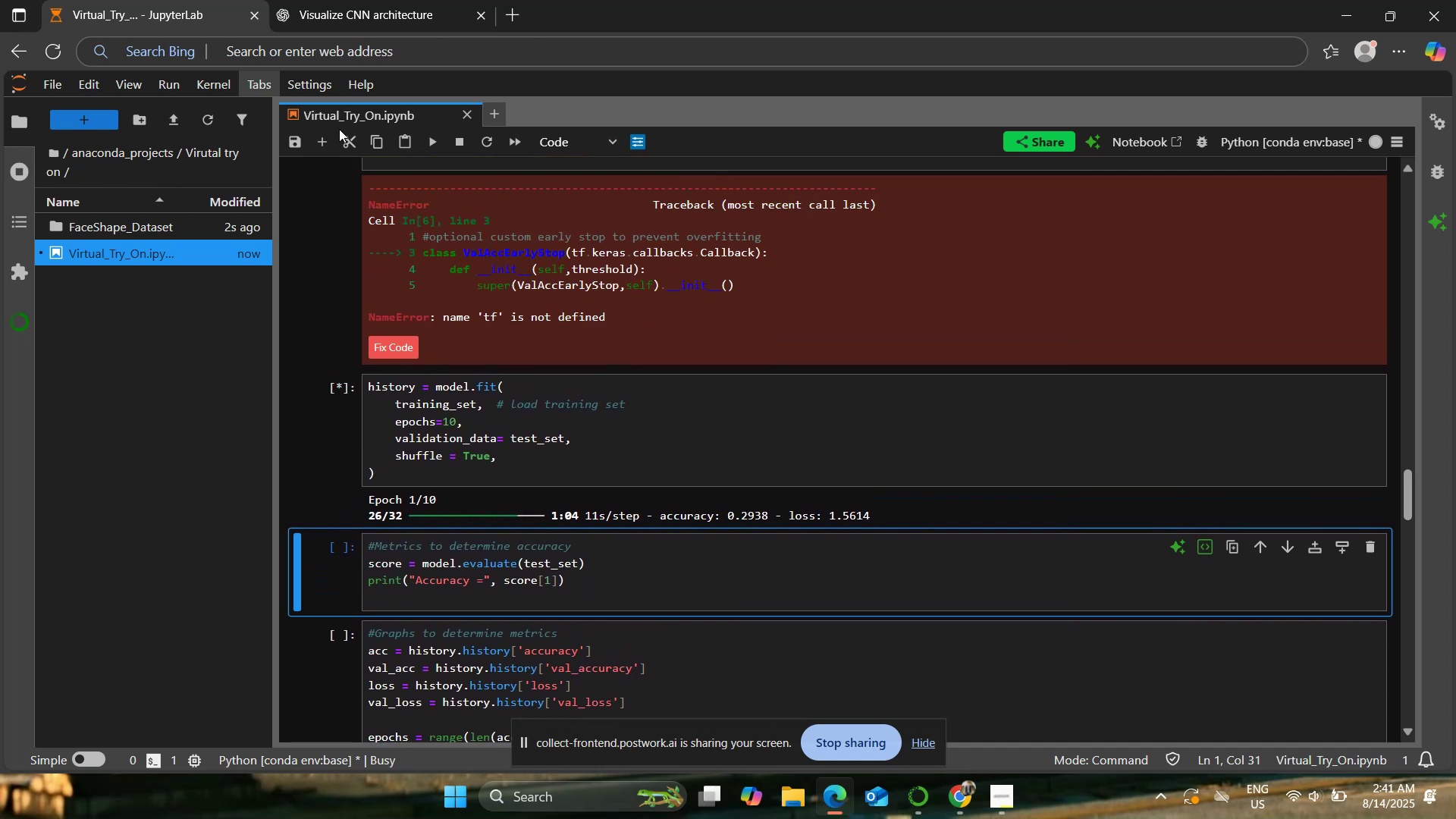 
left_click([396, 0])
 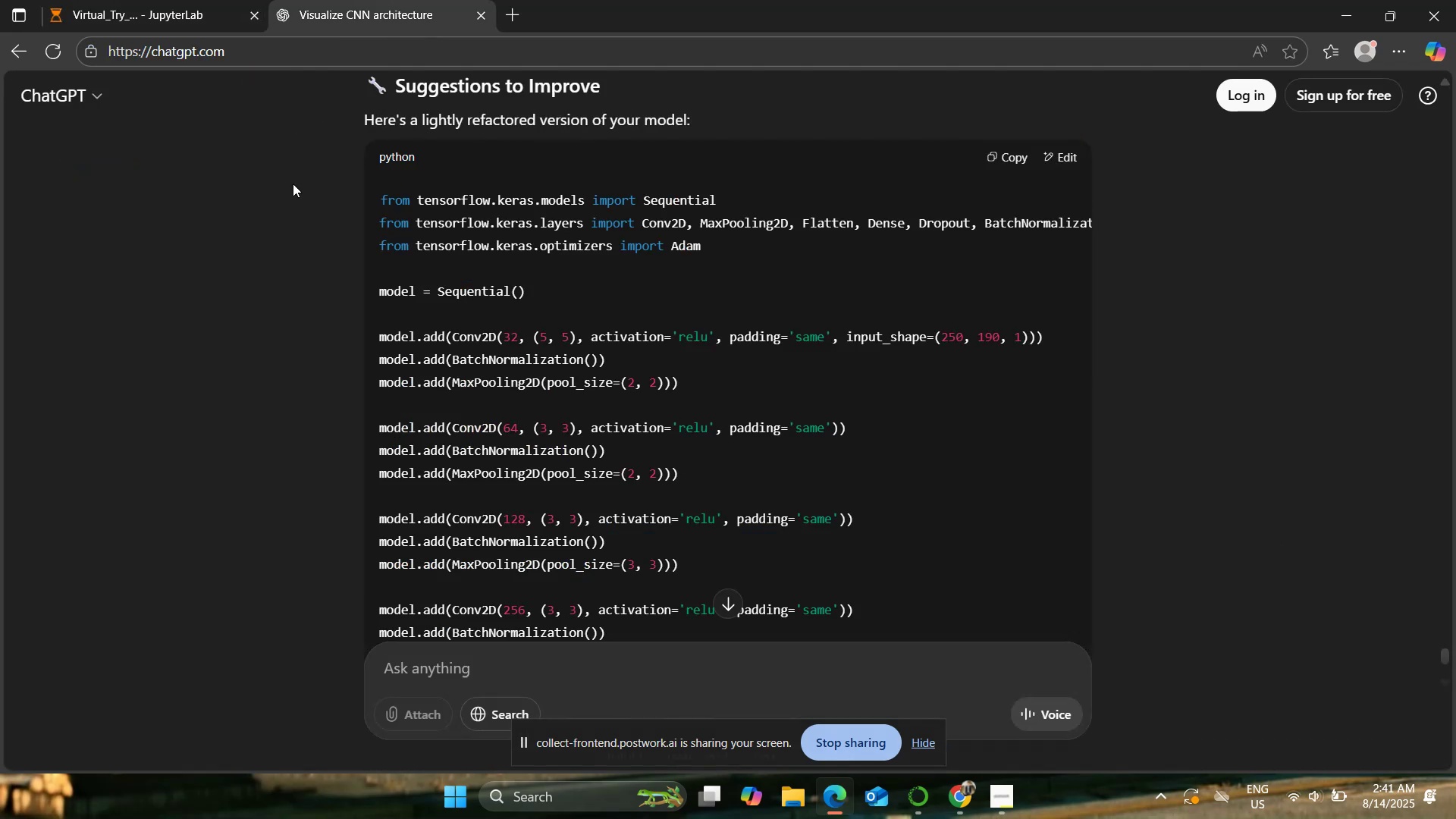 
scroll: coordinate [293, 182], scroll_direction: down, amount: 5.0
 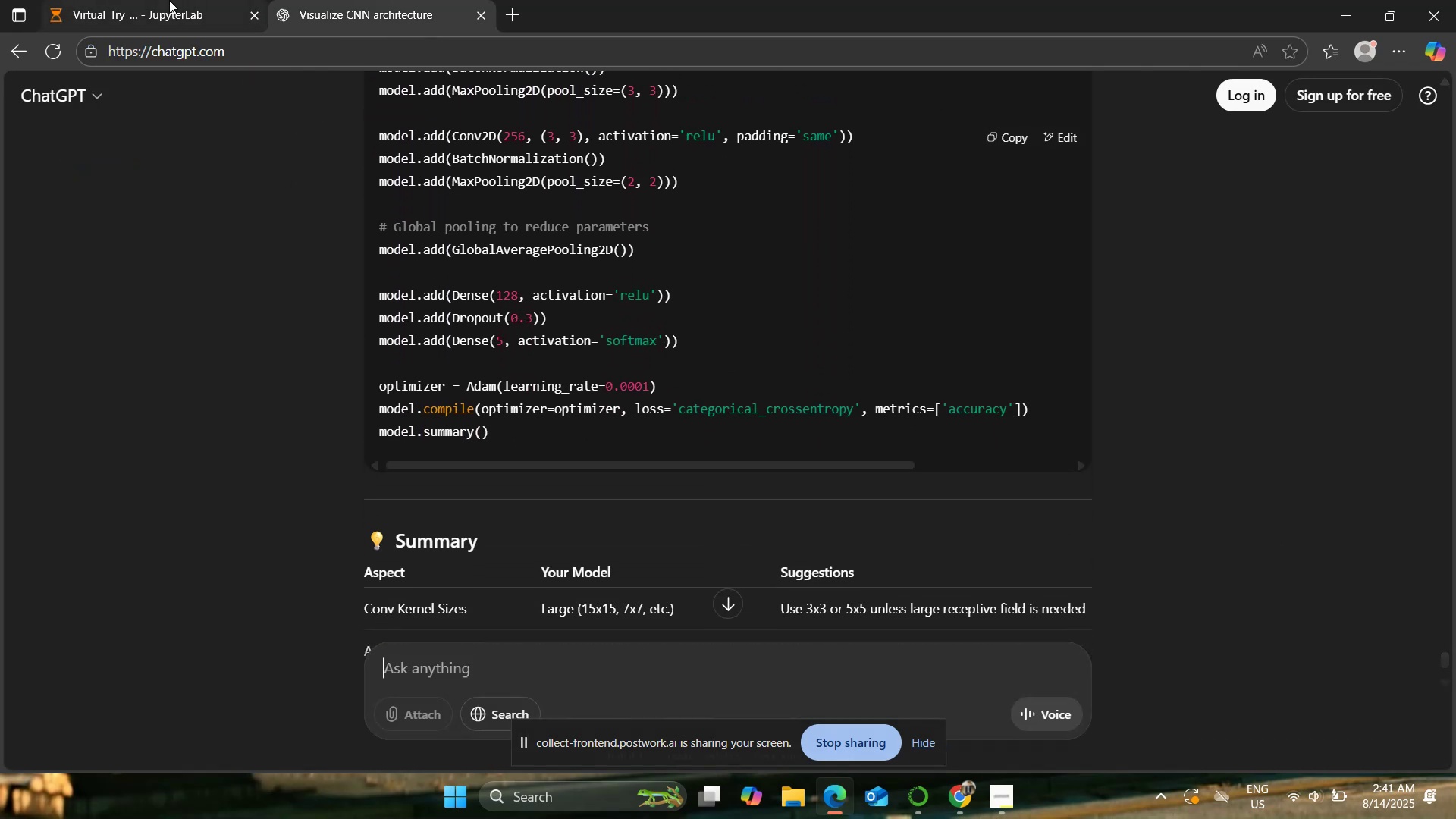 
left_click([169, 0])
 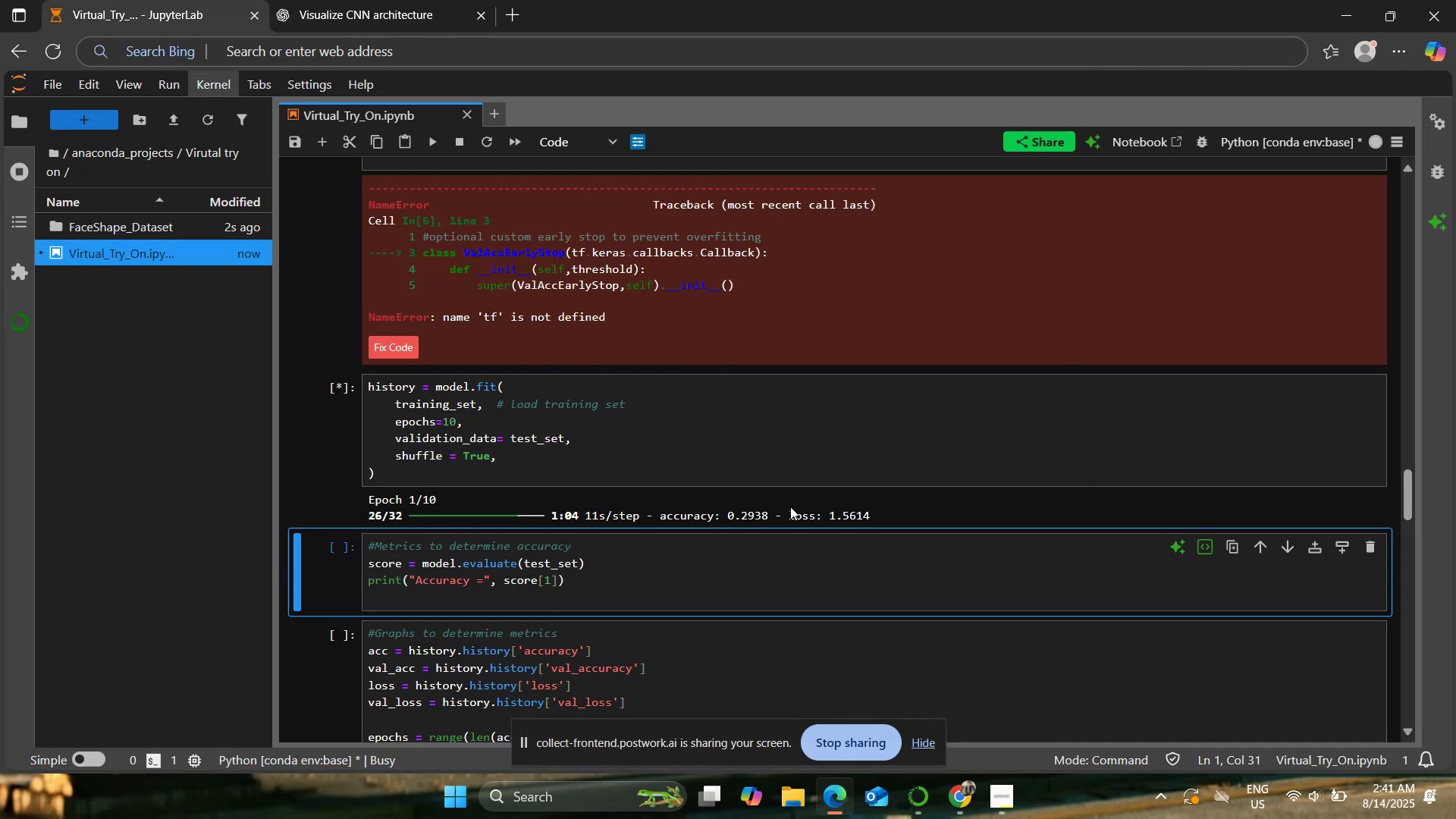 
mouse_move([956, 769])
 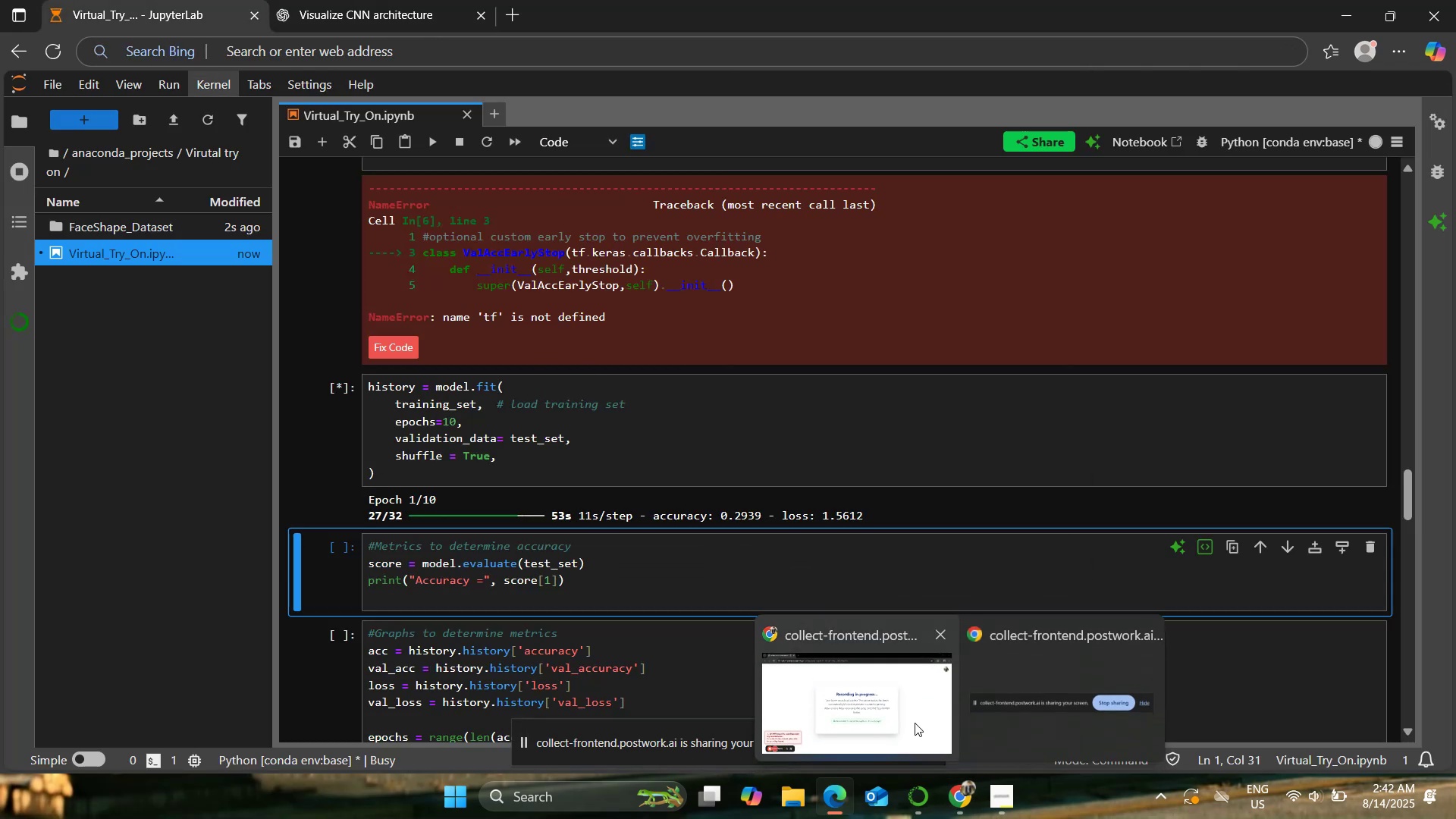 
left_click([915, 723])
 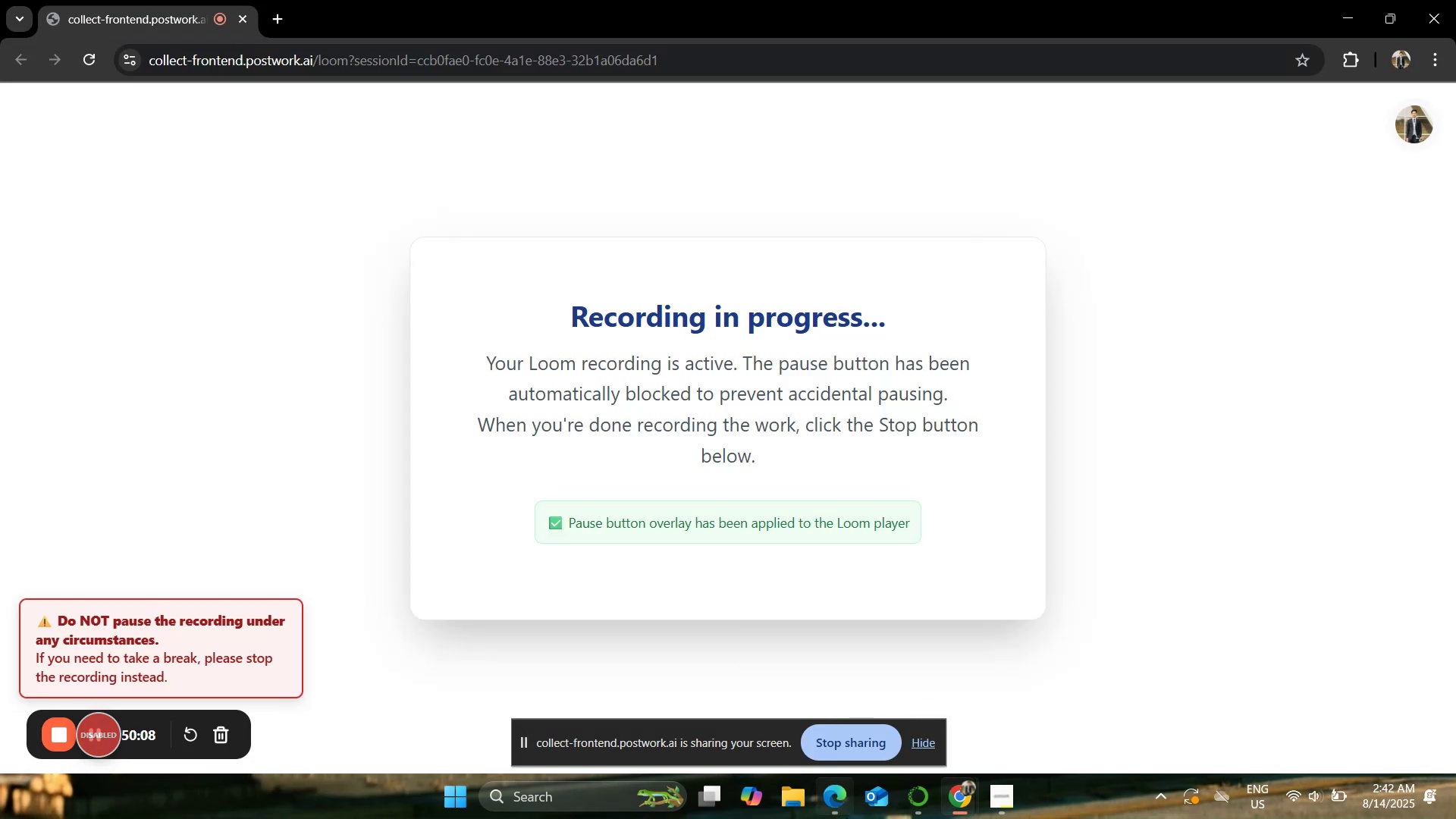 
left_click([836, 803])
 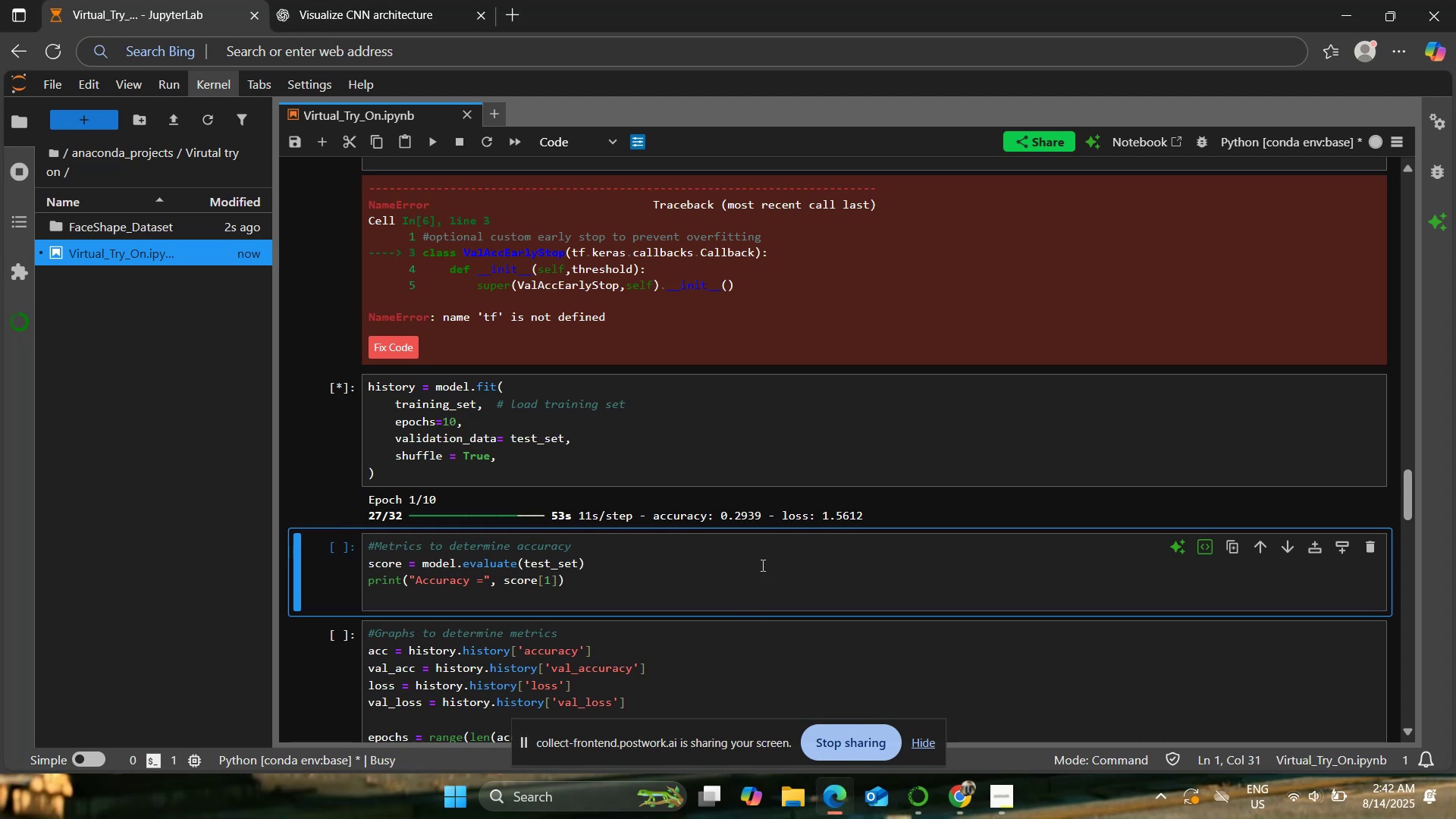 
scroll: coordinate [762, 565], scroll_direction: up, amount: 1.0
 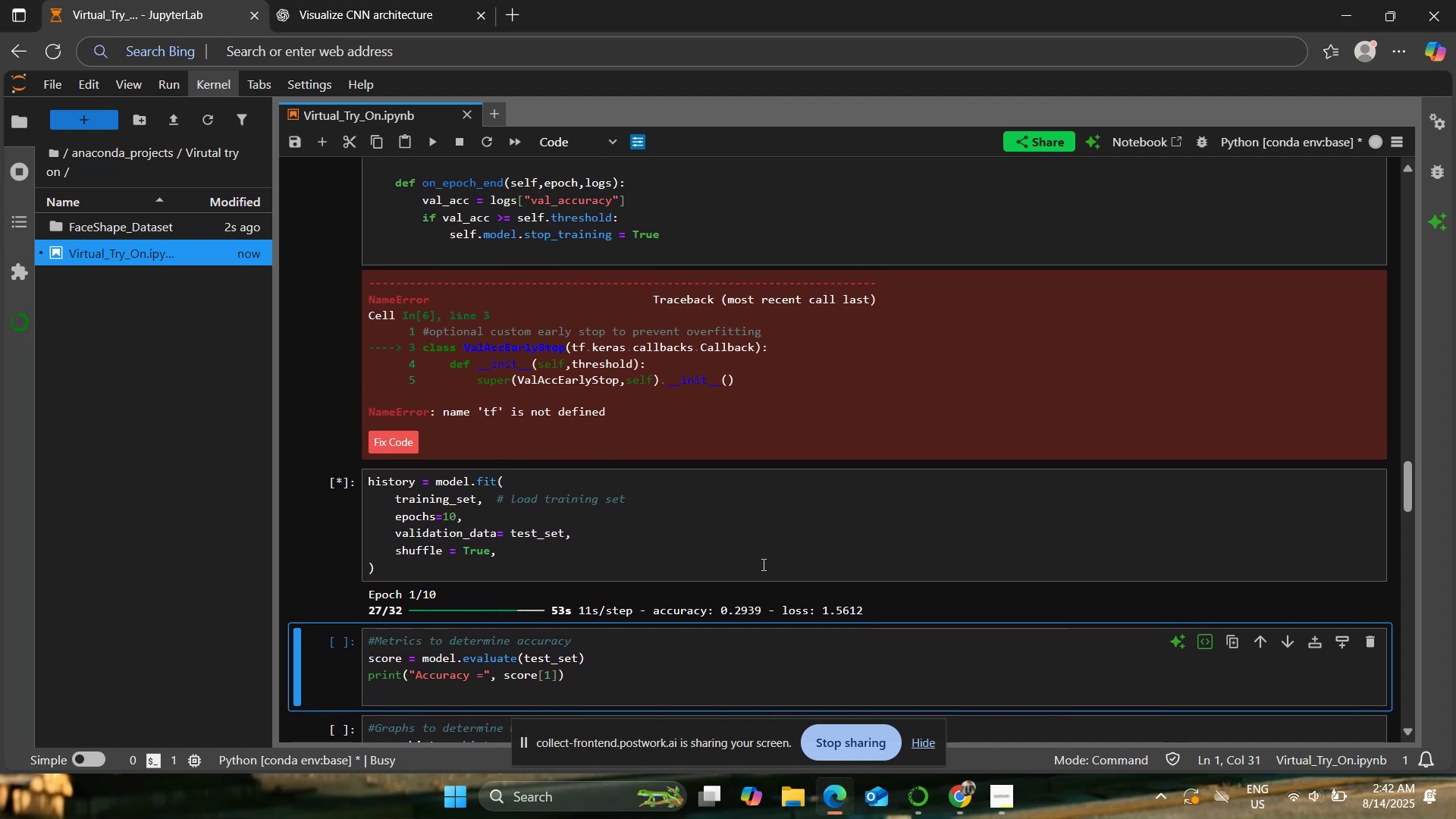 
wait(10.19)
 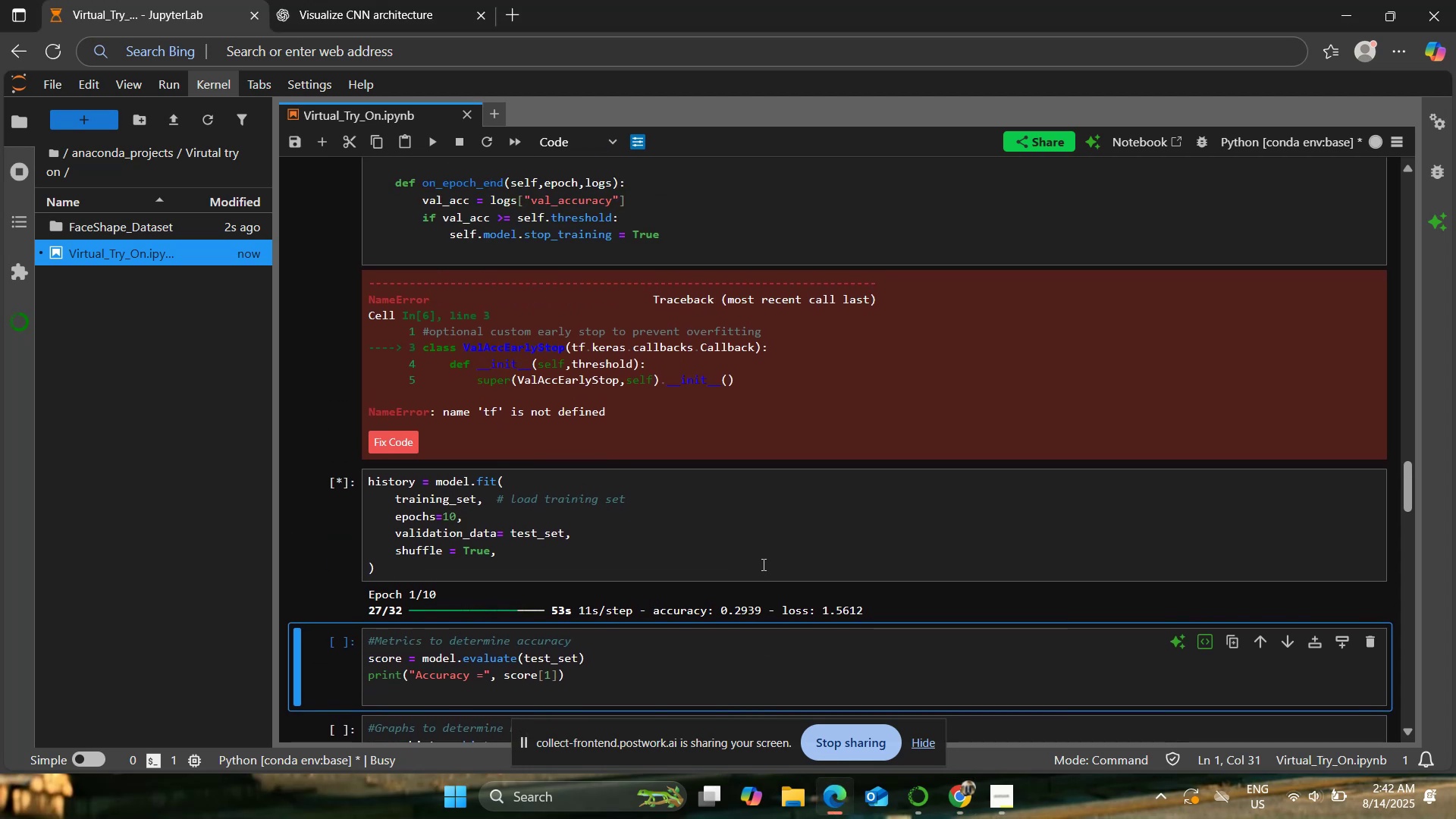 
scroll: coordinate [774, 539], scroll_direction: down, amount: 1.0
 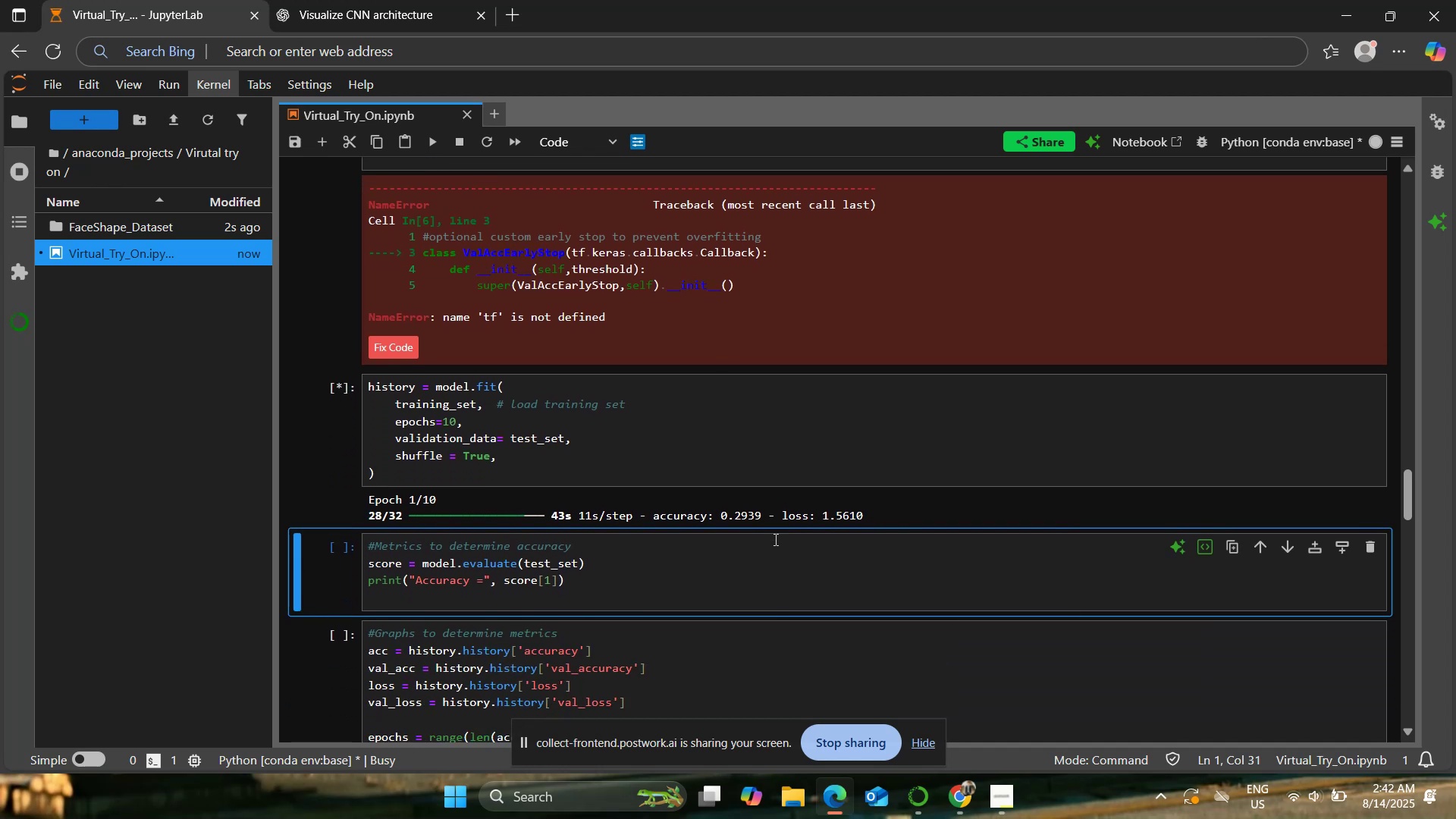 
scroll: coordinate [774, 539], scroll_direction: up, amount: 1.0
 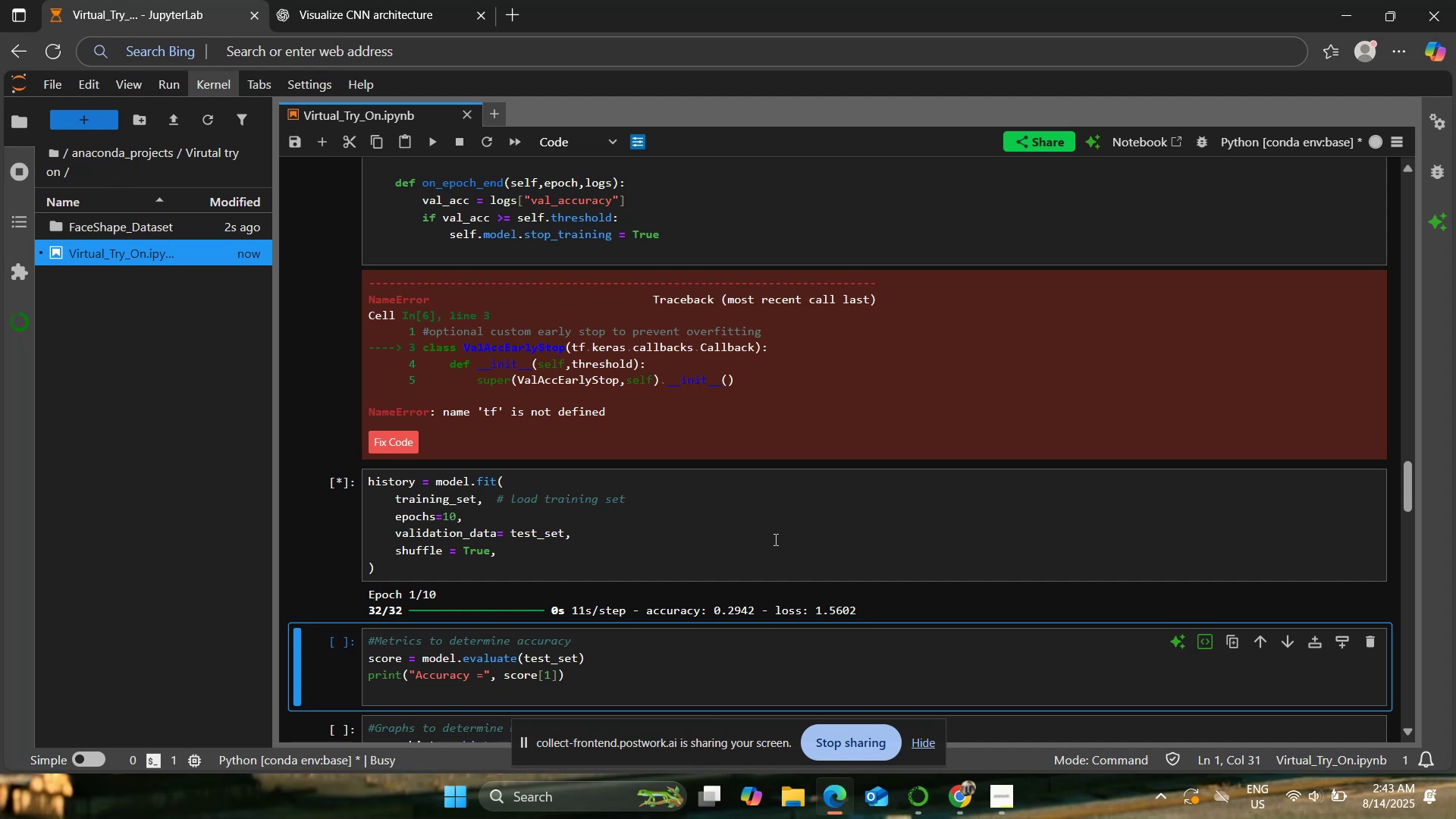 
wait(81.39)
 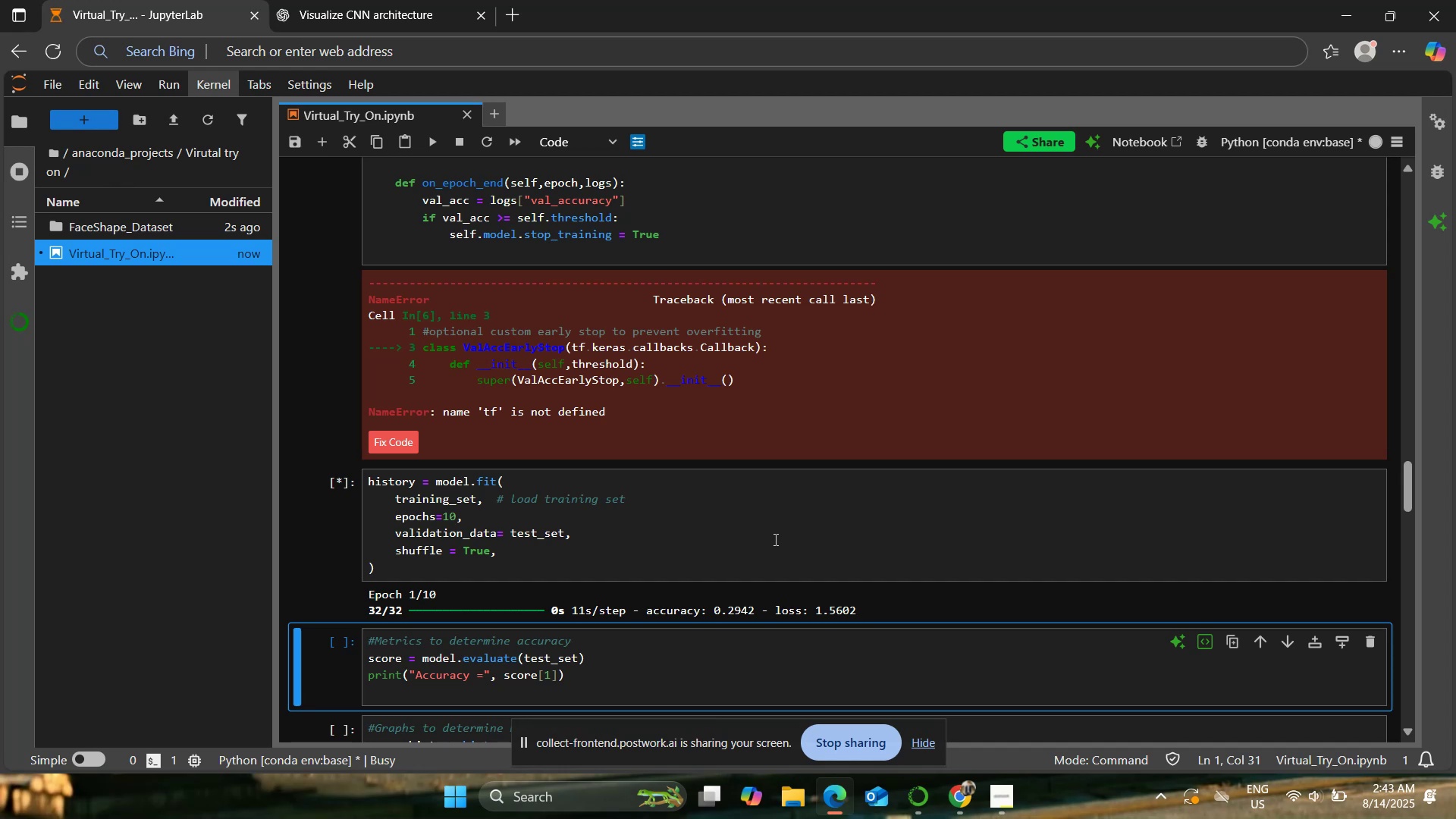 
scroll: coordinate [535, 271], scroll_direction: down, amount: 2.0
 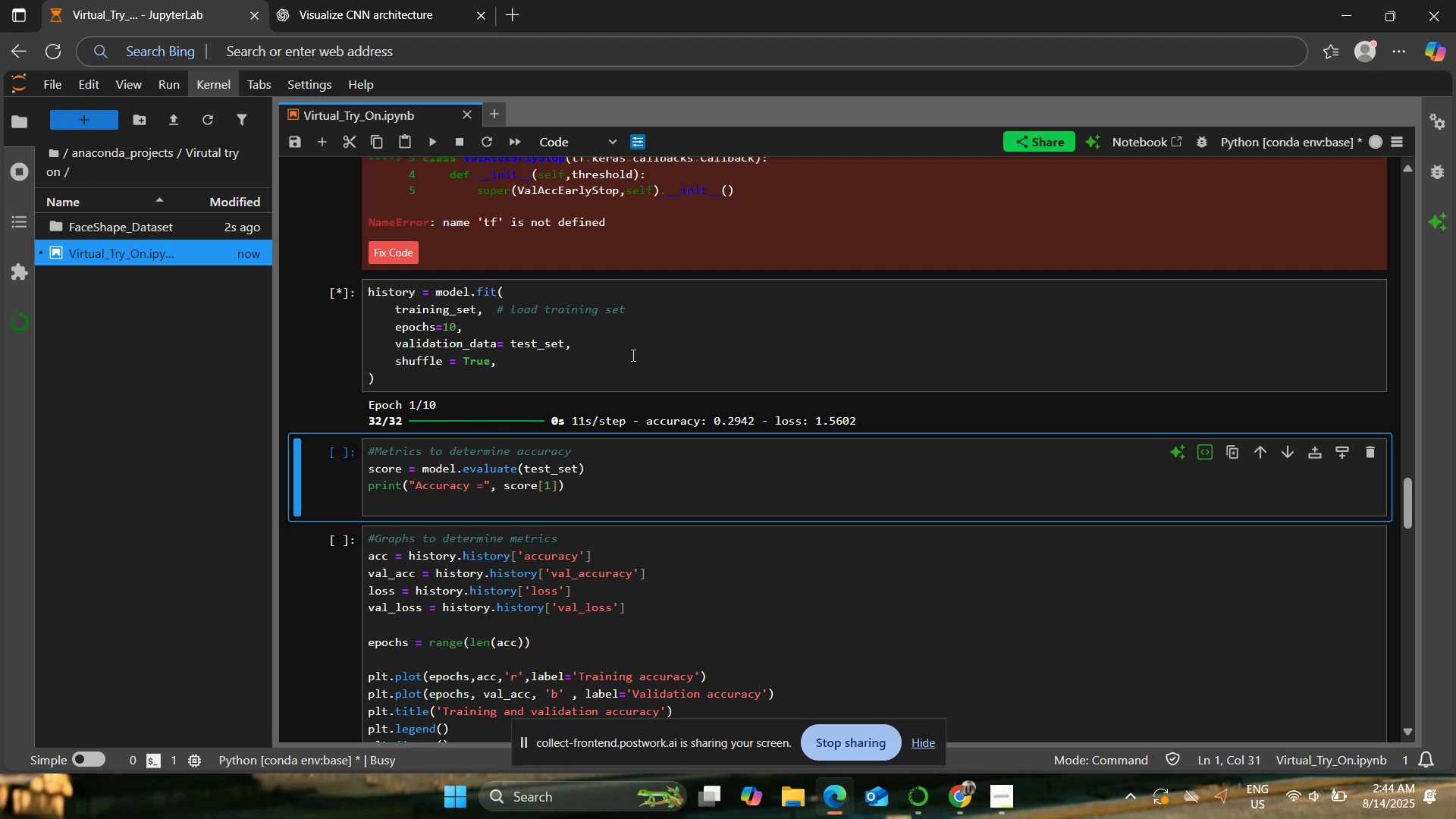 
wait(55.58)
 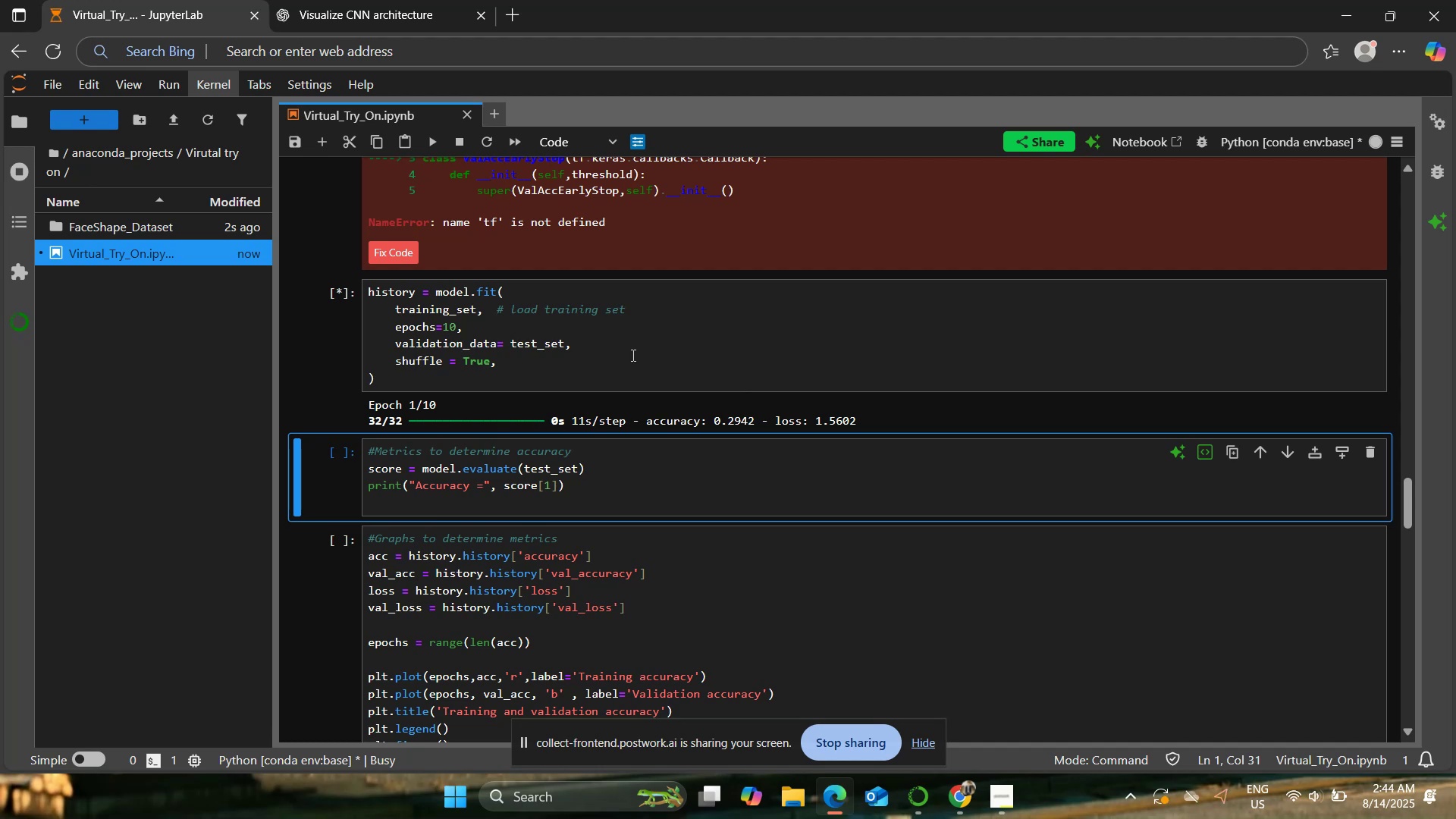 
scroll: coordinate [639, 412], scroll_direction: down, amount: 1.0
 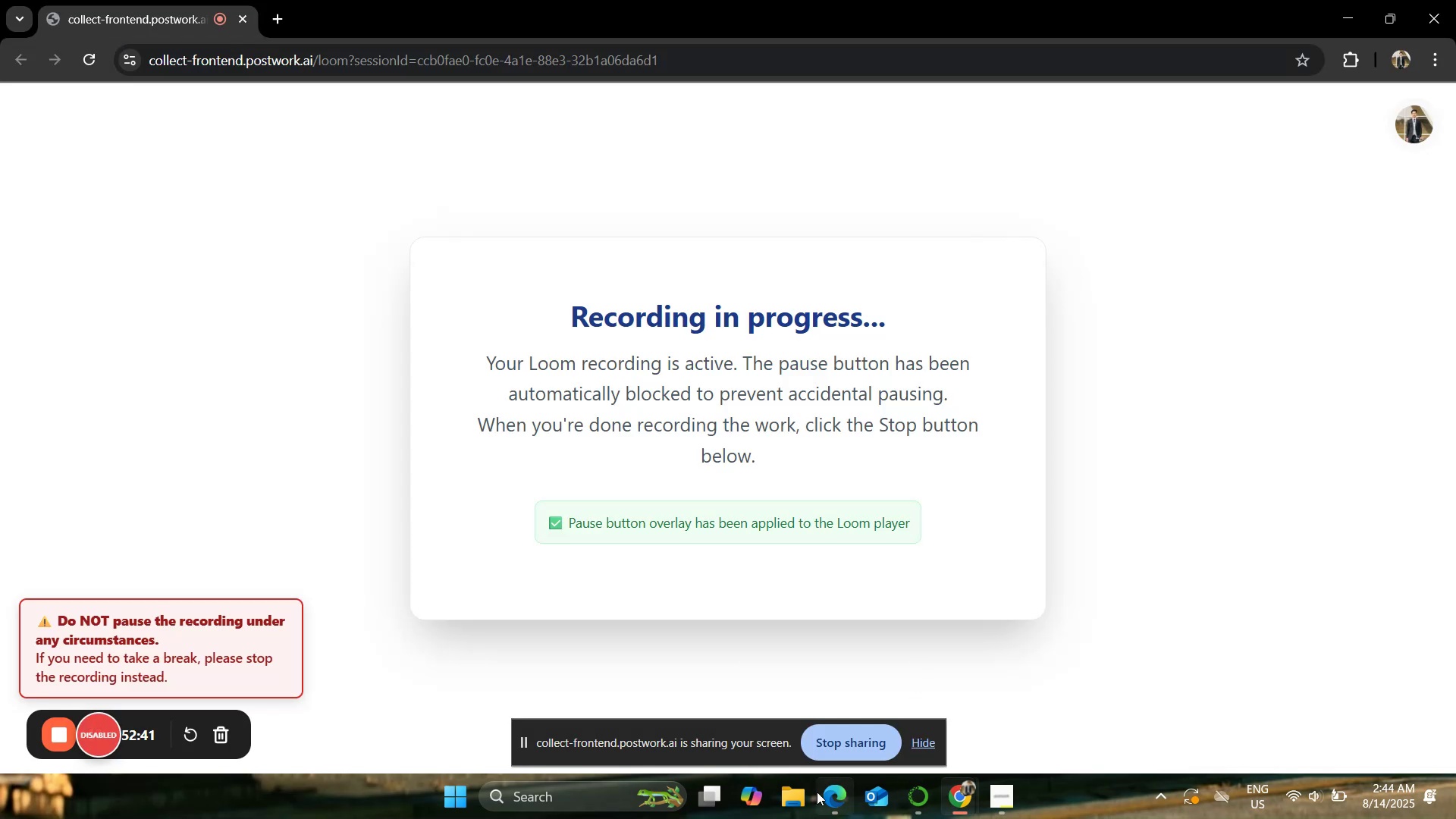 
left_click([830, 796])
 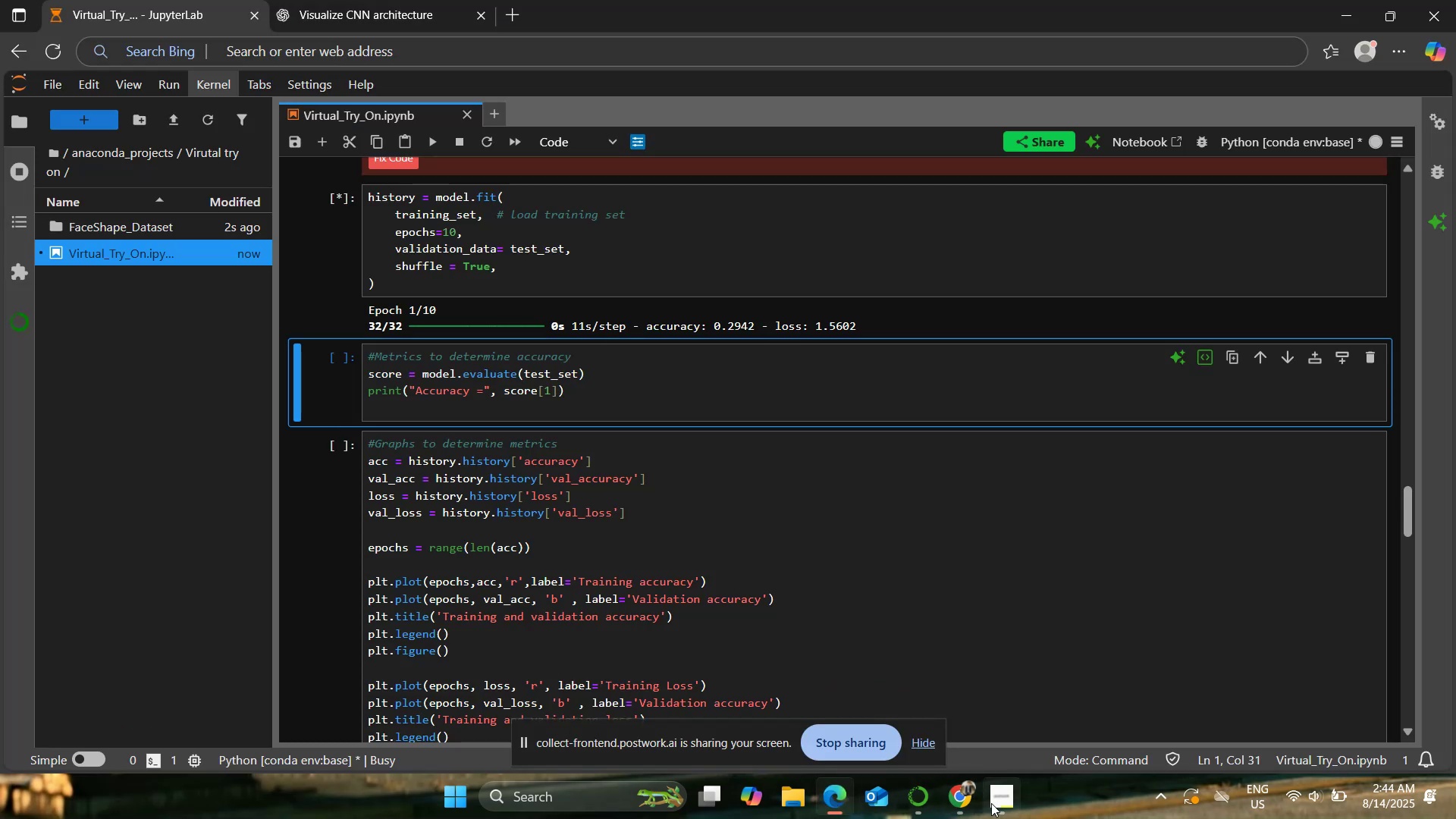 
left_click([991, 803])
 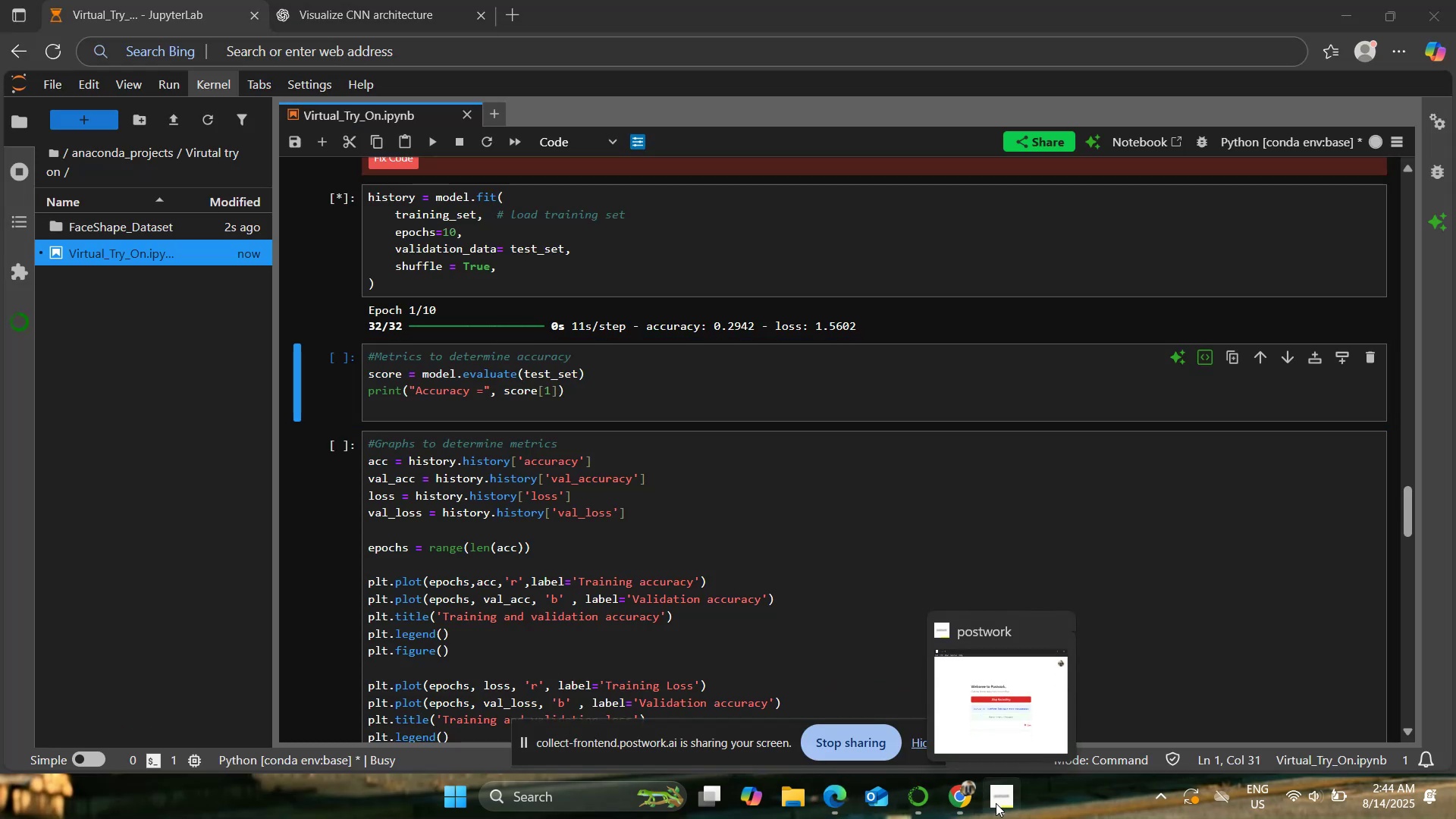 
left_click([996, 803])
 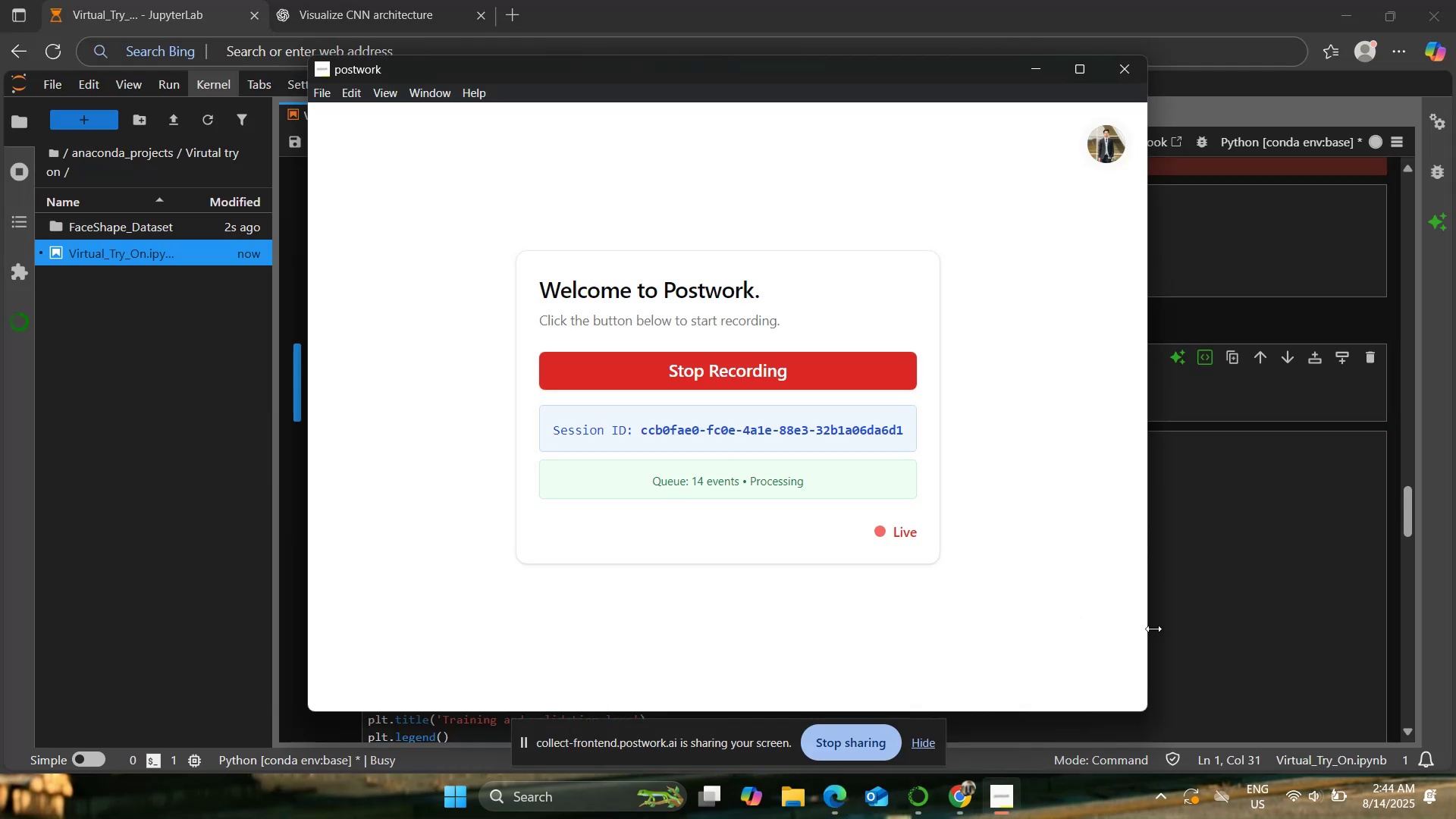 
double_click([1187, 612])
 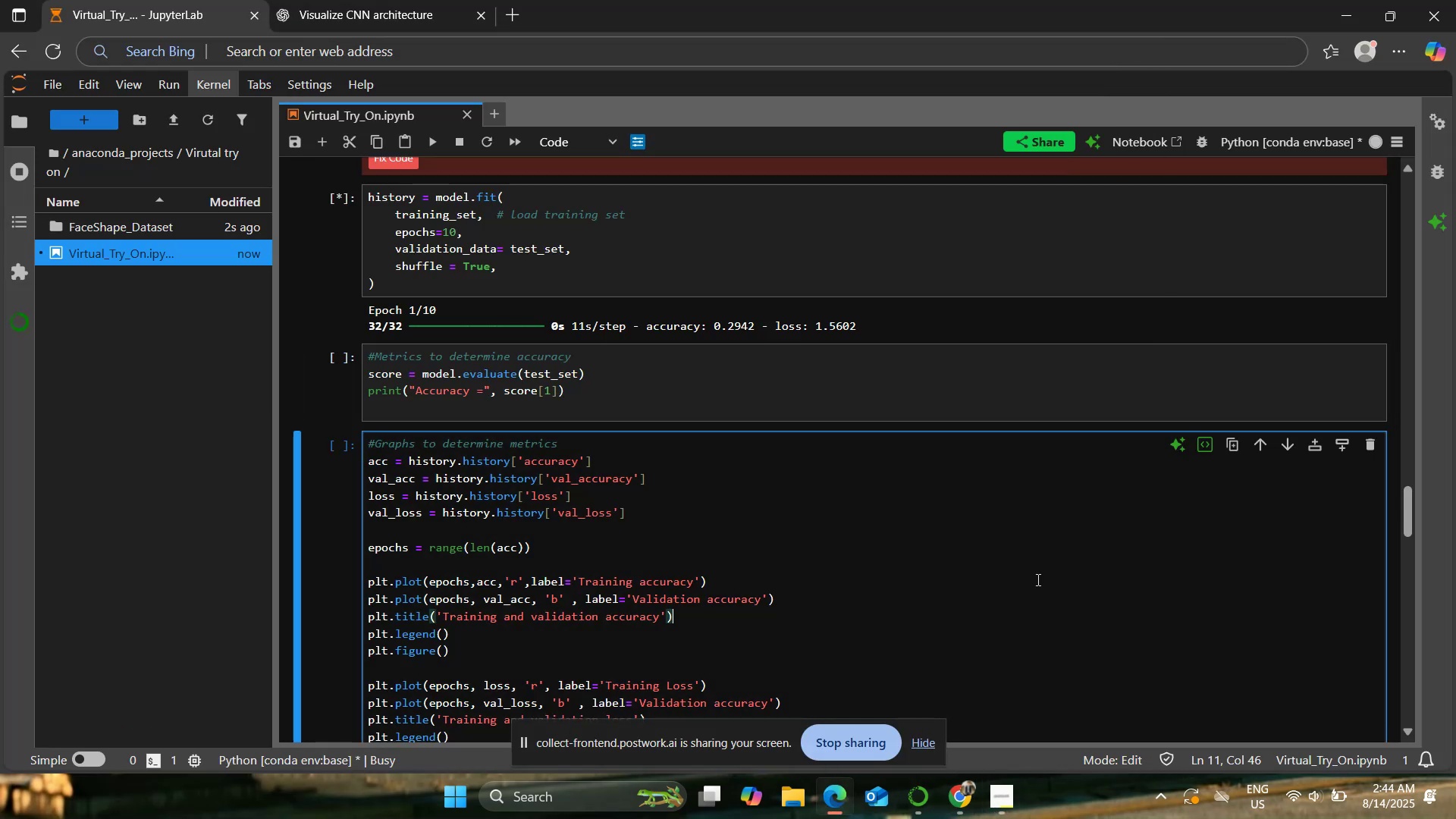 
scroll: coordinate [1037, 579], scroll_direction: up, amount: 2.0
 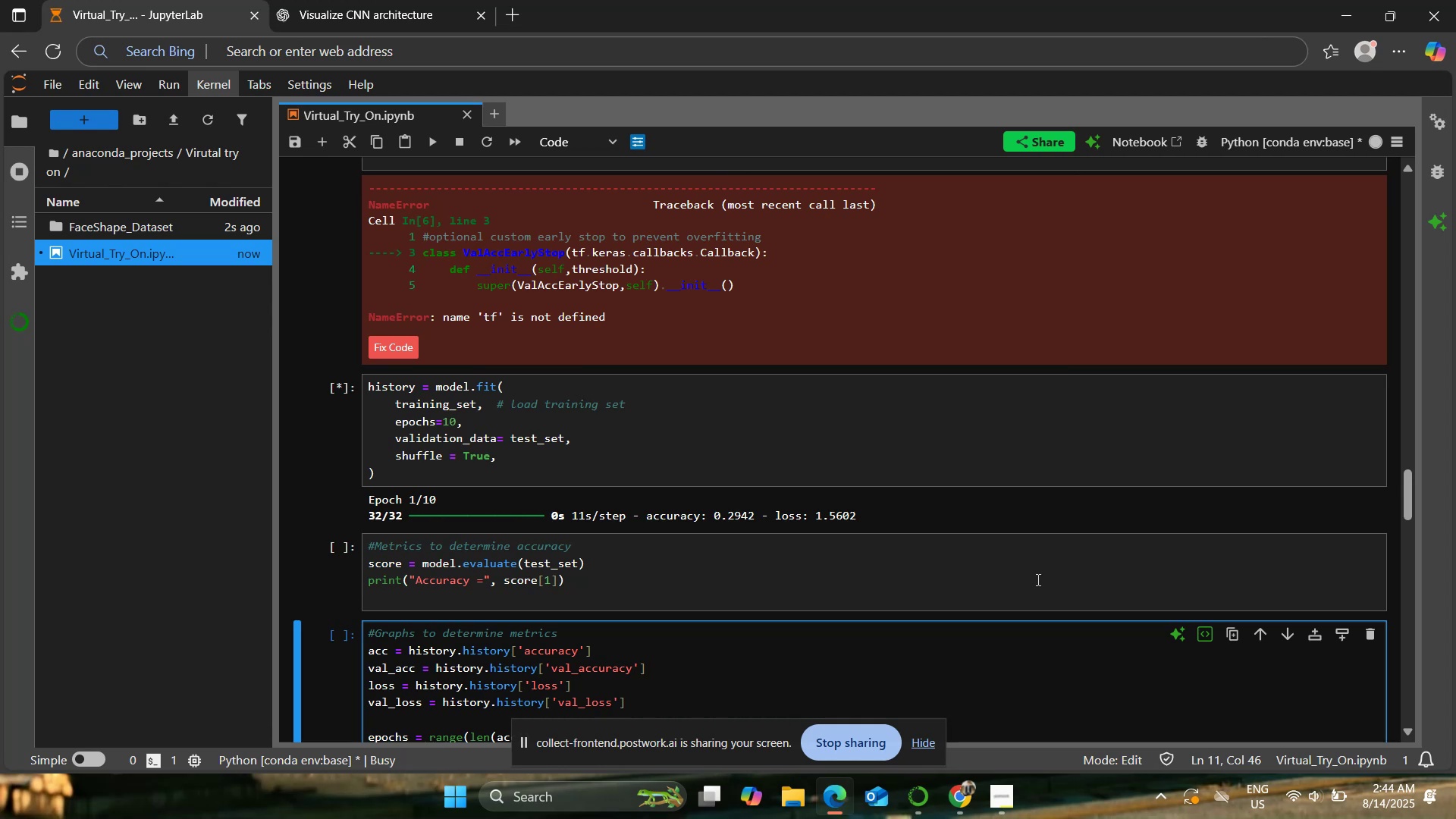 
wait(8.67)
 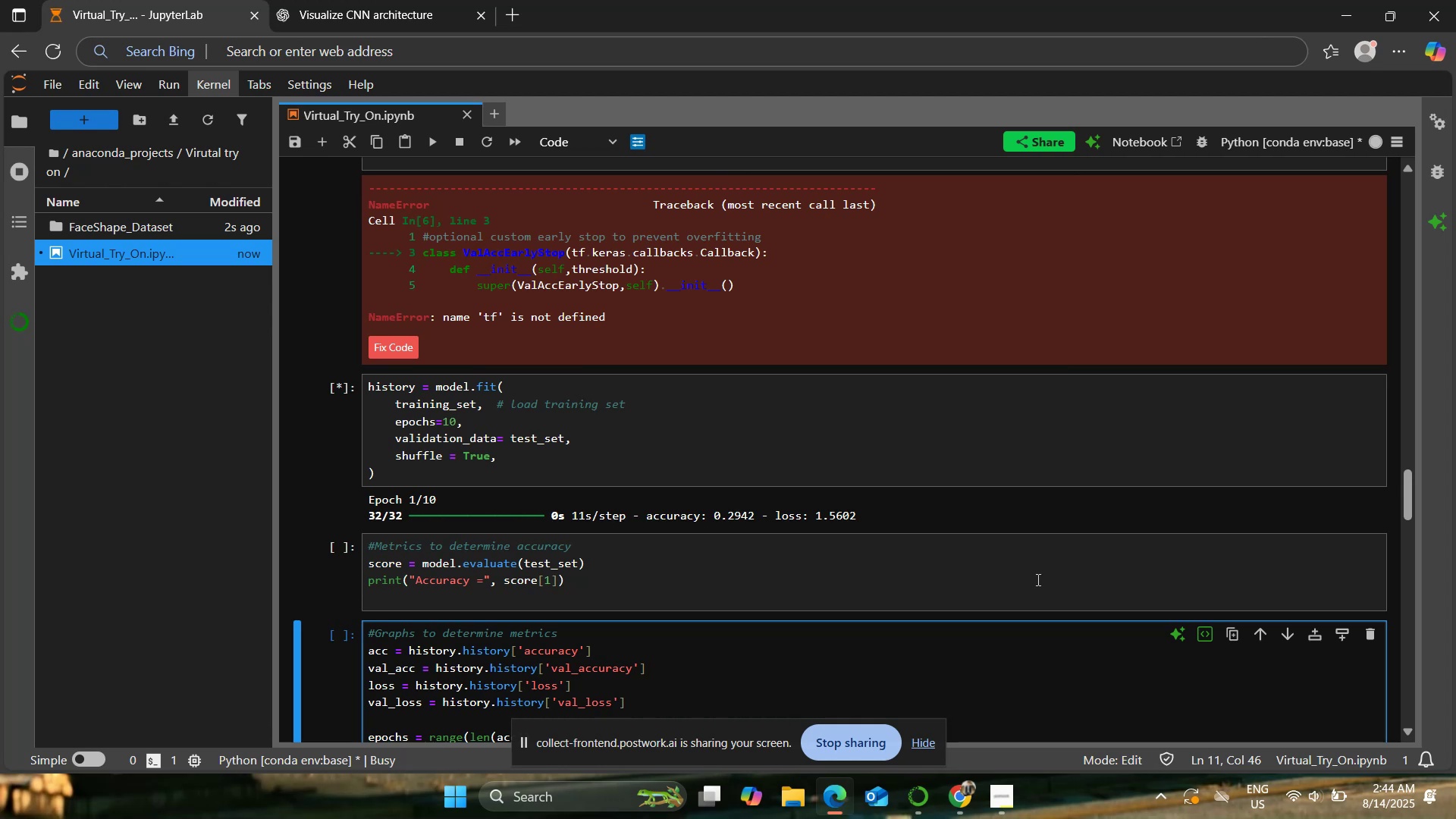 
scroll: coordinate [990, 582], scroll_direction: up, amount: 1.0
 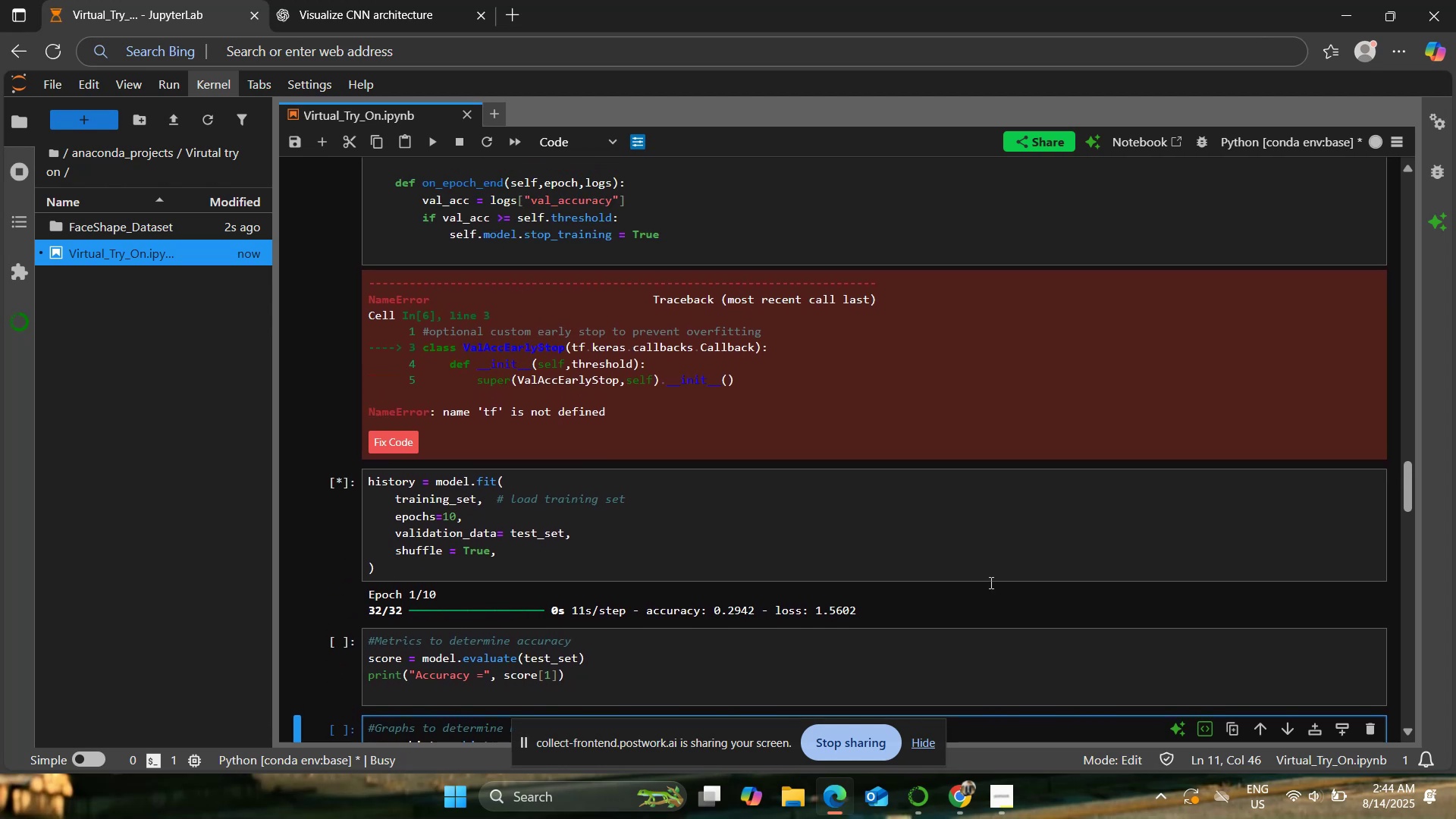 
scroll: coordinate [990, 582], scroll_direction: down, amount: 1.0
 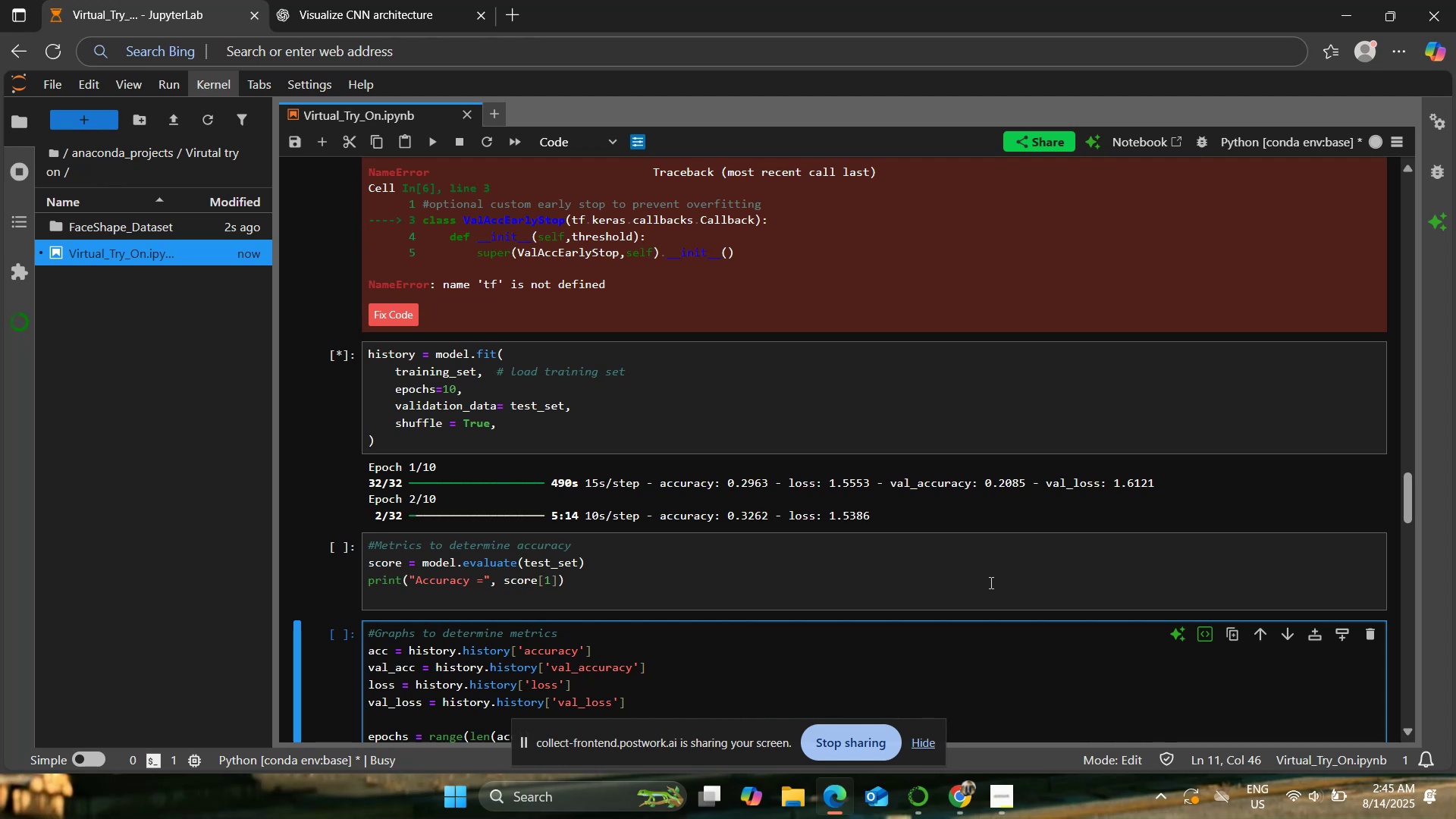 
wait(59.41)
 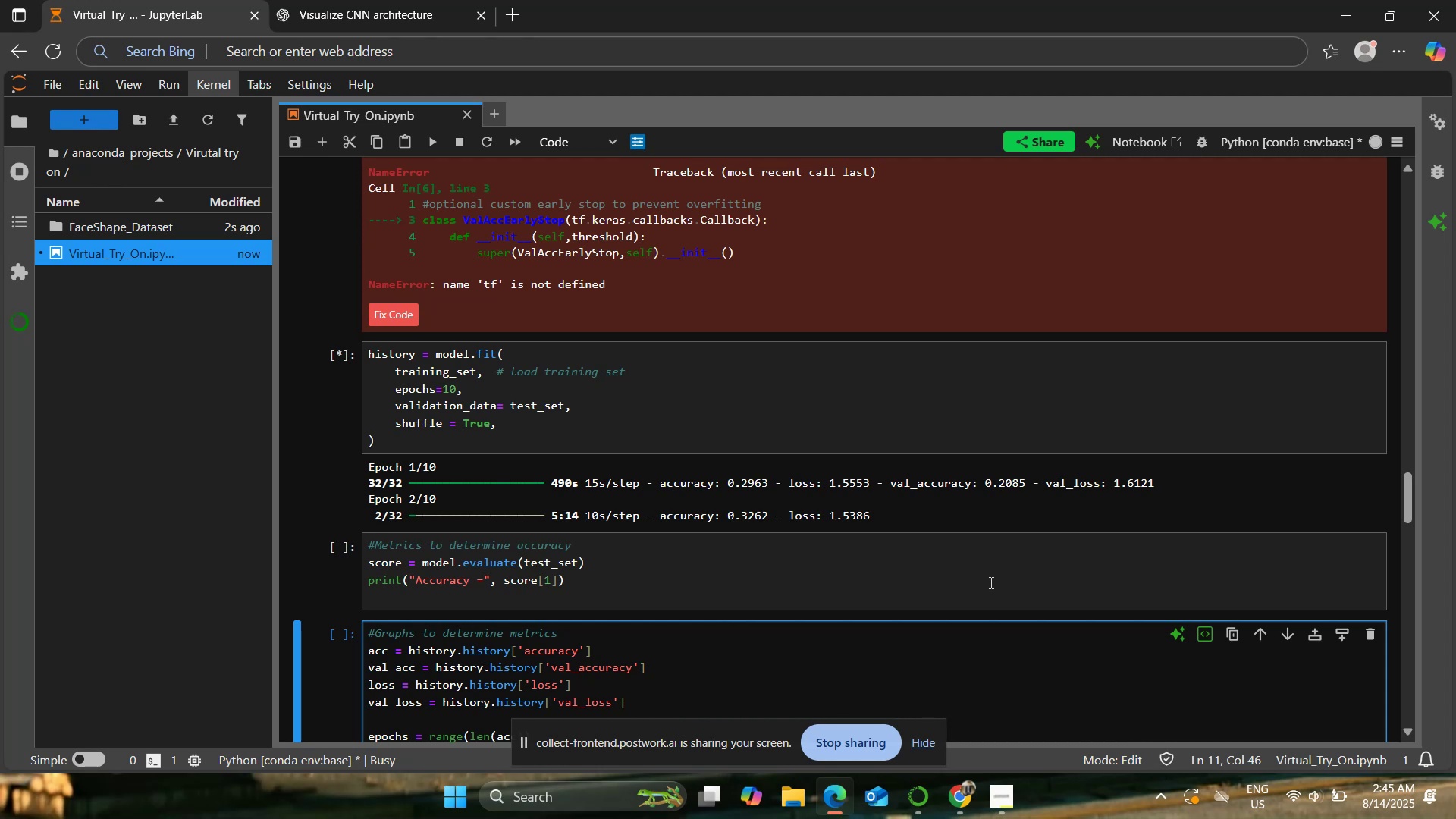 
scroll: coordinate [774, 468], scroll_direction: up, amount: 1.0
 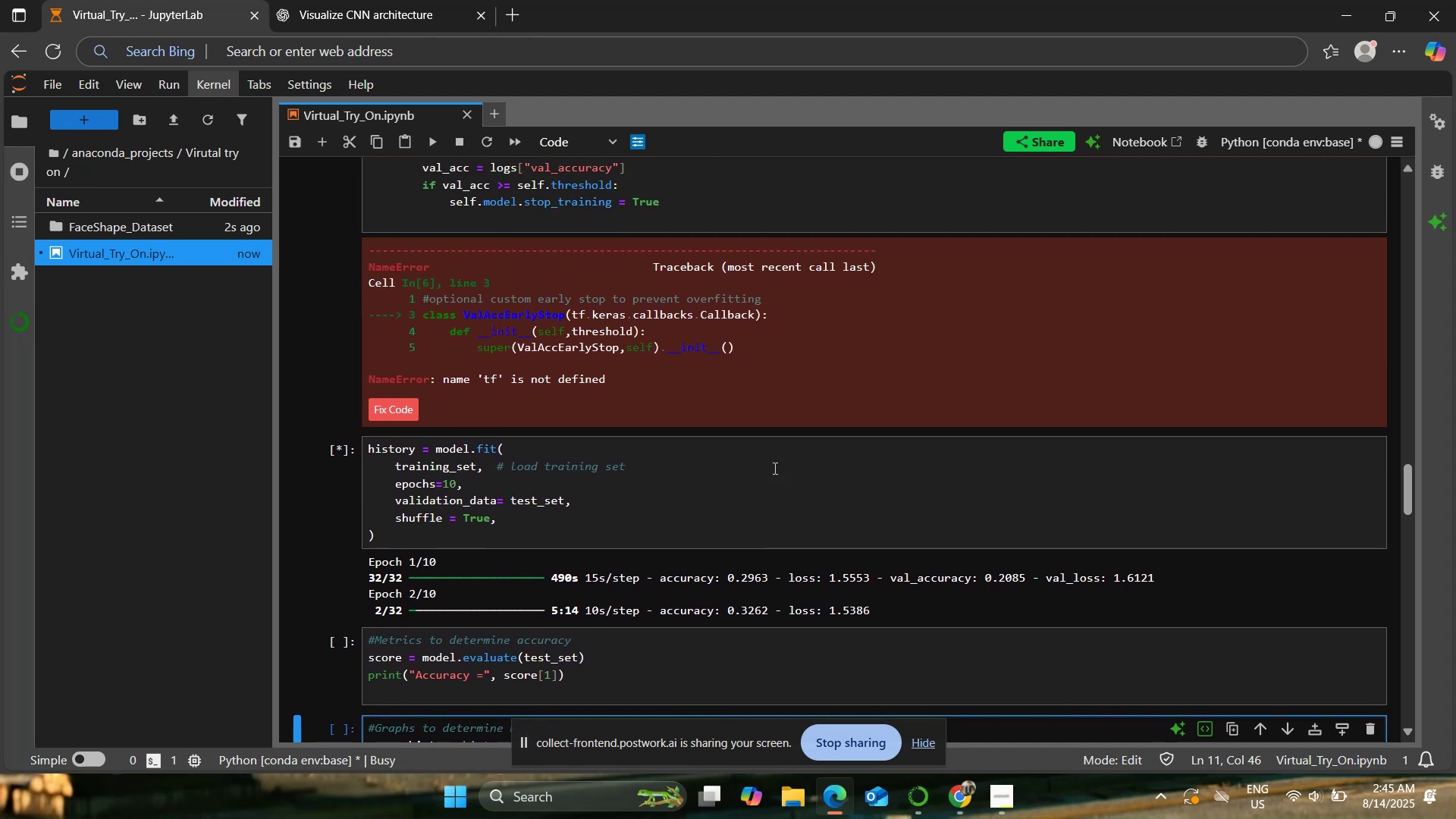 
scroll: coordinate [774, 468], scroll_direction: down, amount: 1.0
 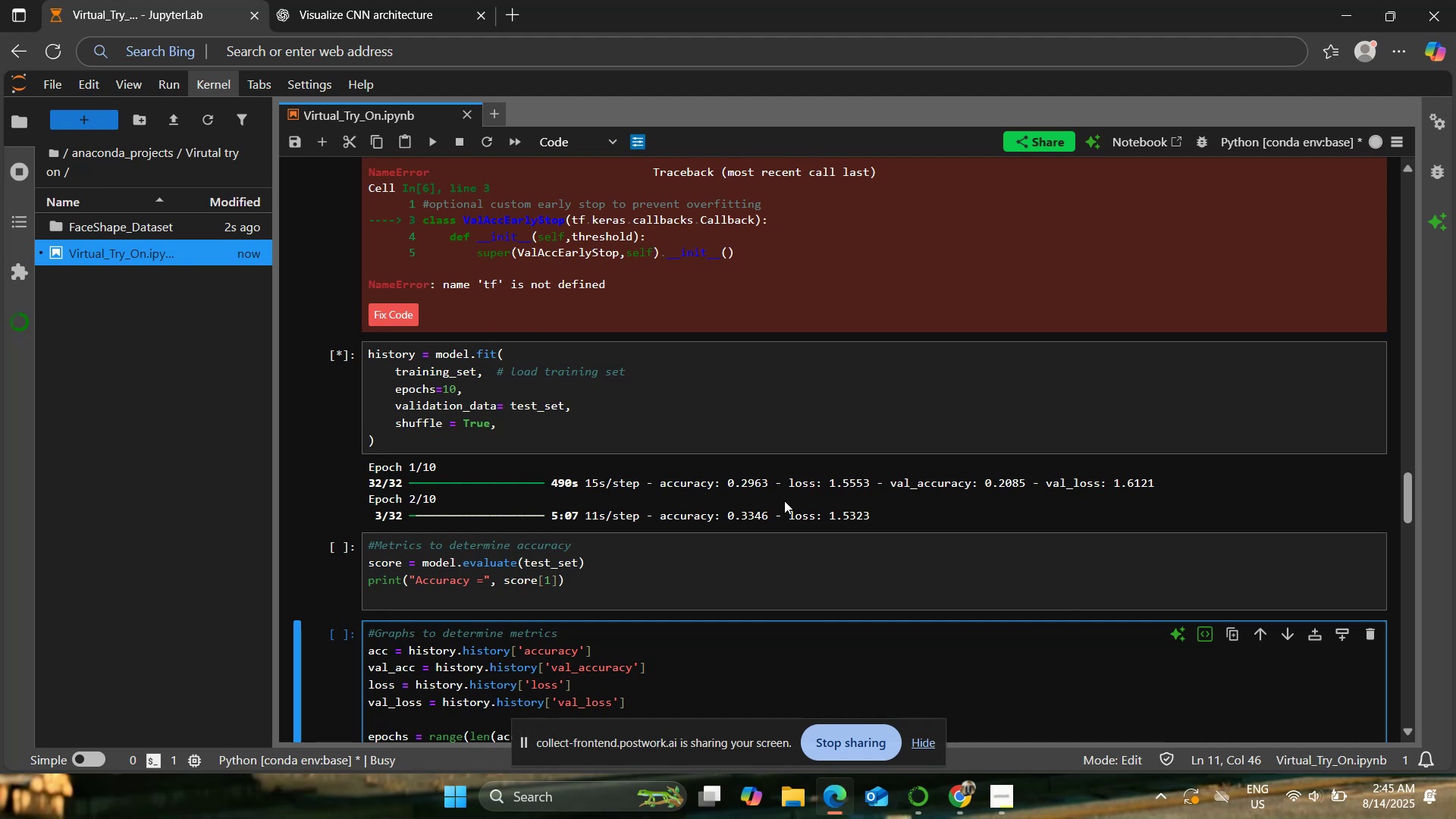 
wait(5.7)
 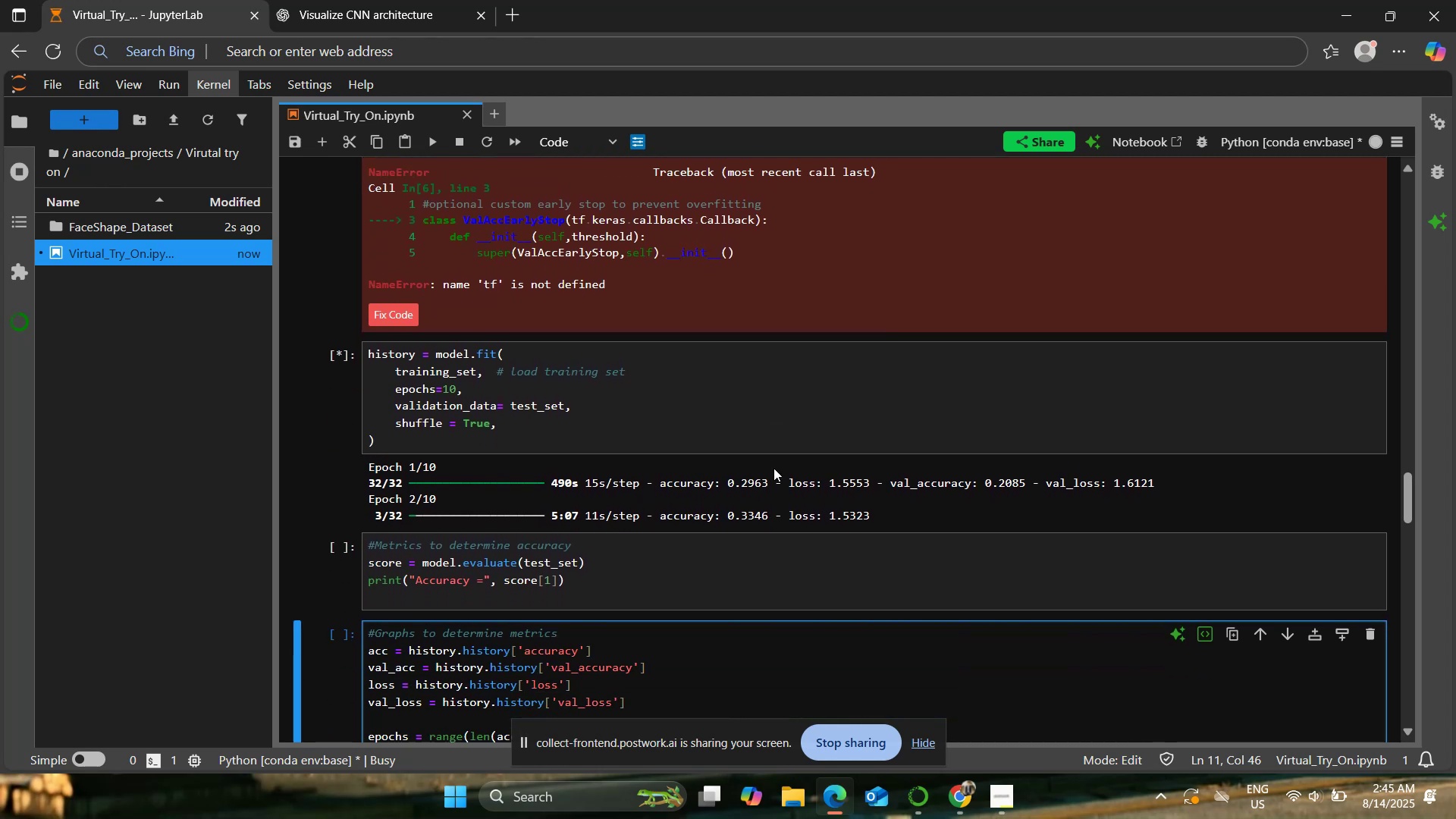 
left_click([789, 507])
 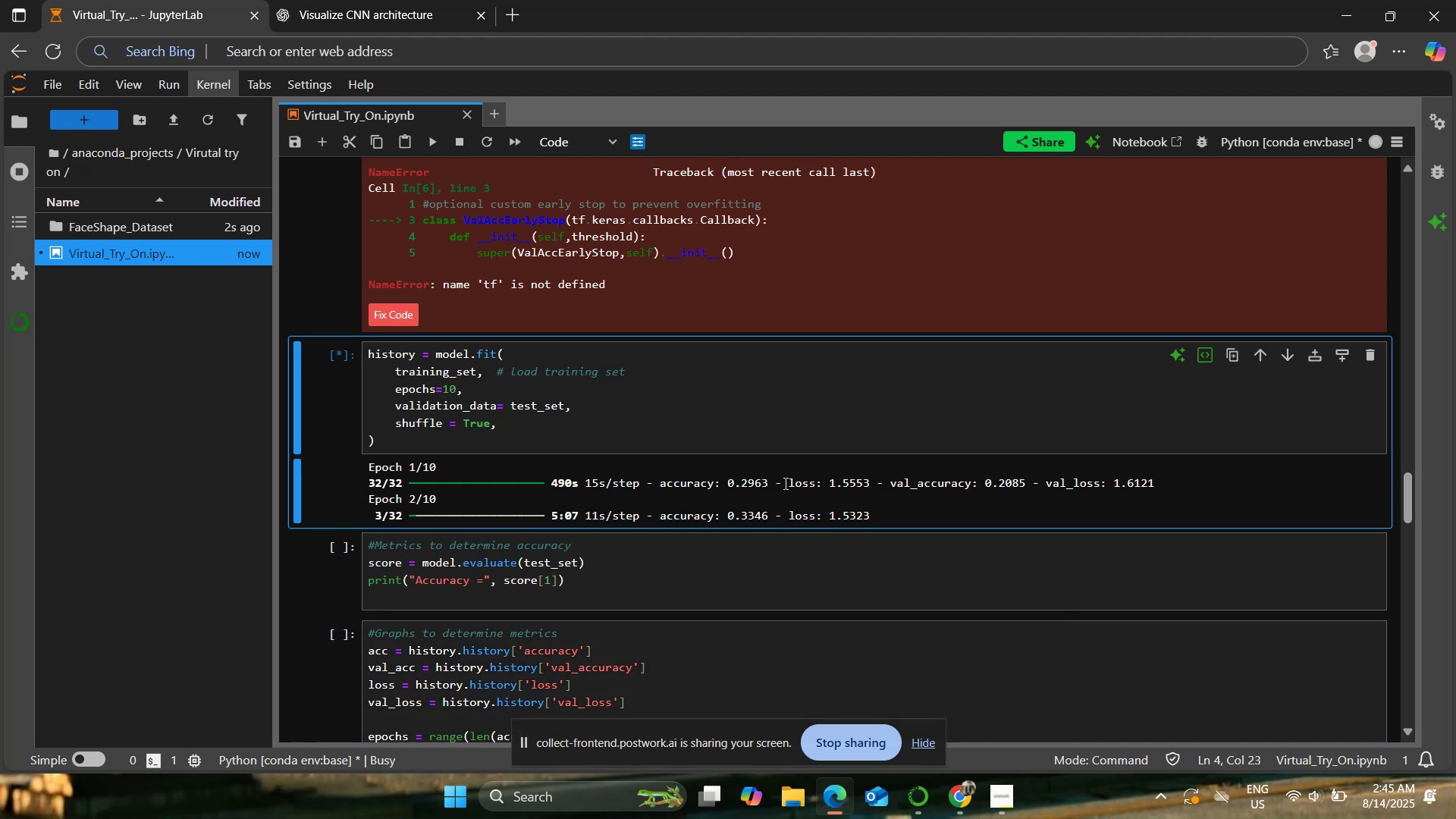 
scroll: coordinate [784, 483], scroll_direction: down, amount: 1.0
 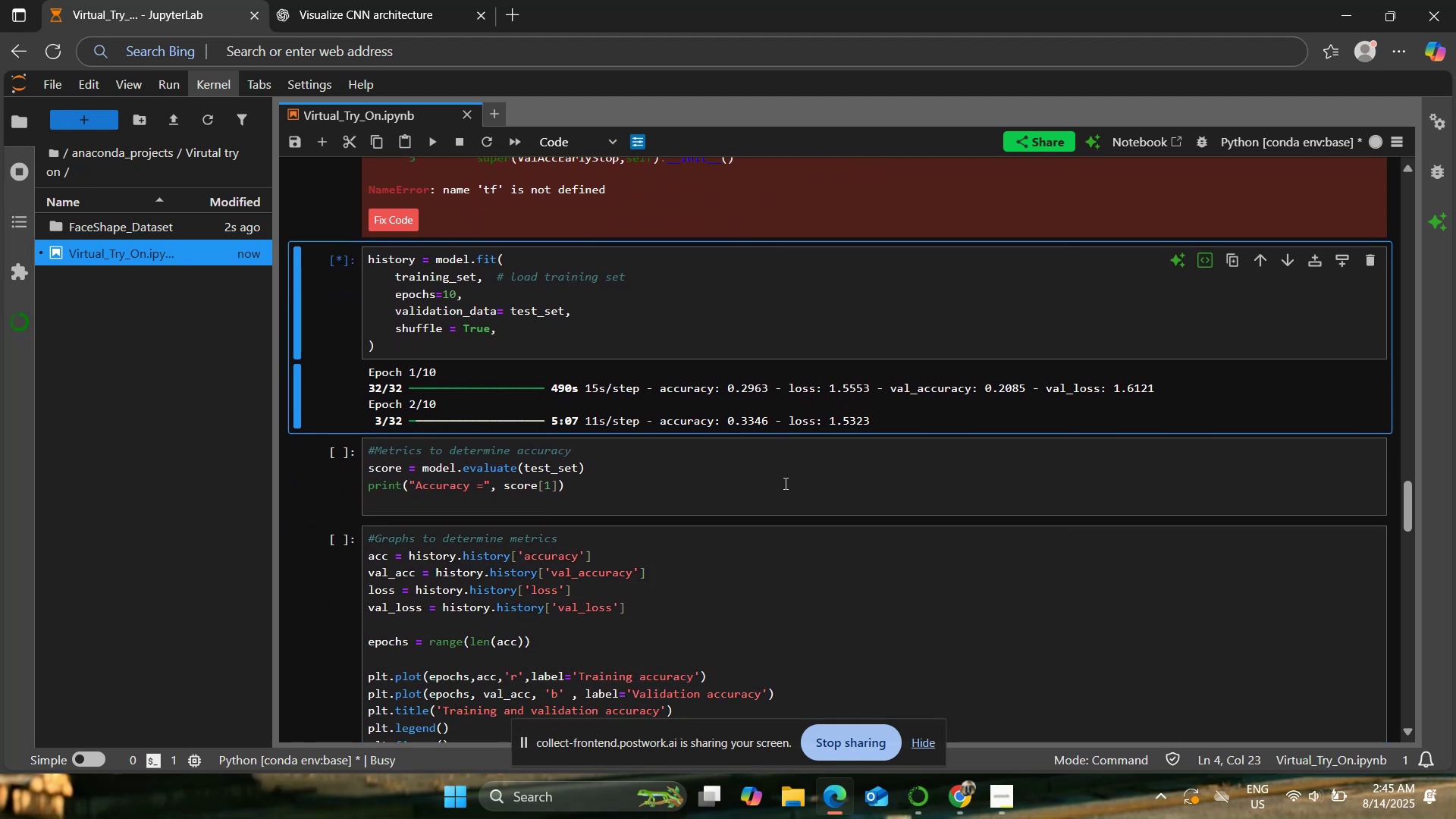 
scroll: coordinate [784, 483], scroll_direction: up, amount: 1.0
 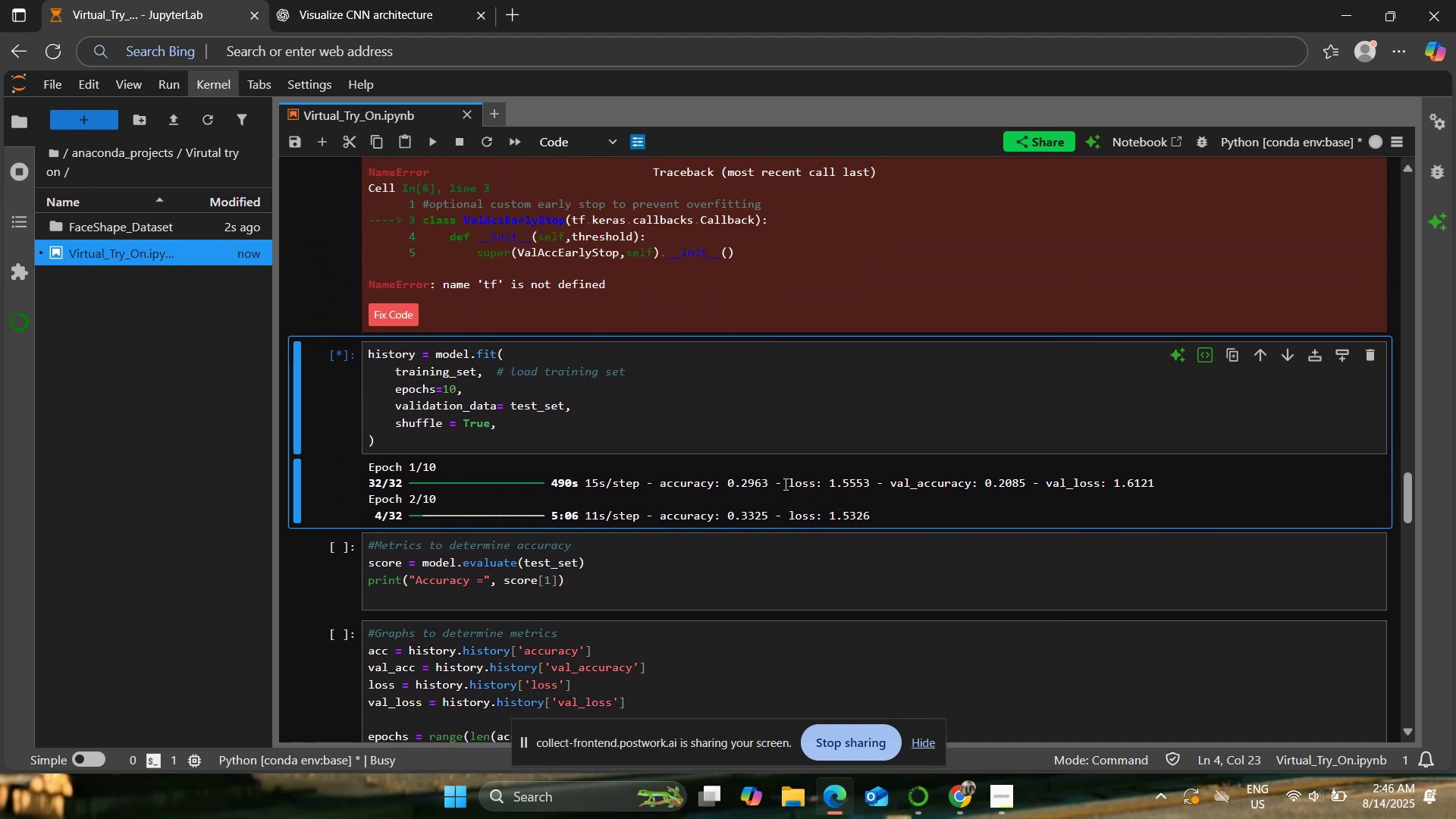 
wait(5.15)
 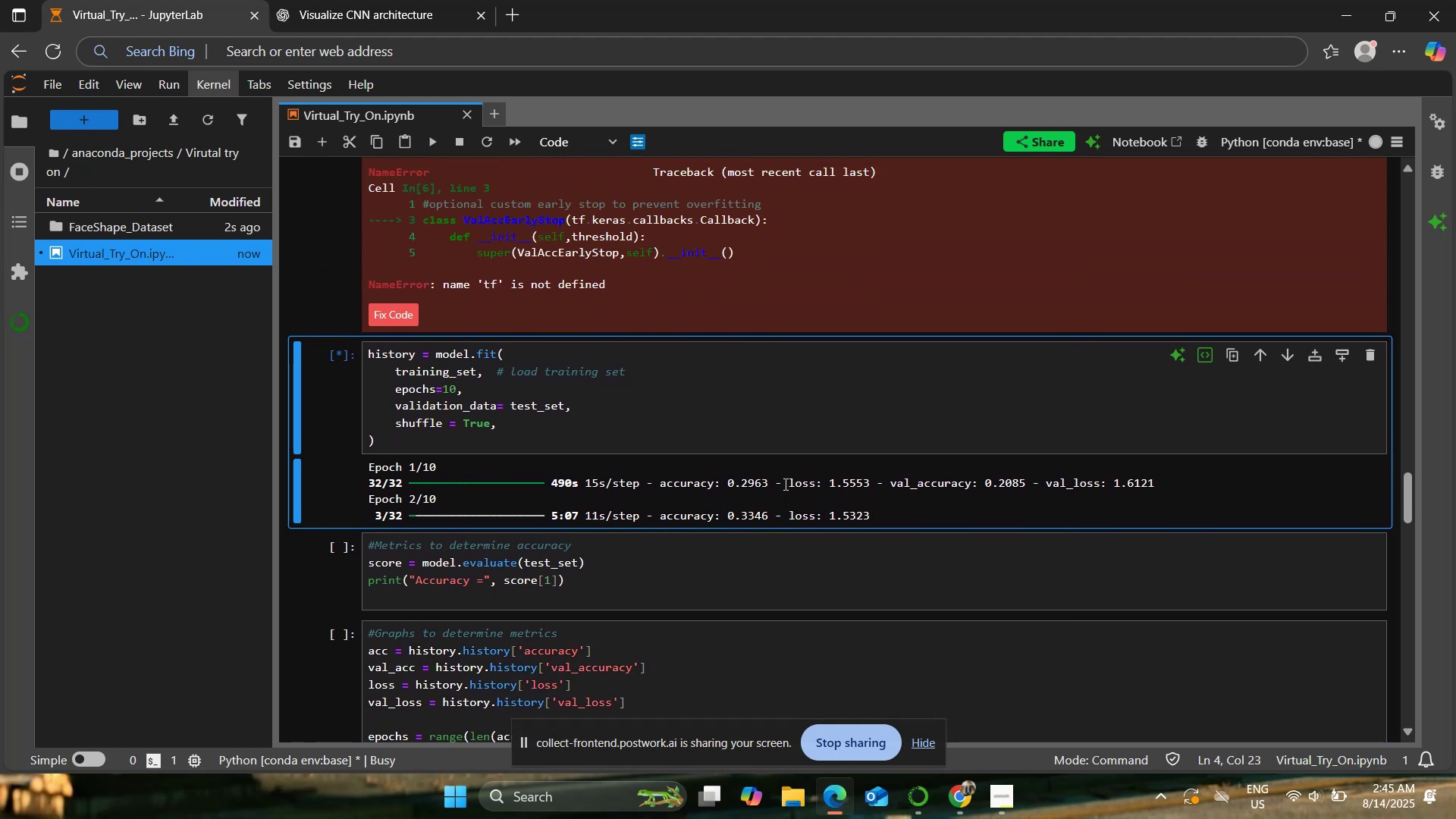 
scroll: coordinate [784, 484], scroll_direction: up, amount: 1.0
 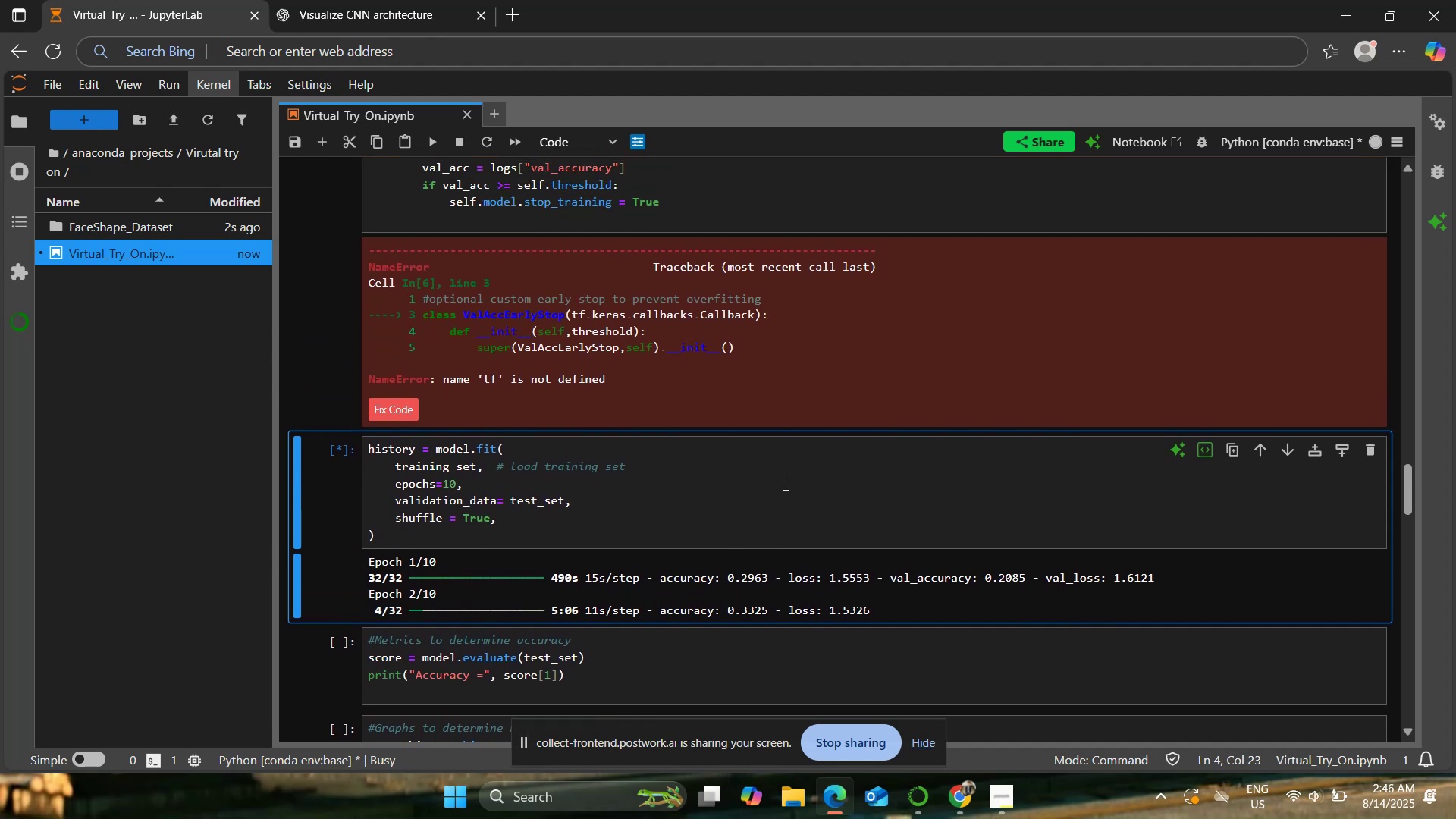 
scroll: coordinate [784, 484], scroll_direction: down, amount: 1.0
 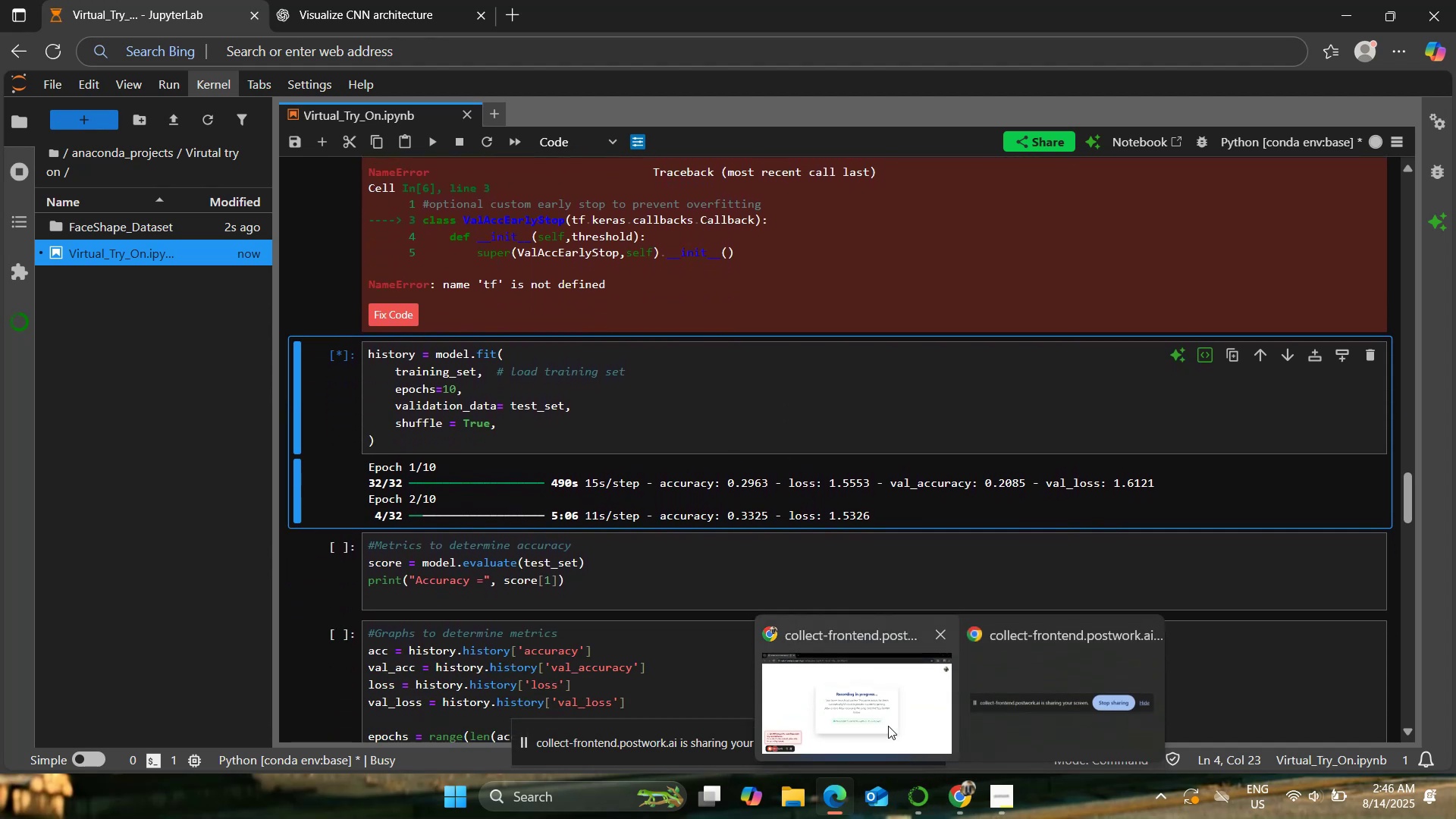 
left_click([888, 726])
 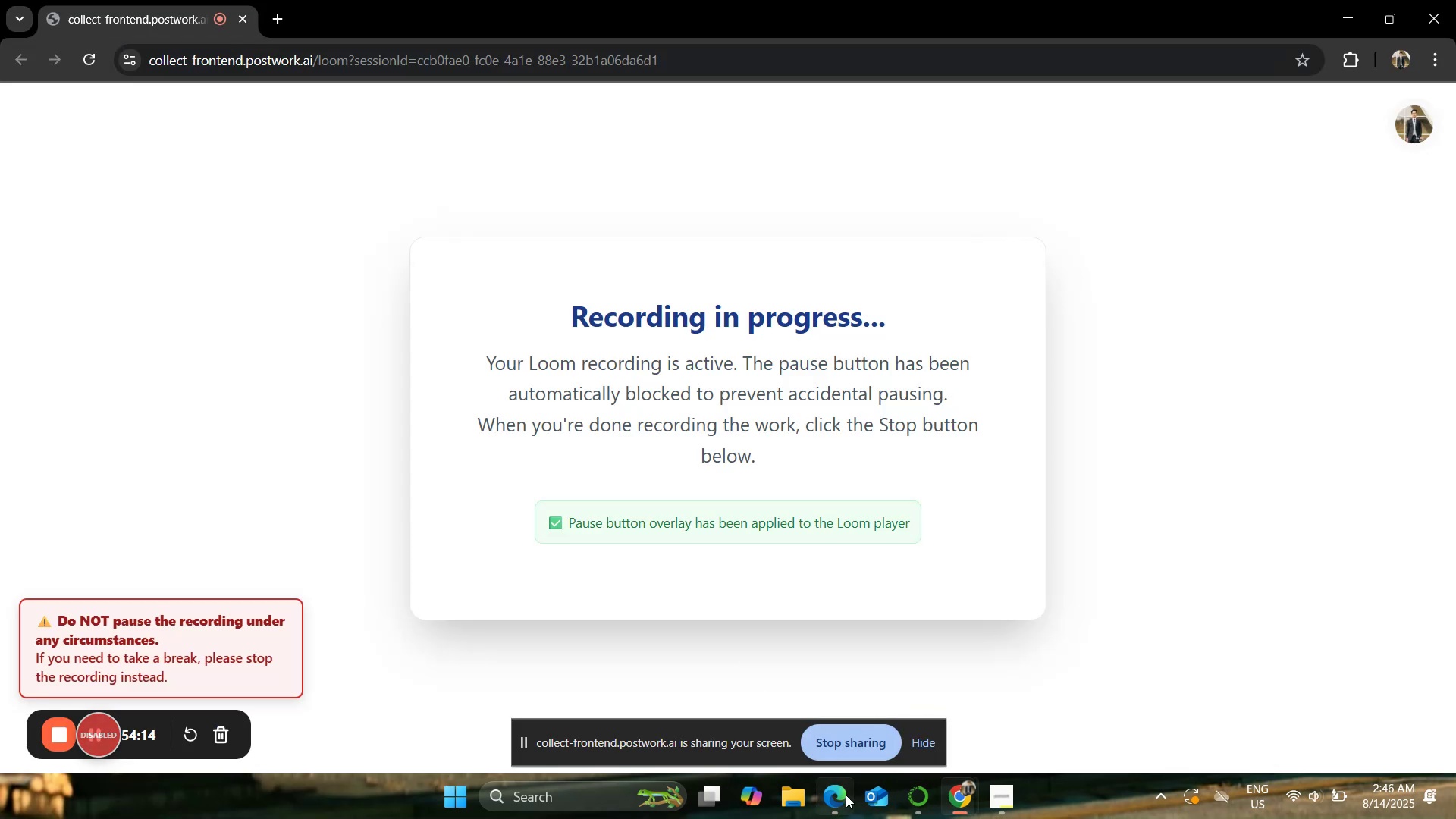 
left_click([845, 794])
 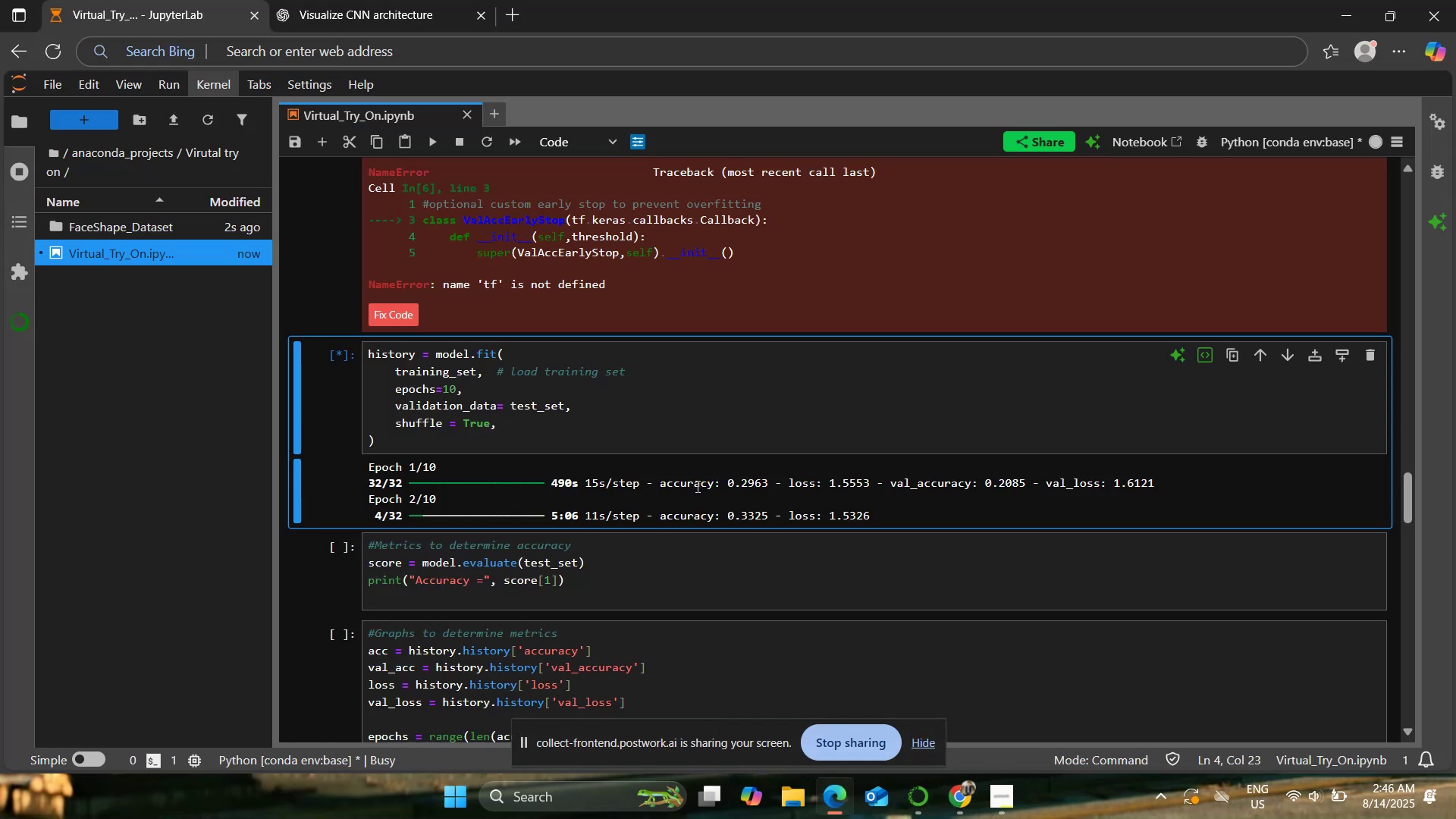 
scroll: coordinate [694, 485], scroll_direction: up, amount: 2.0
 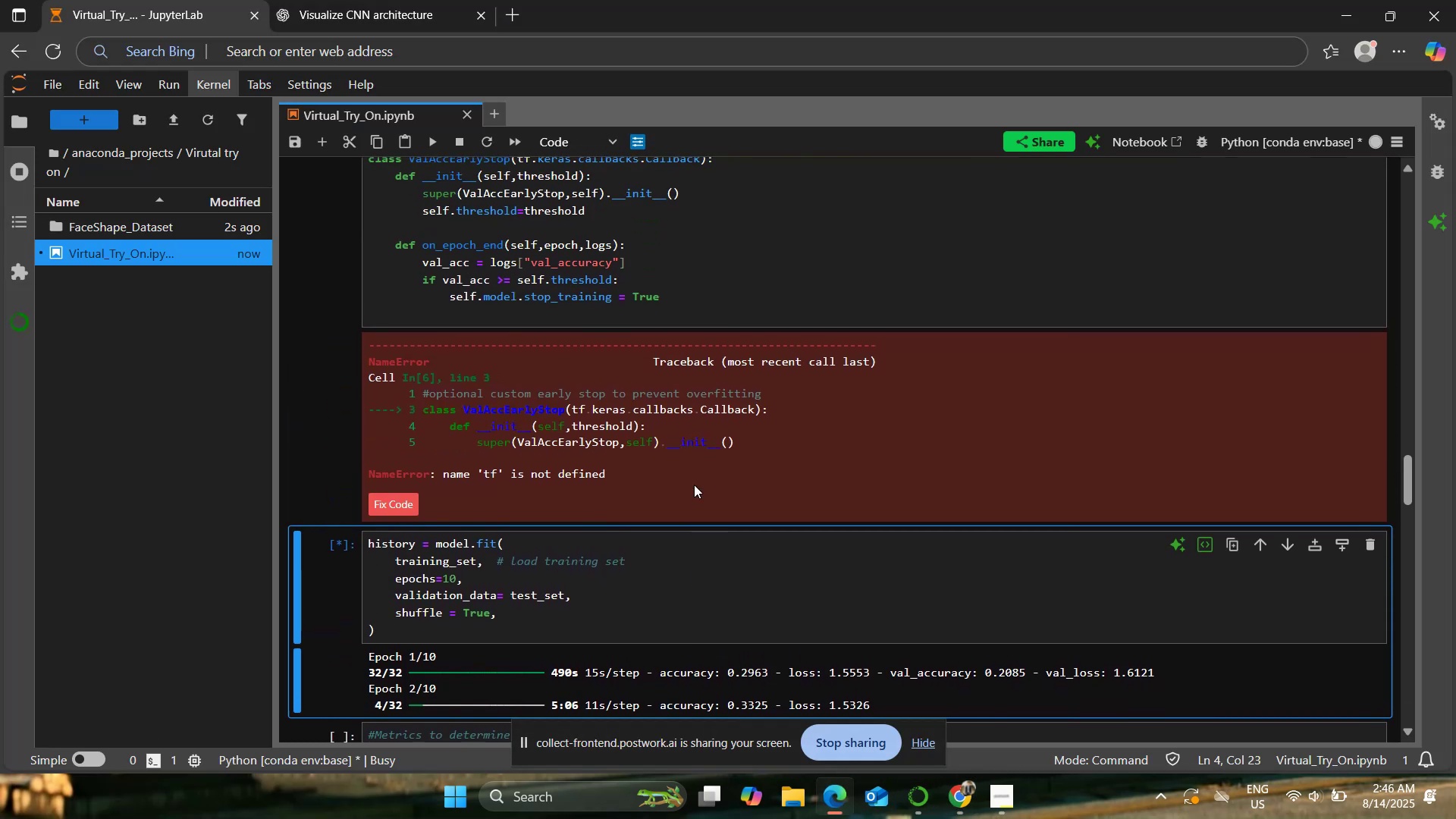 
scroll: coordinate [694, 485], scroll_direction: down, amount: 1.0
 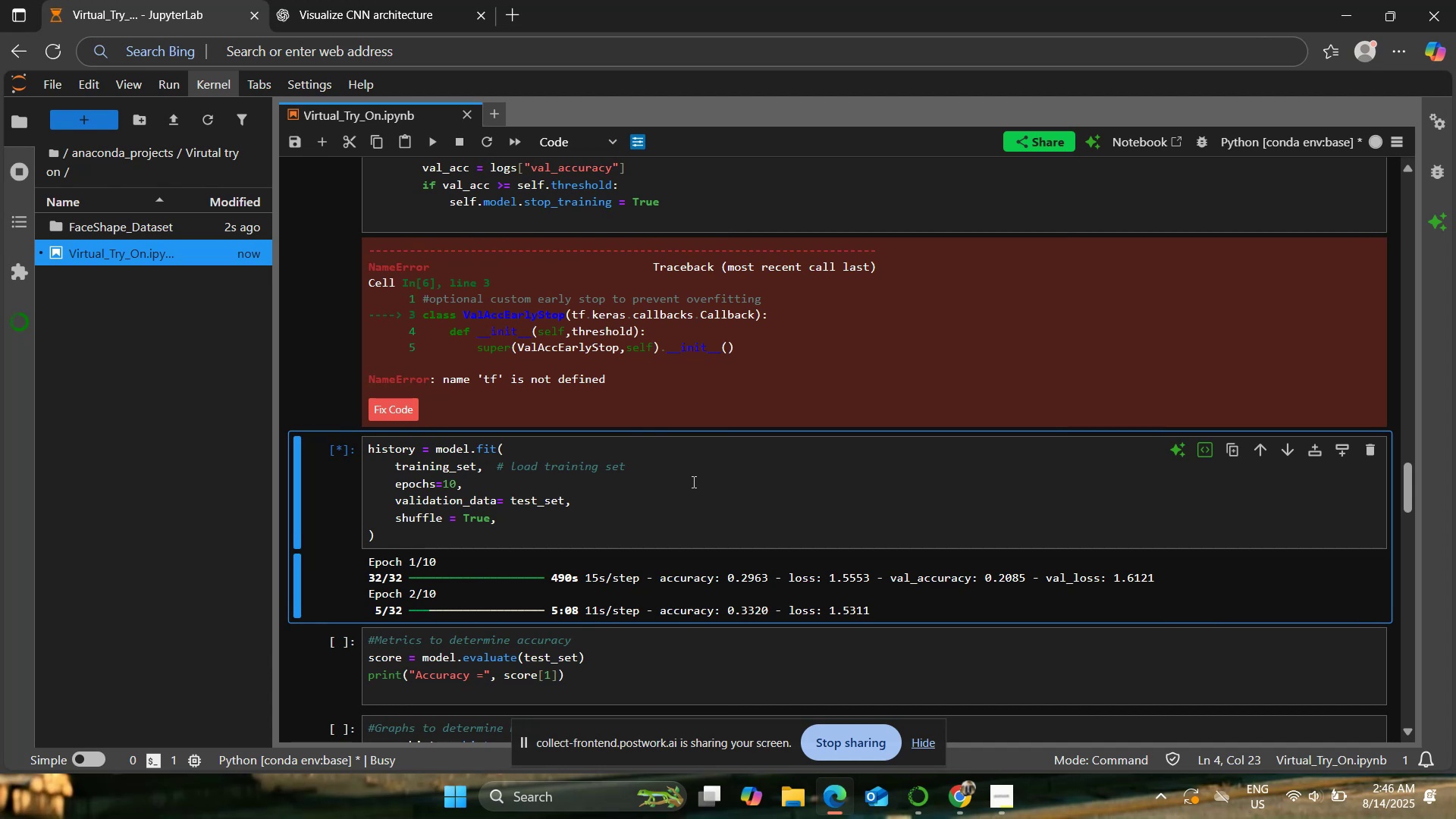 
wait(6.16)
 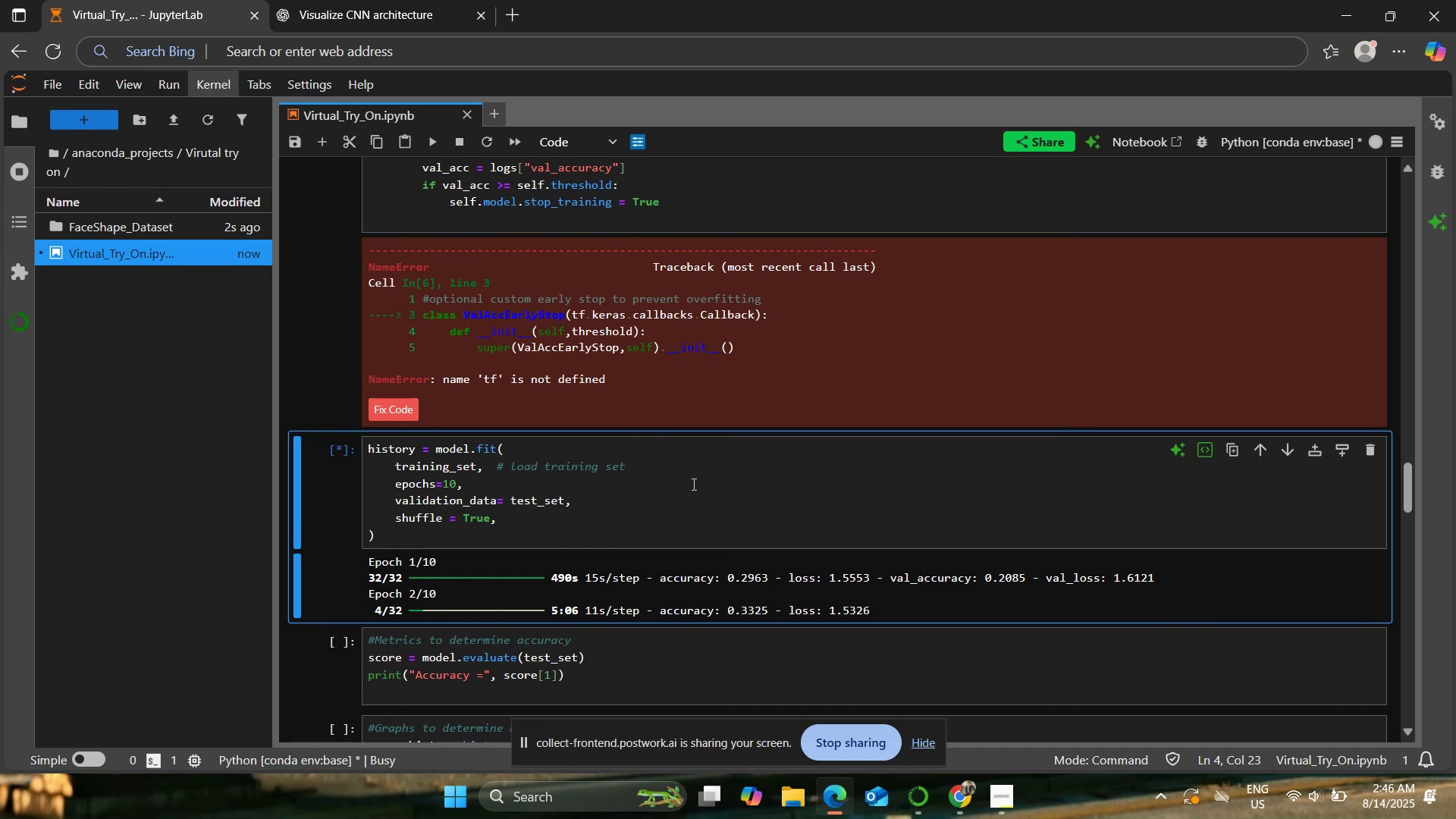 
scroll: coordinate [692, 482], scroll_direction: up, amount: 1.0
 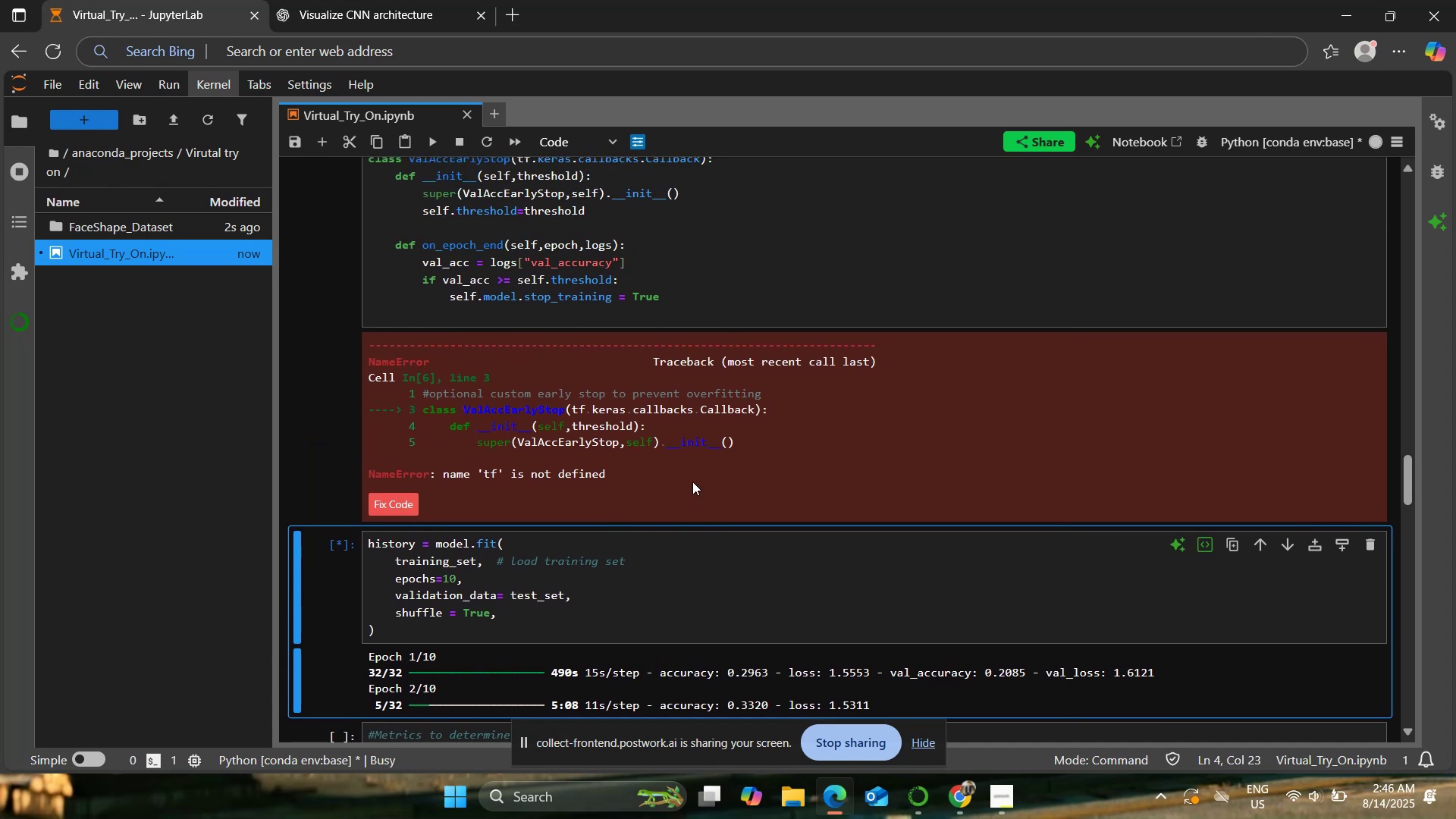 
scroll: coordinate [692, 482], scroll_direction: down, amount: 2.0
 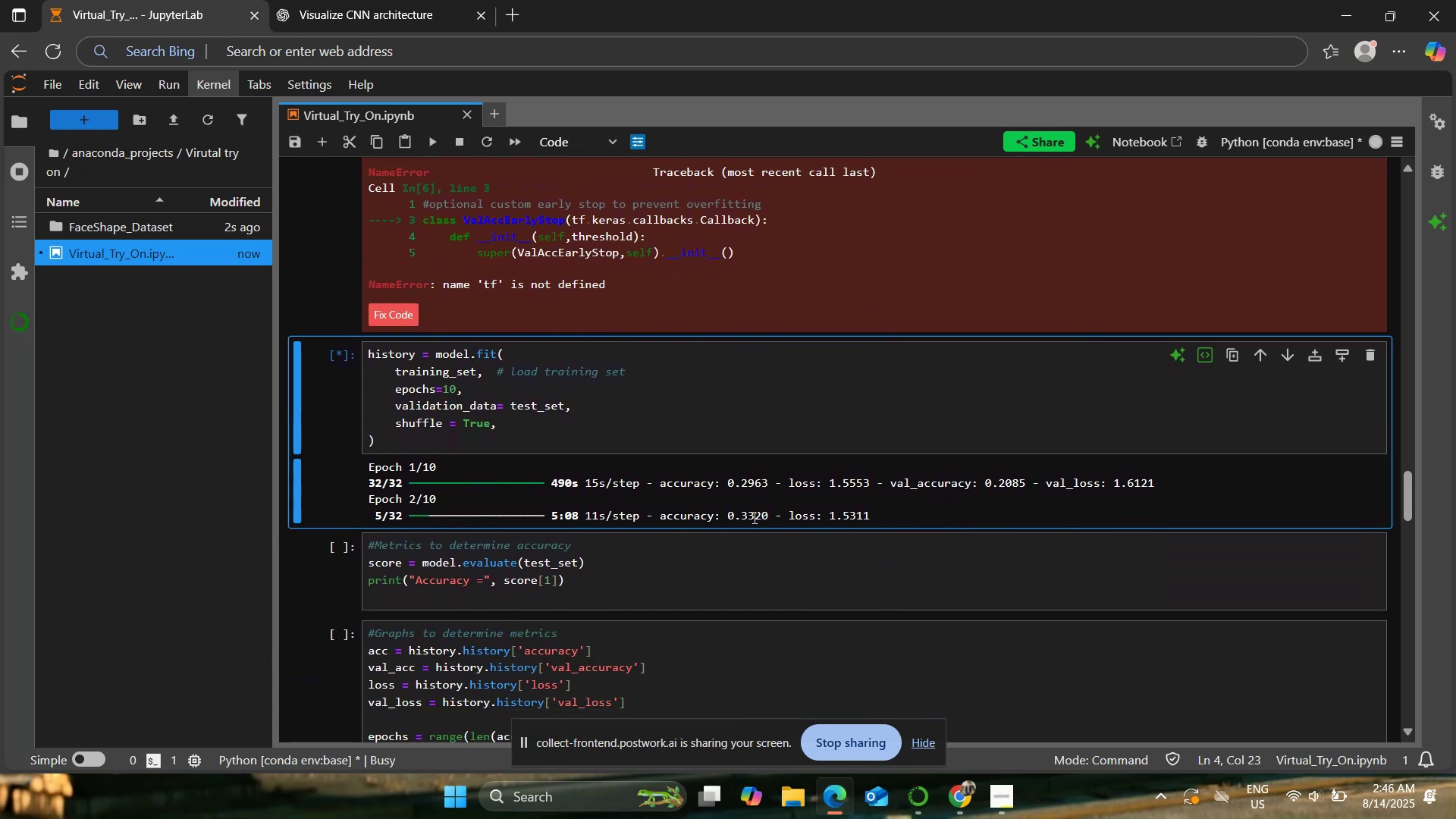 
left_click([753, 516])
 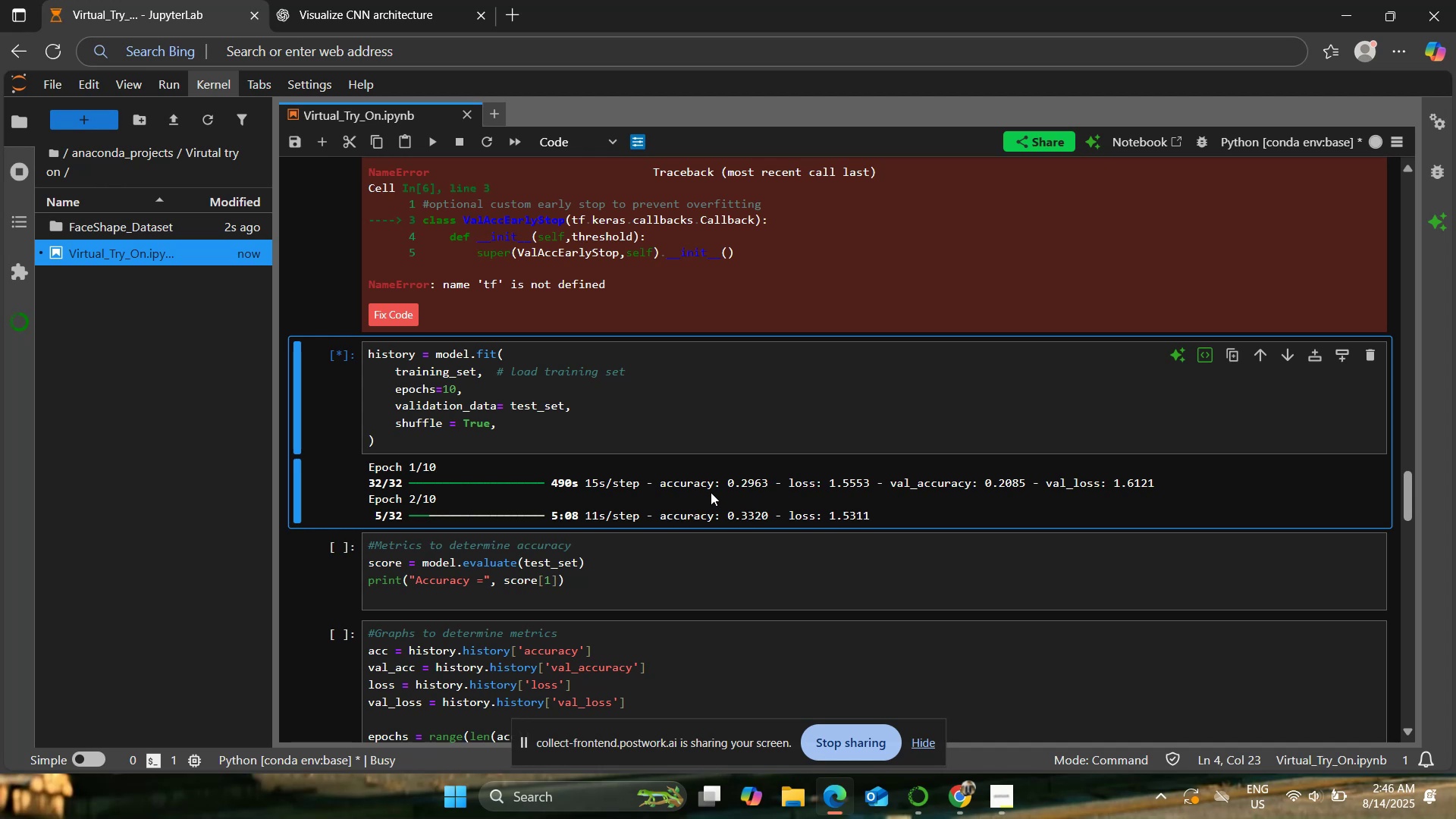 
scroll: coordinate [711, 492], scroll_direction: down, amount: 20.0
 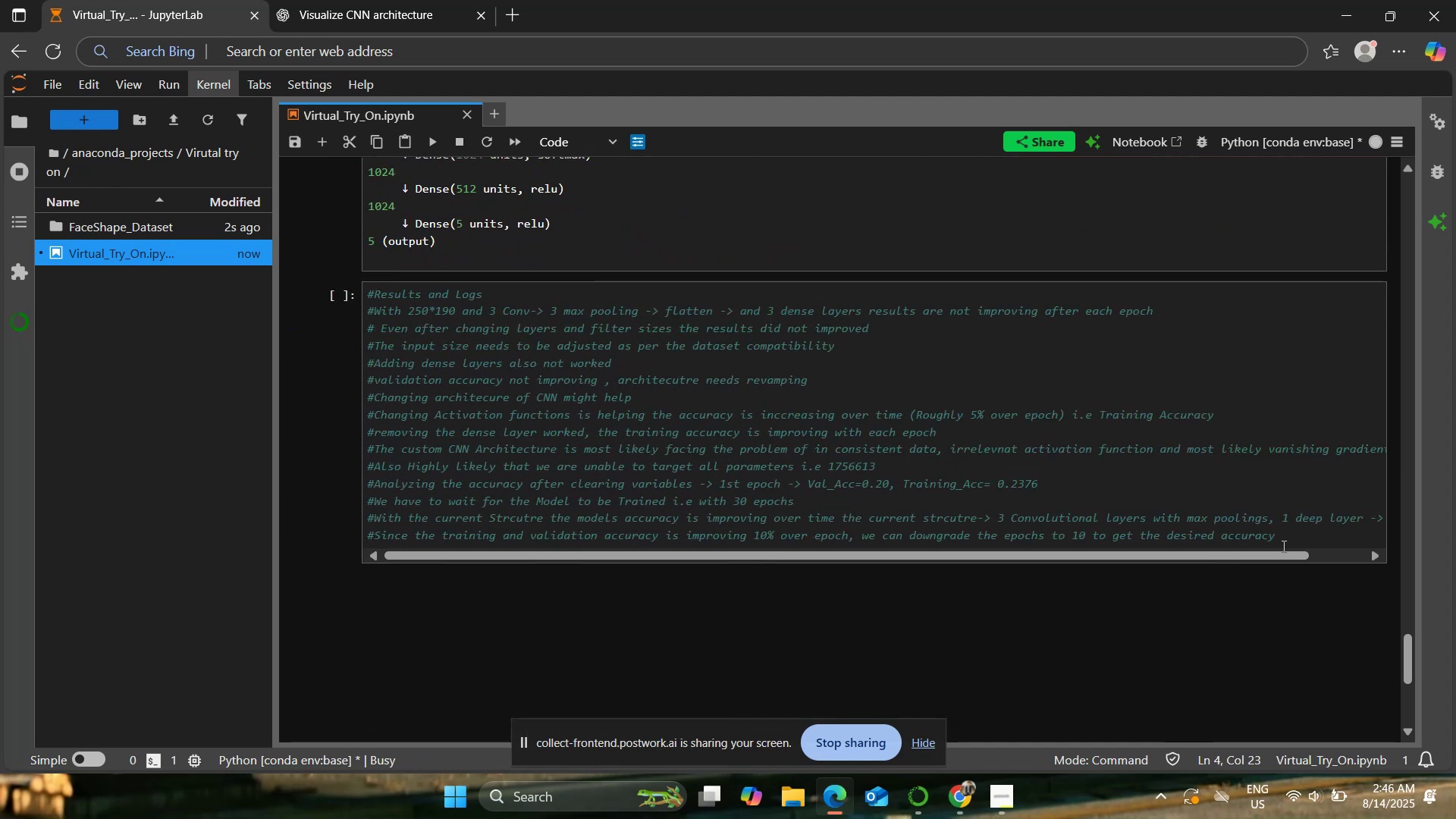 
left_click([1290, 530])
 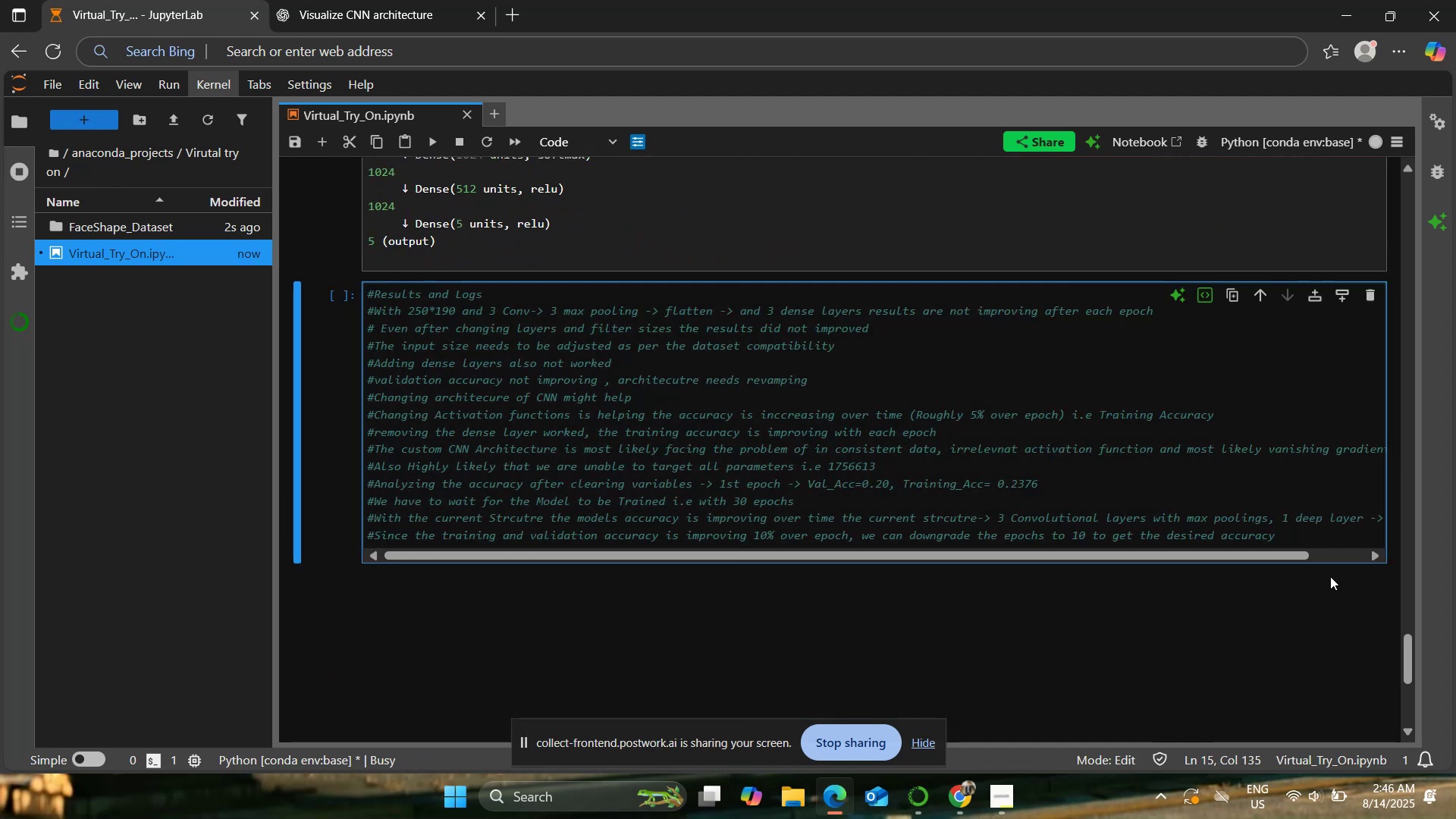 
key(Enter)
 